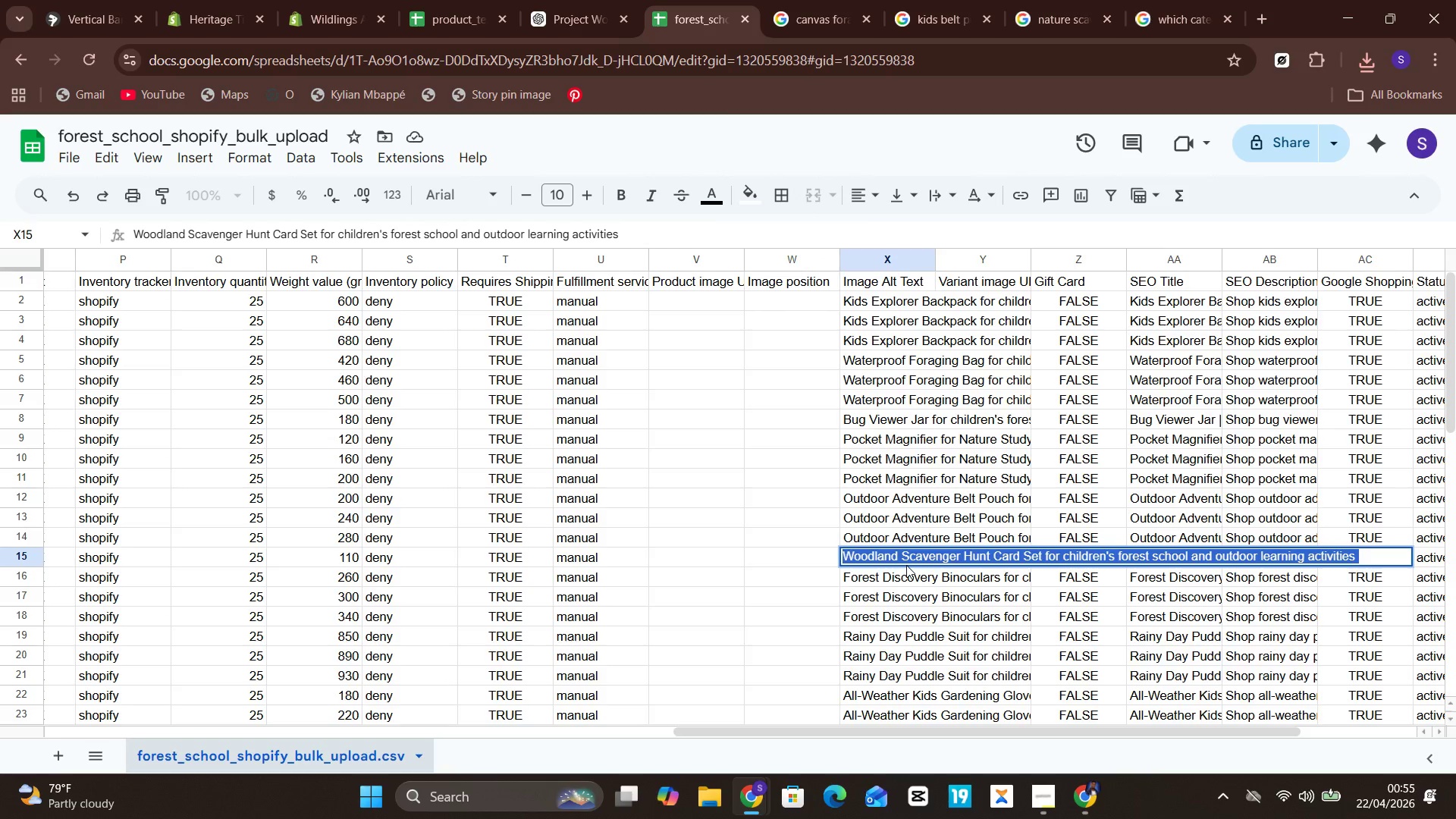 
hold_key(key=C, duration=0.38)
 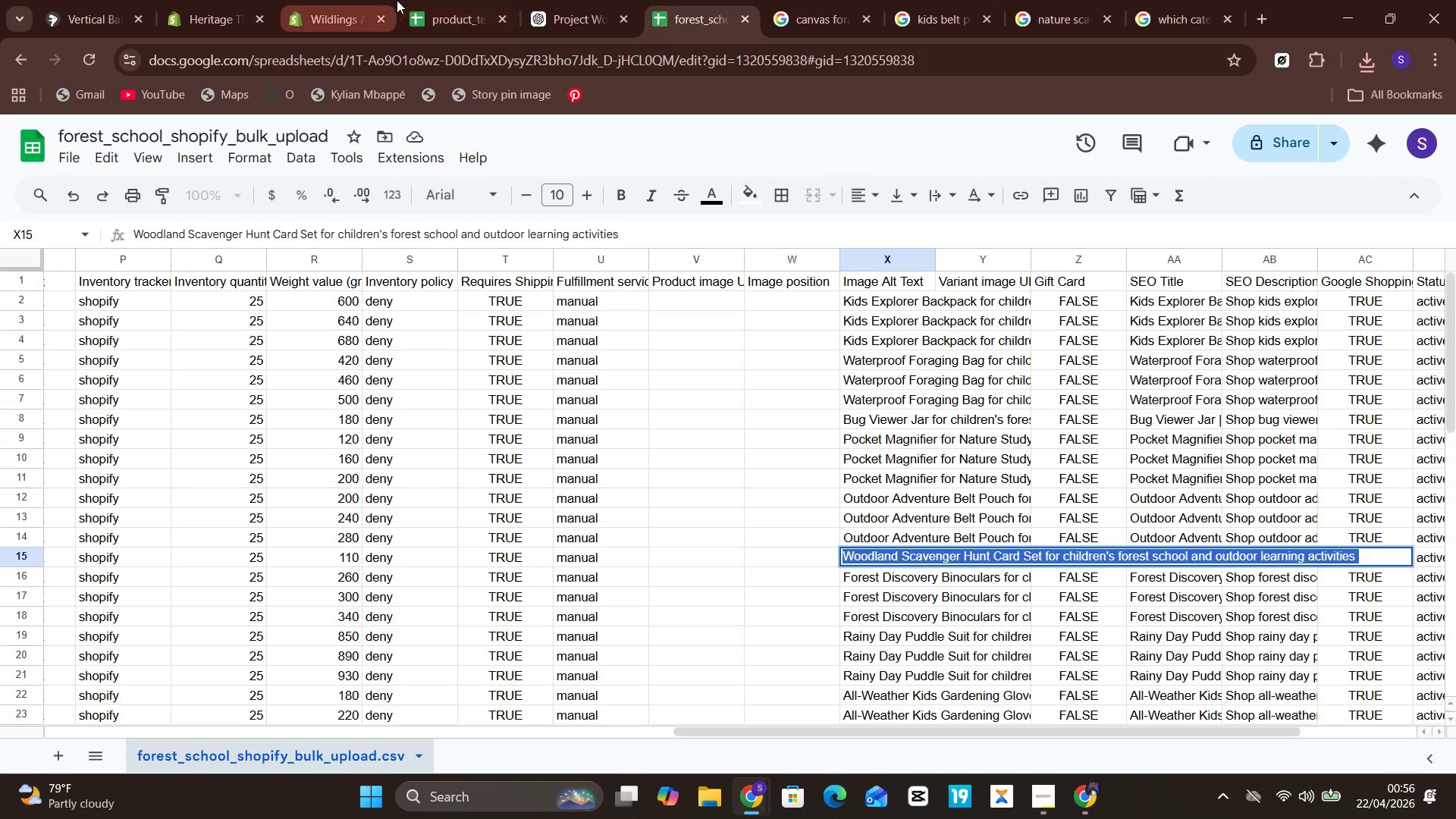 
left_click([340, 0])
 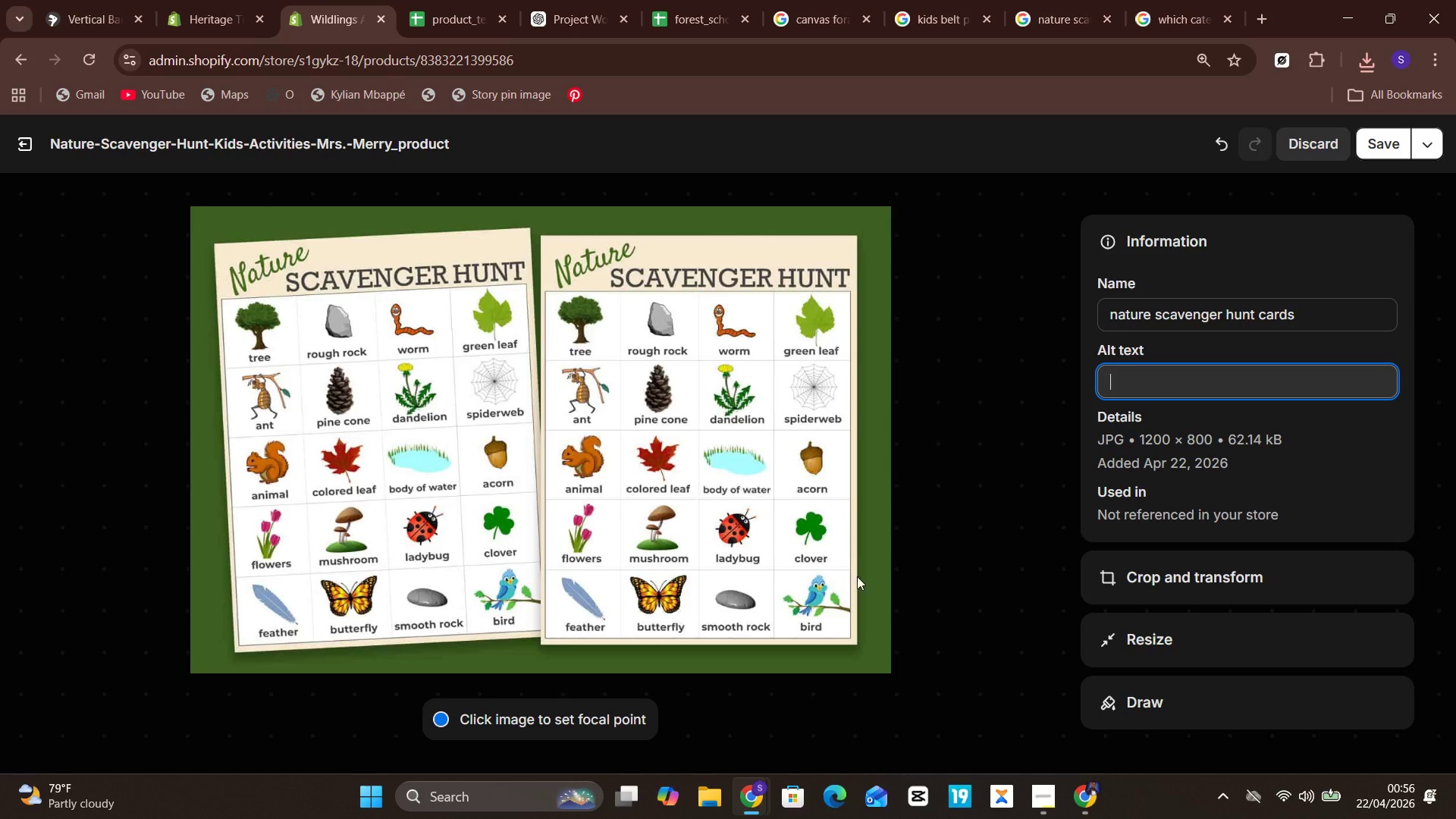 
key(Control+V)
 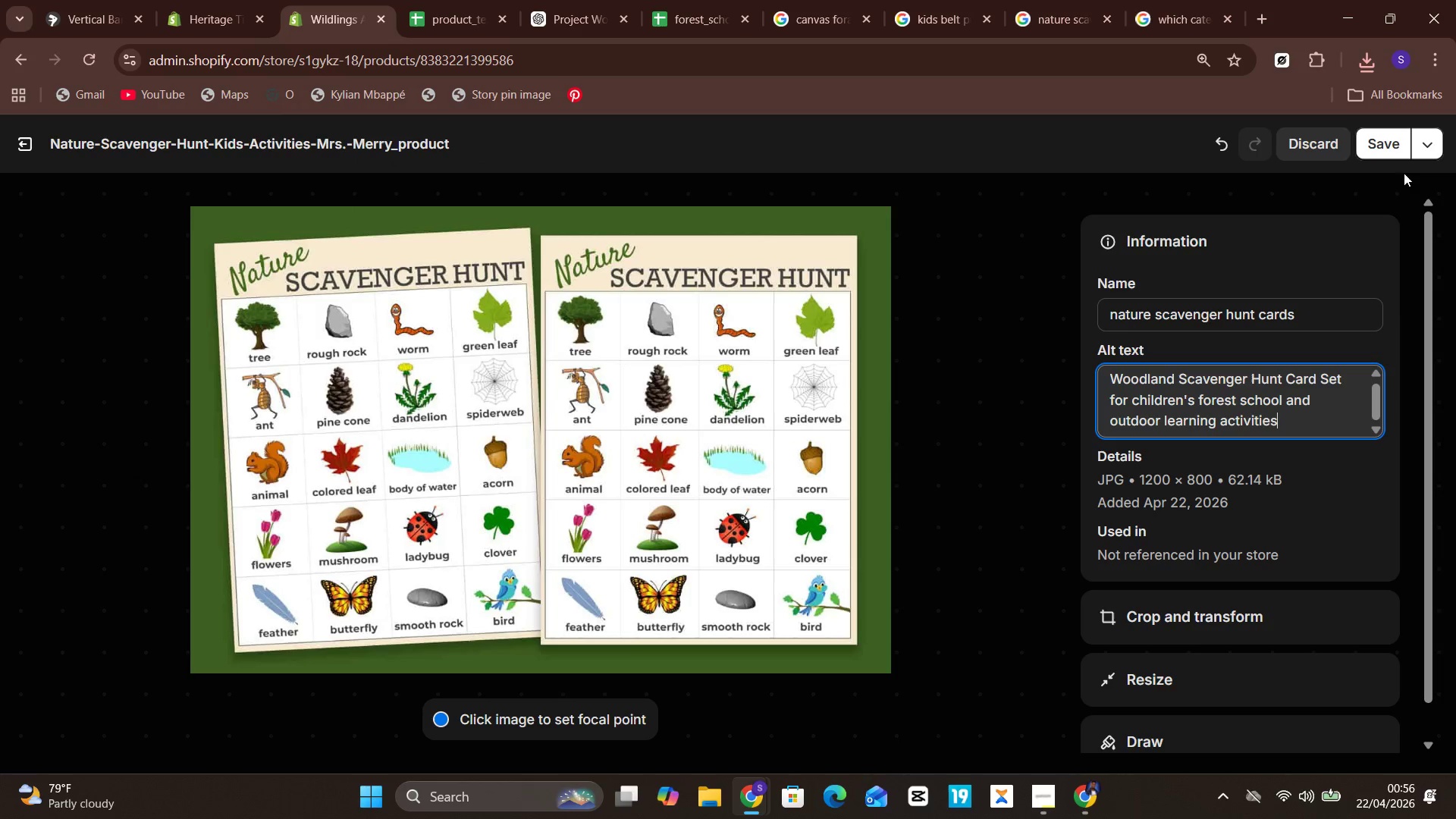 
left_click([1385, 158])
 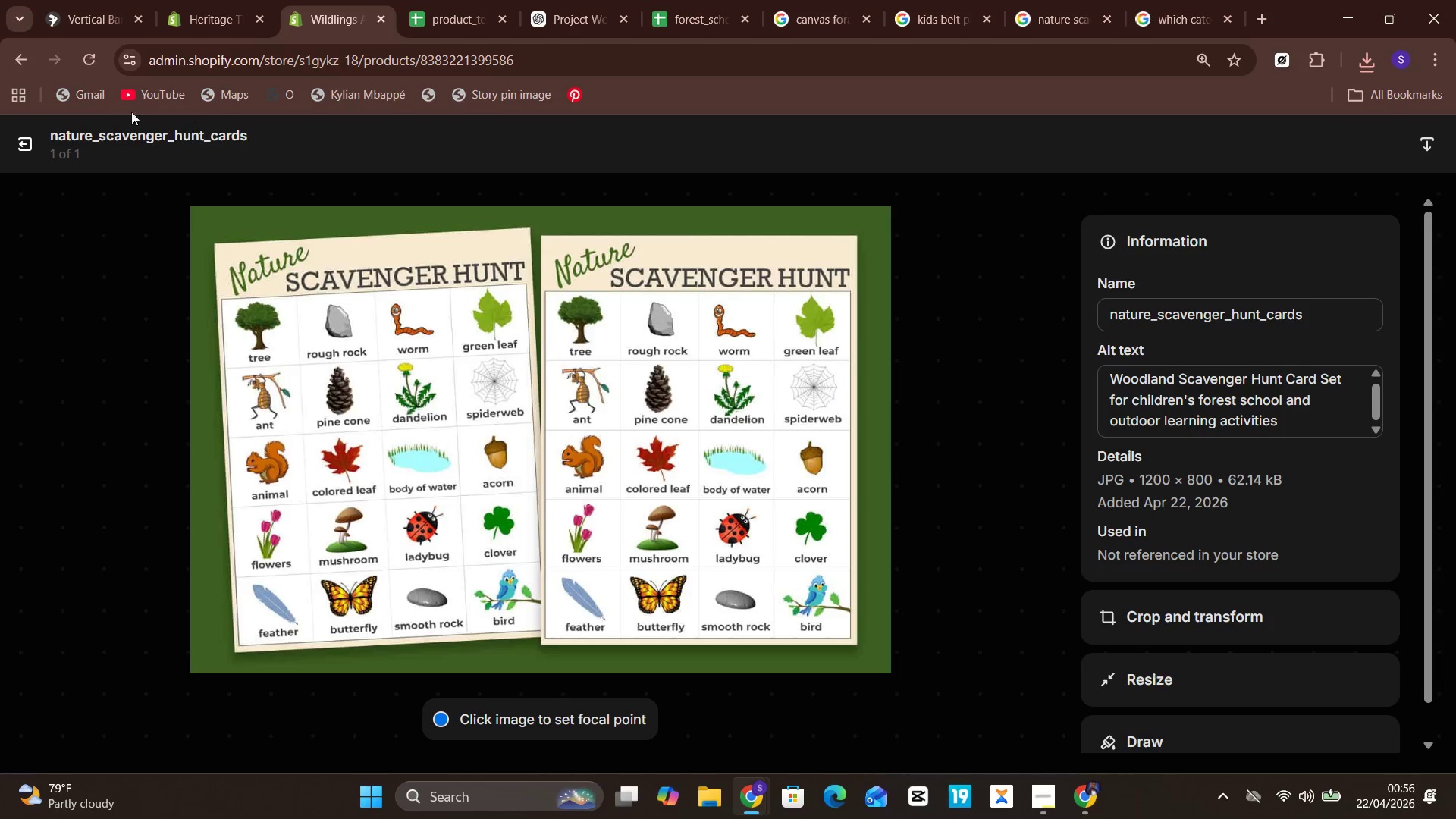 
wait(5.73)
 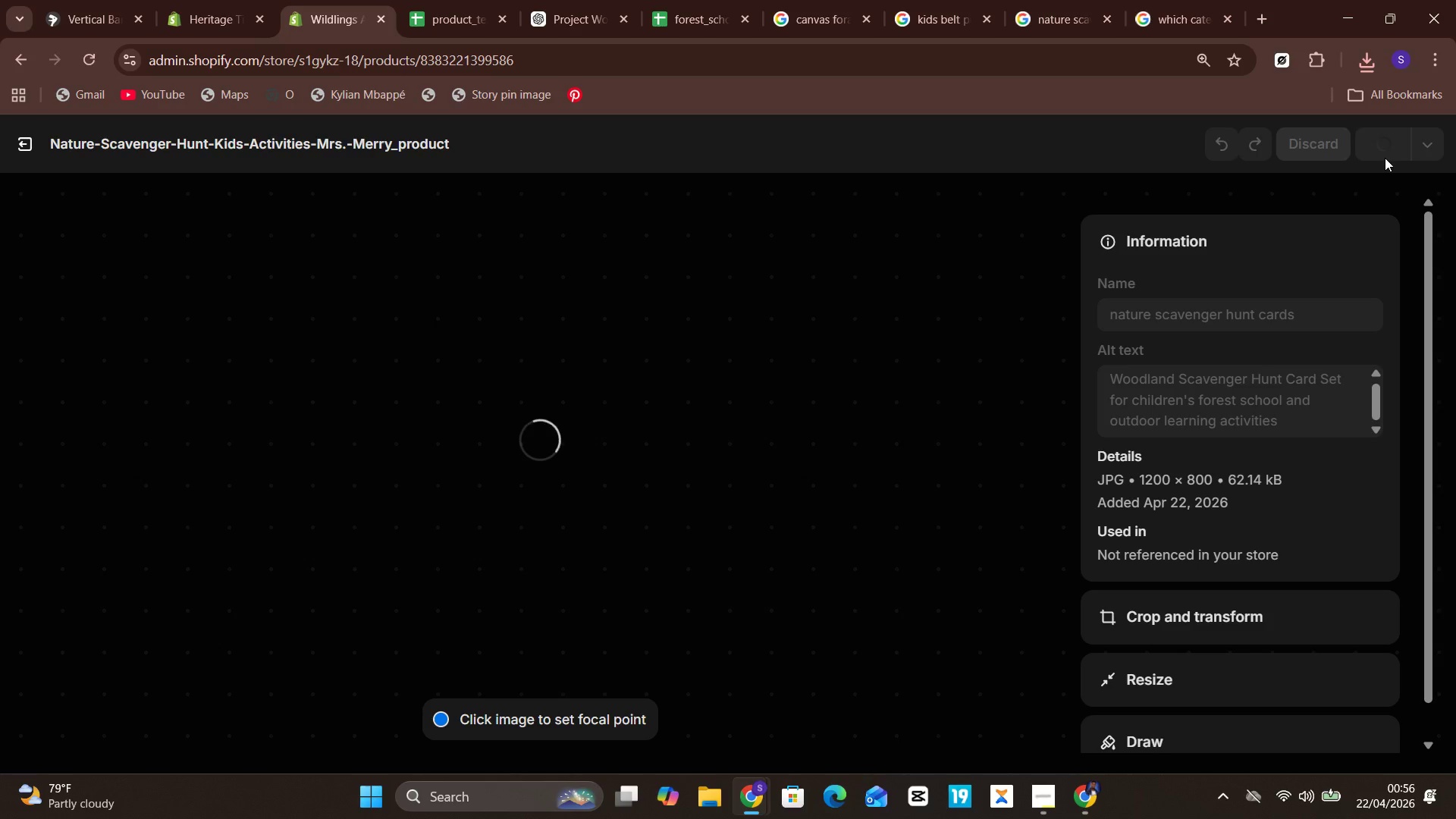 
left_click([22, 154])
 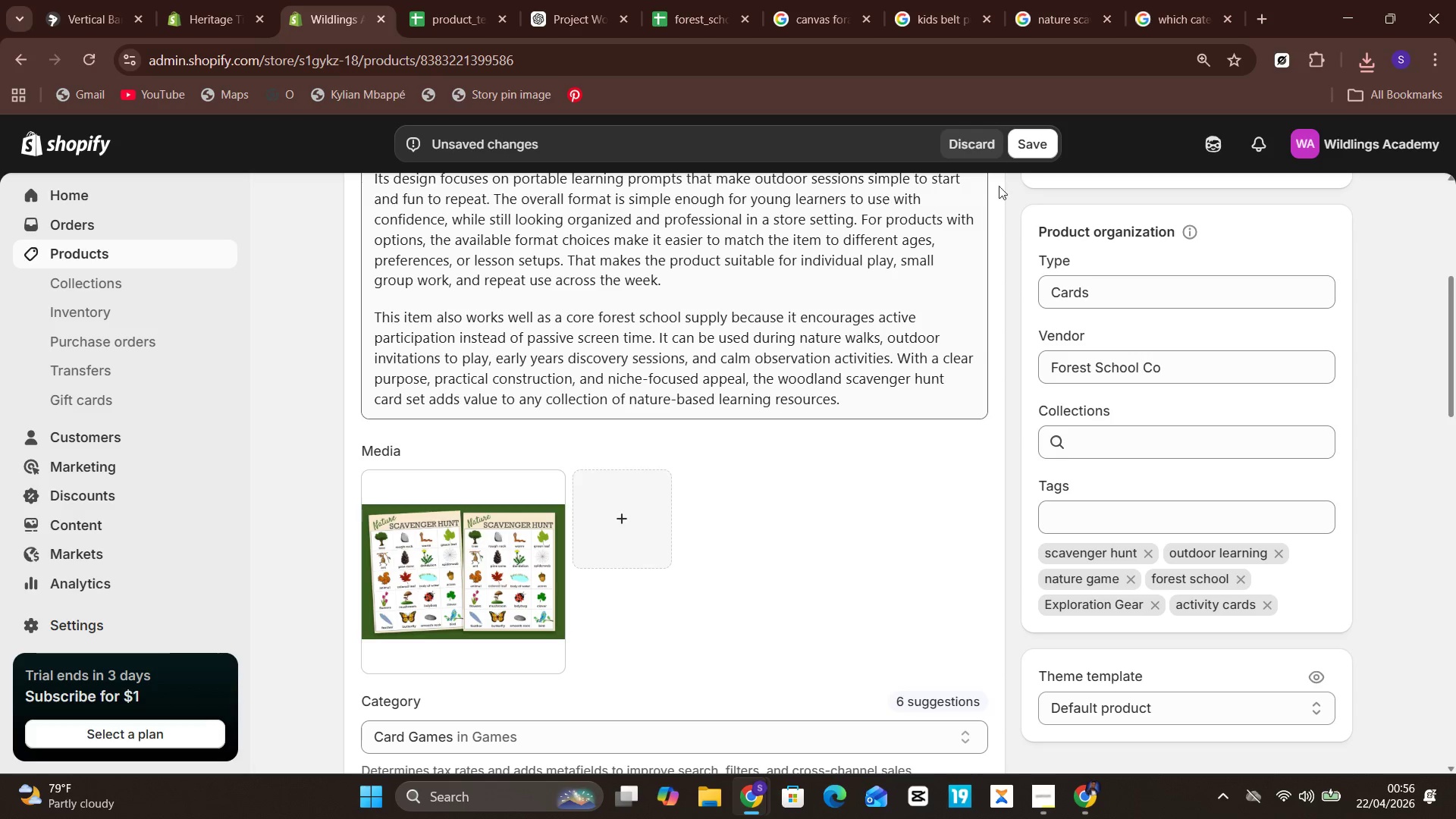 
left_click([1040, 148])
 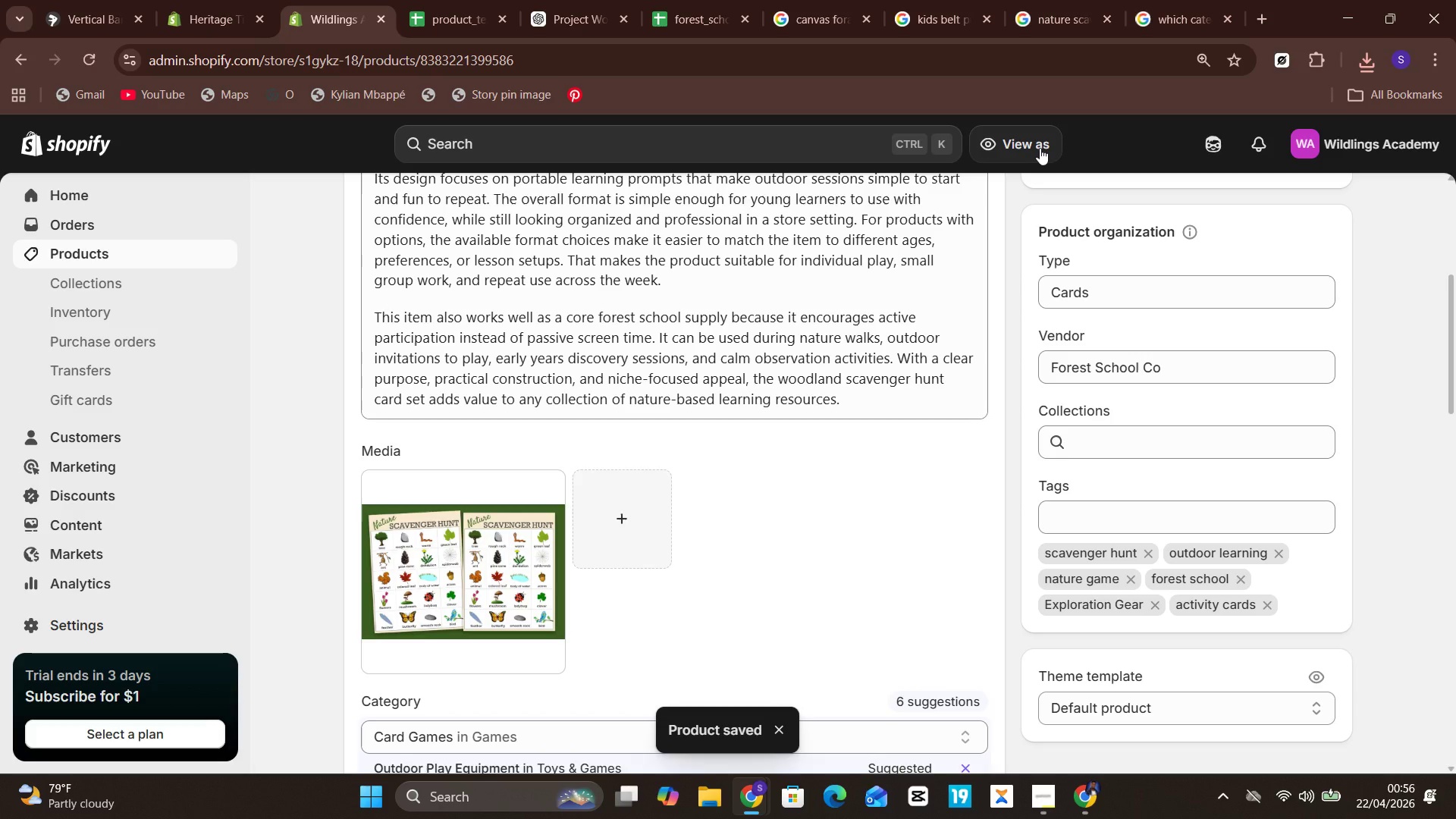 
wait(12.44)
 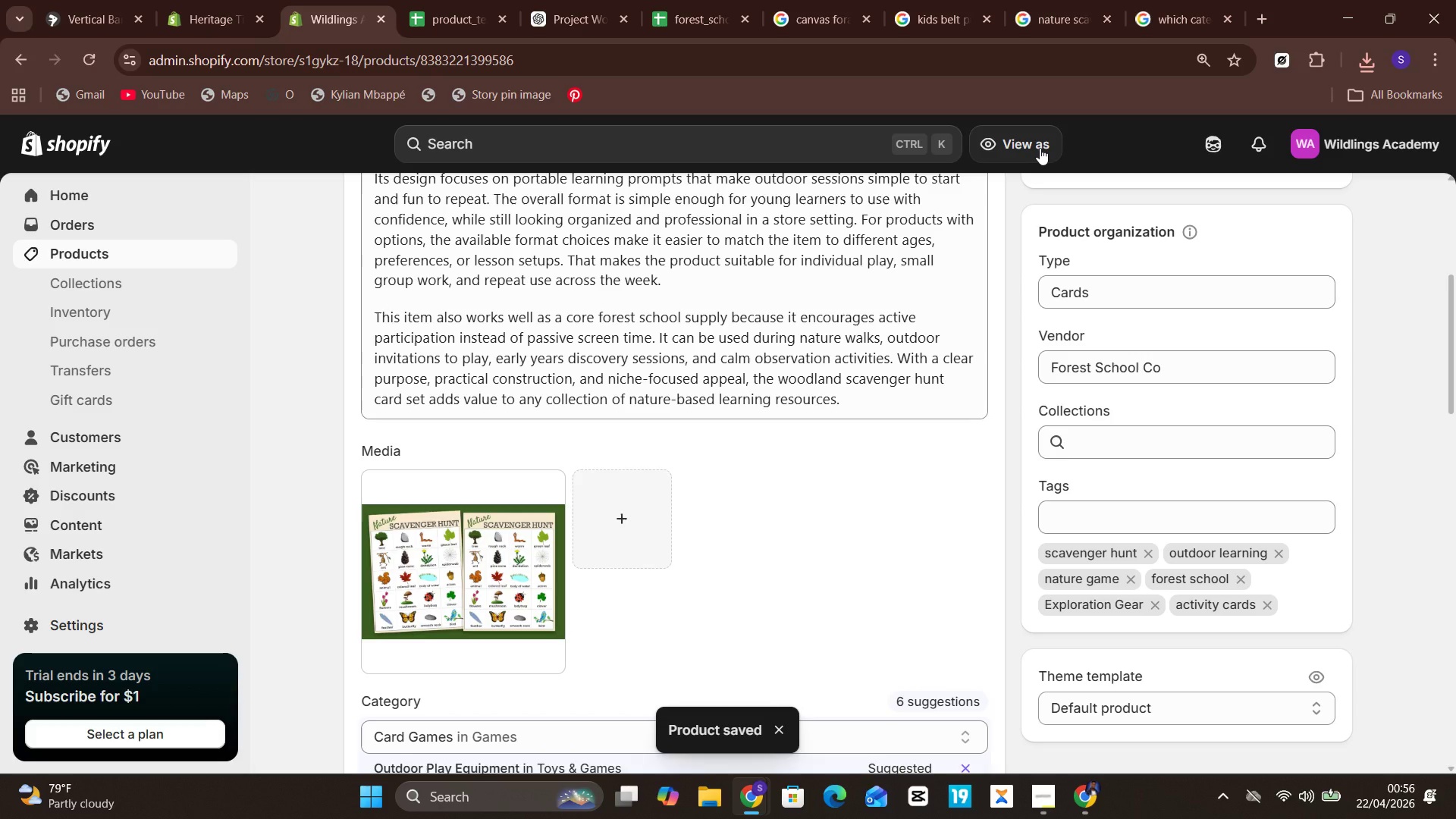 
left_click([116, 246])
 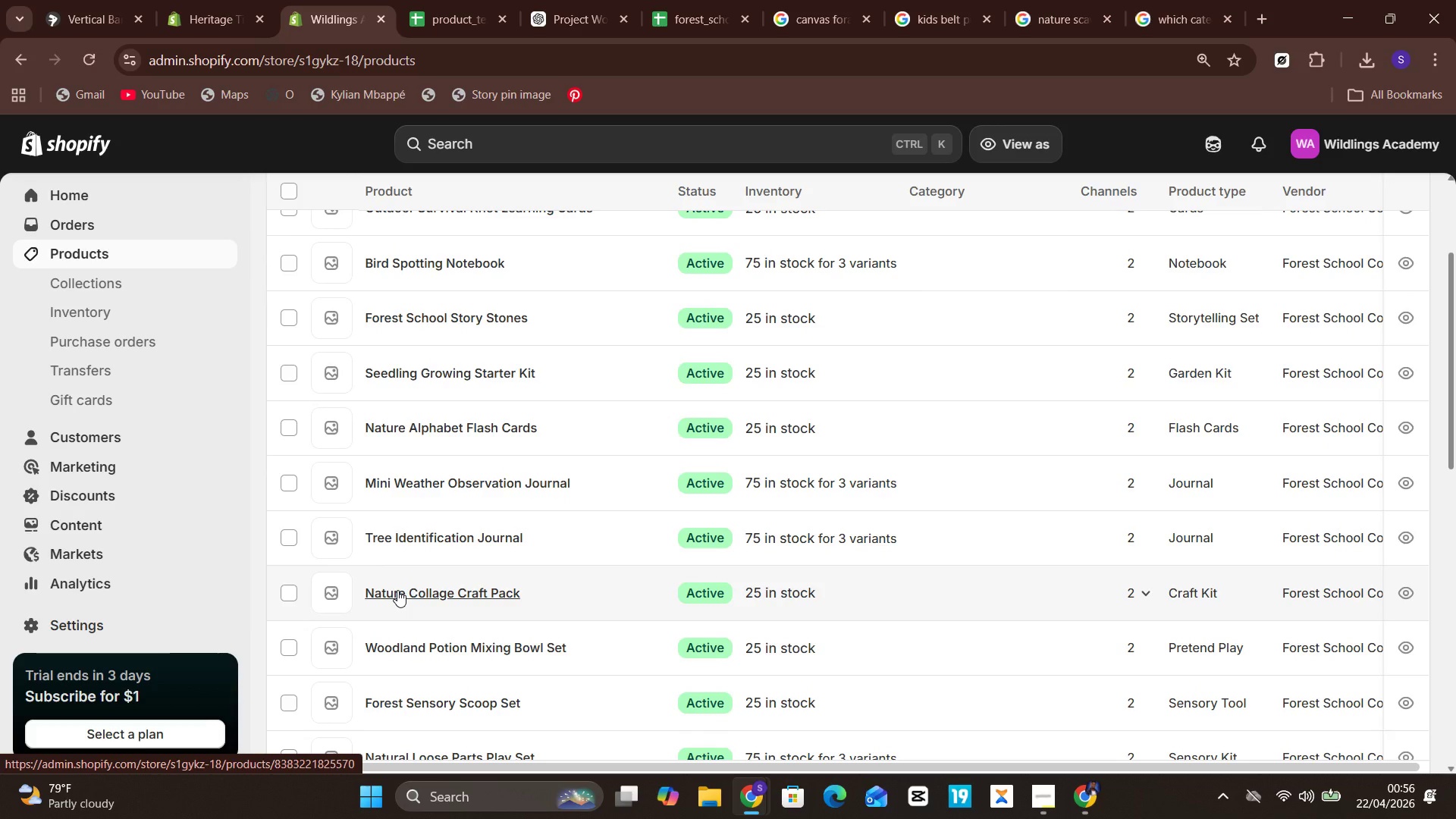 
wait(15.45)
 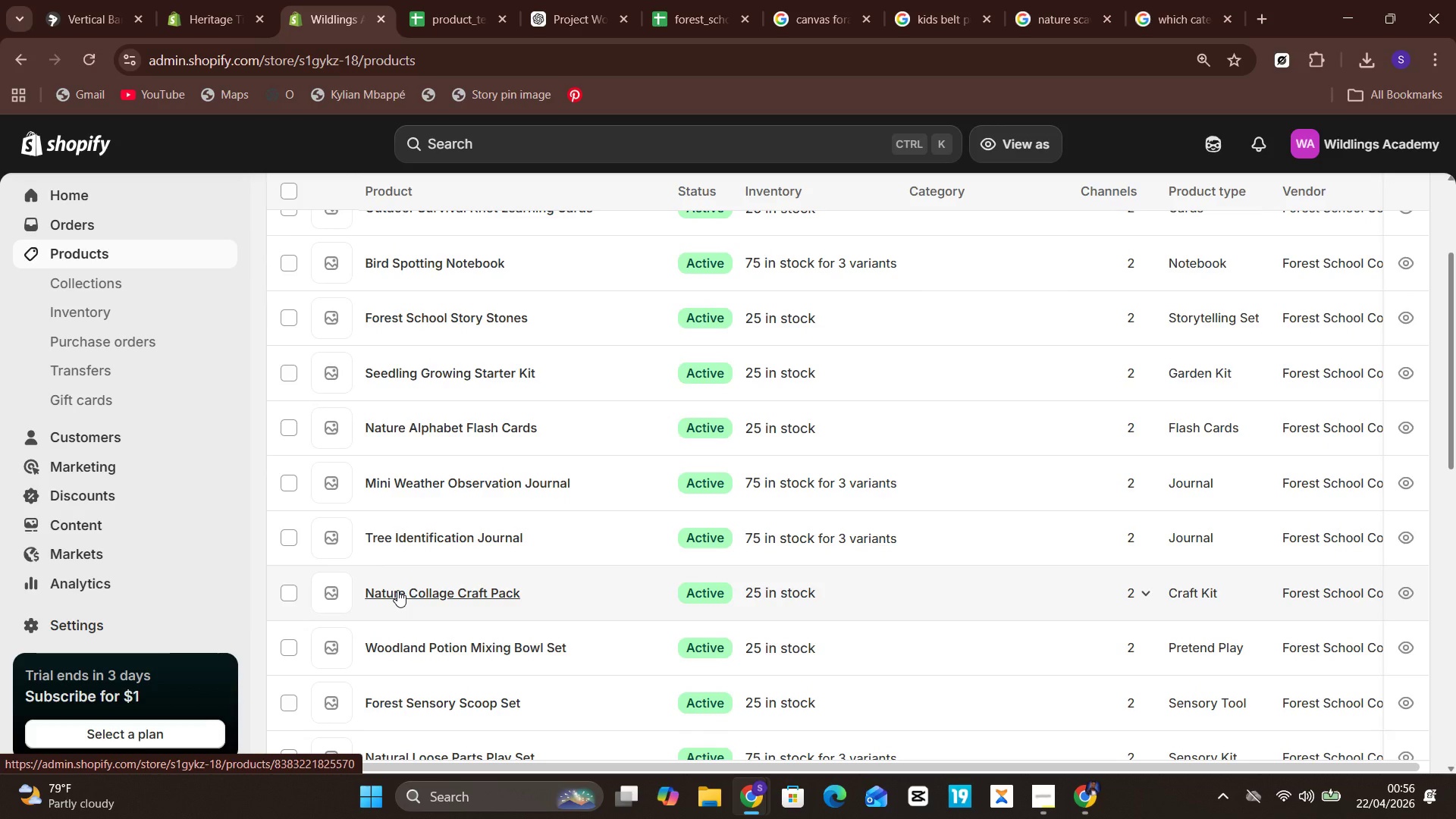 
left_click([620, 432])
 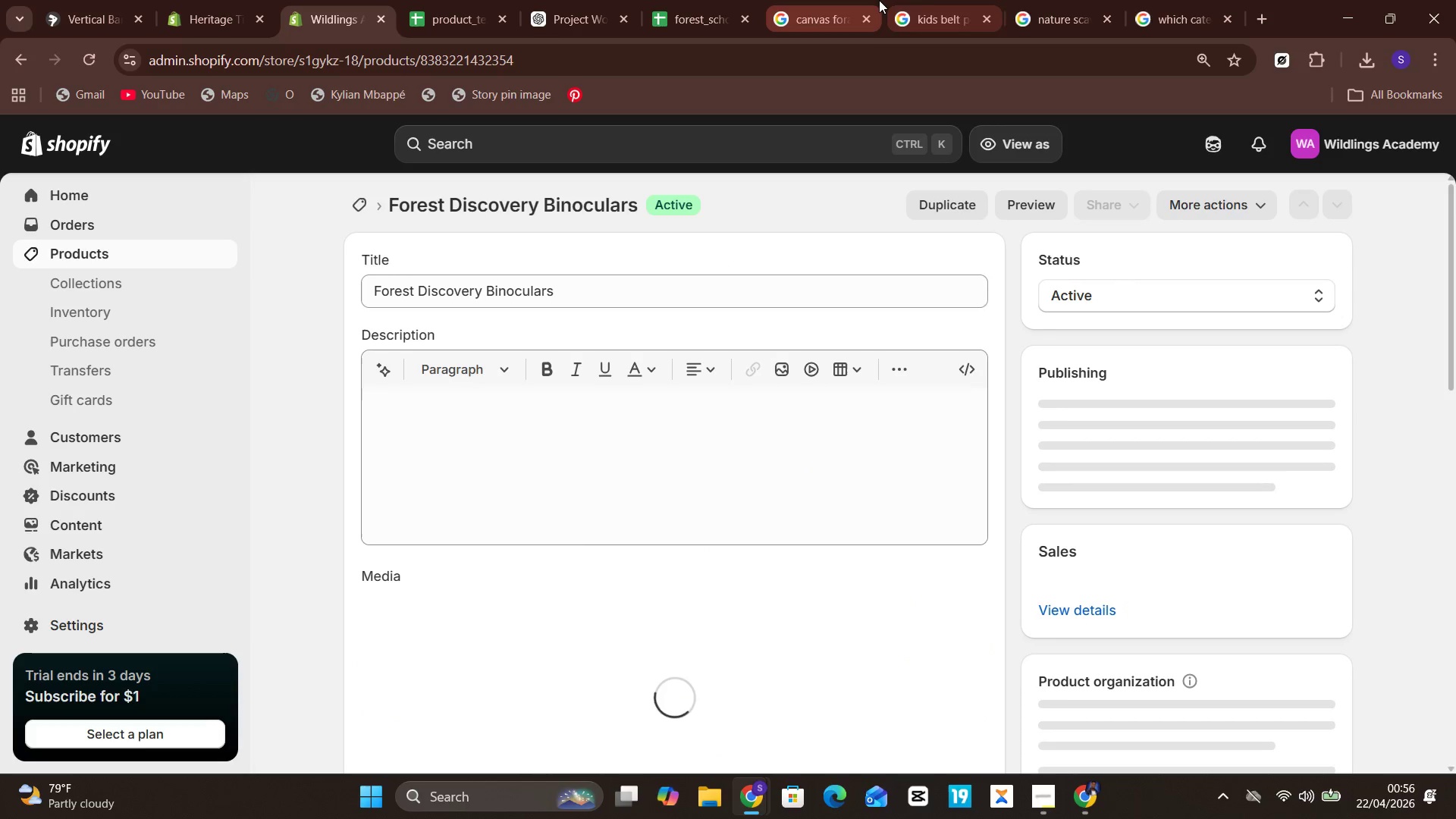 
left_click([835, 0])
 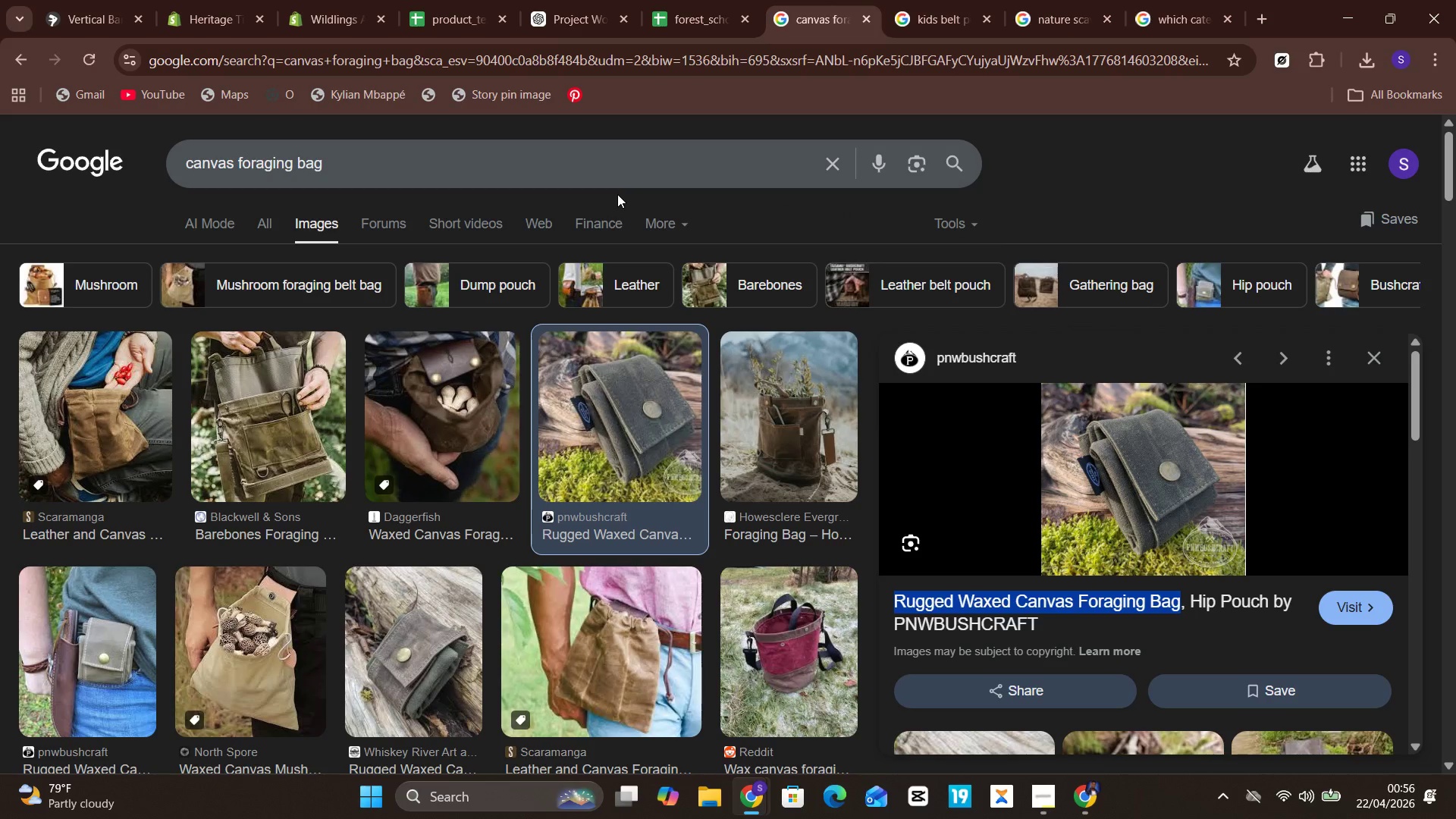 
left_click([625, 179])
 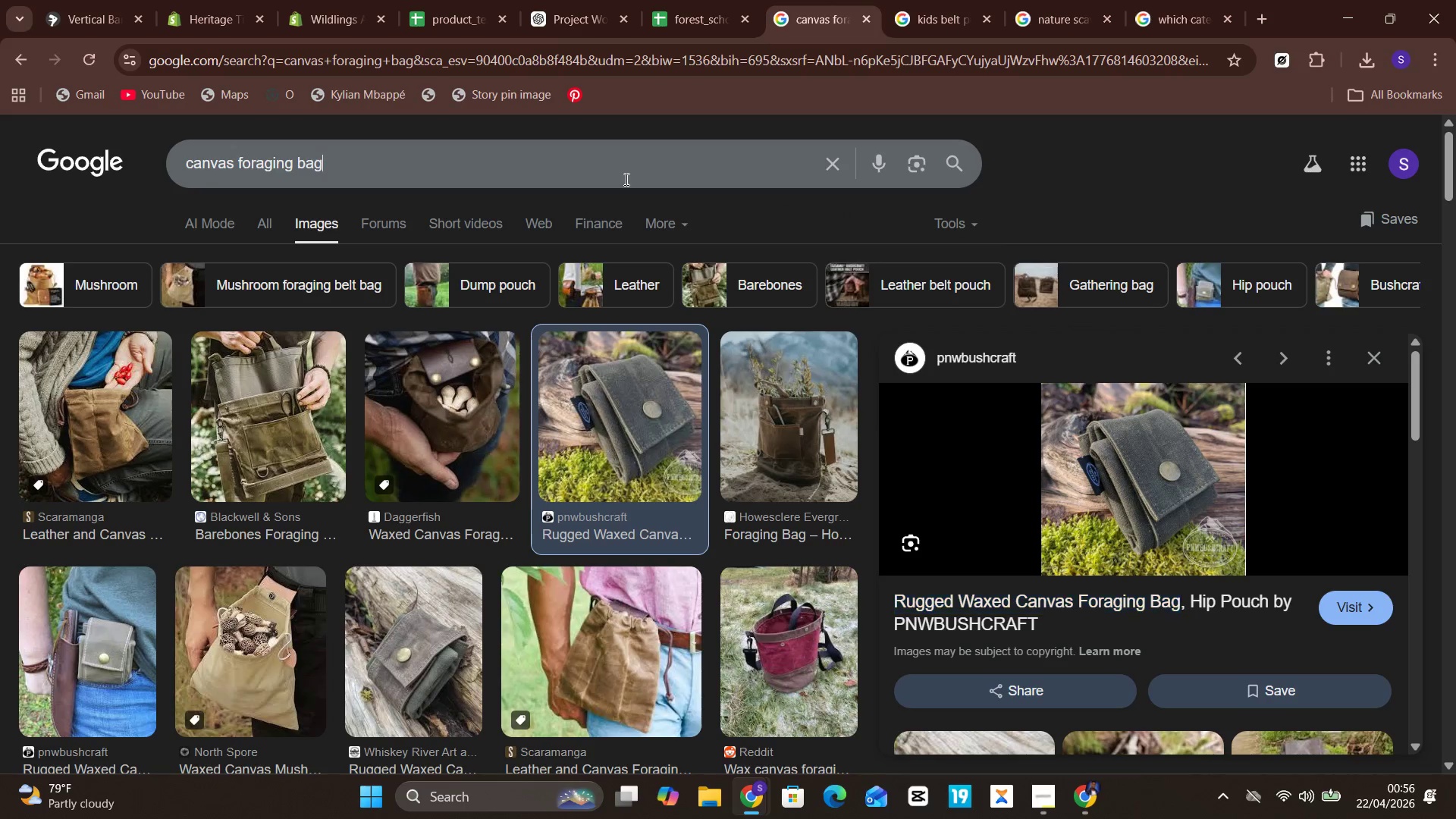 
key(Control+A)
 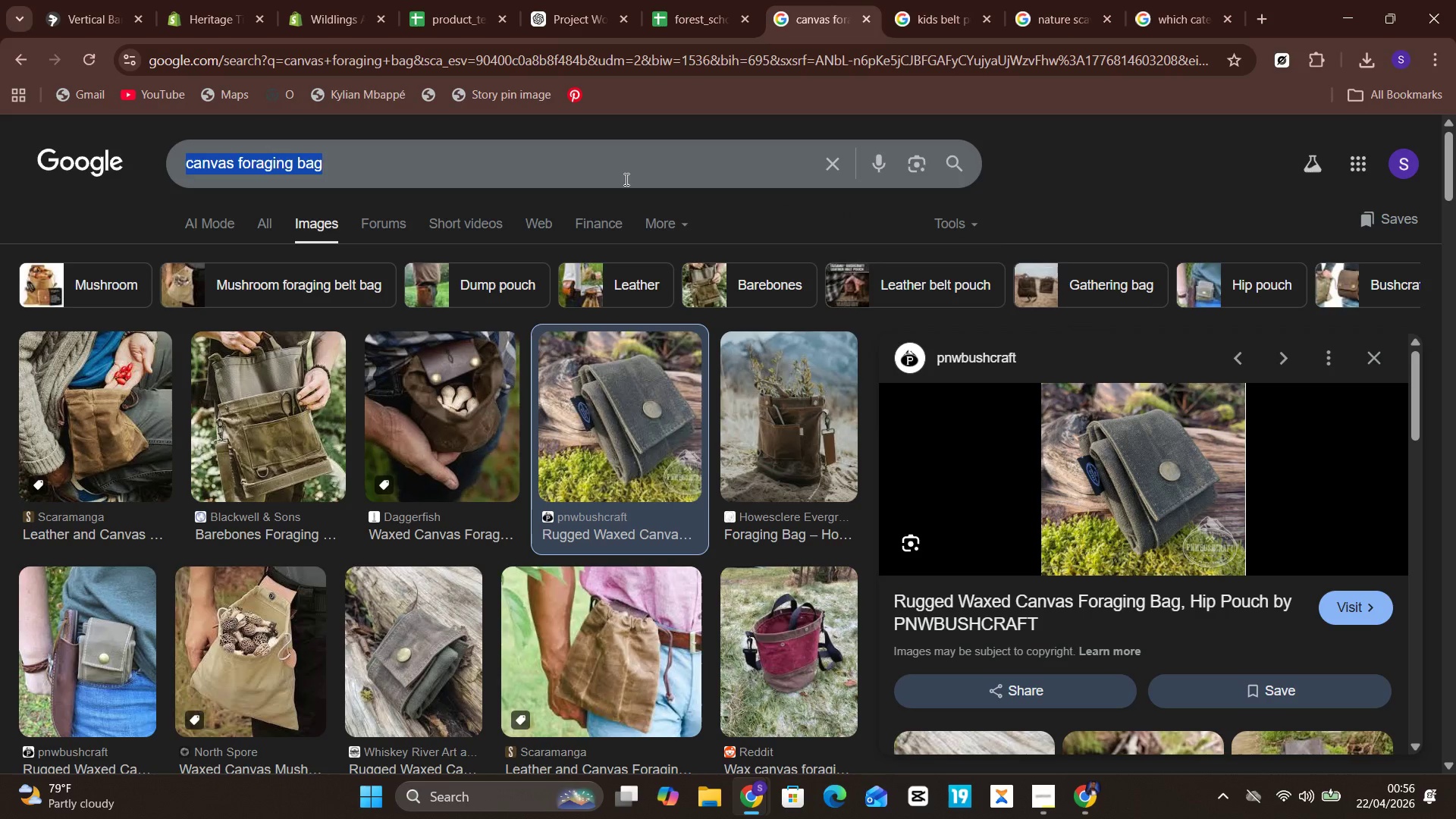 
type(kis)
key(Backspace)
type(ds bino)
 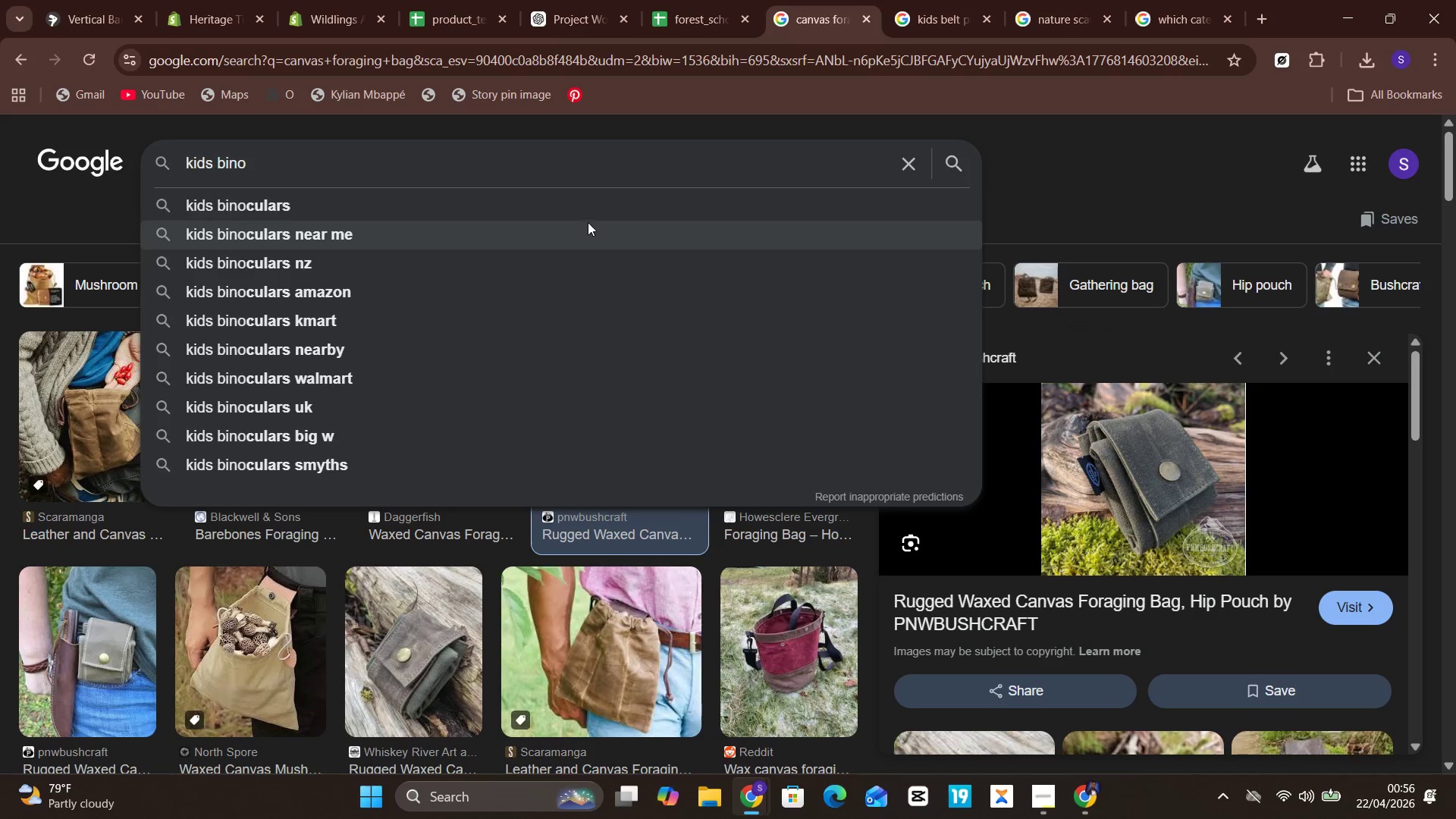 
left_click([596, 211])
 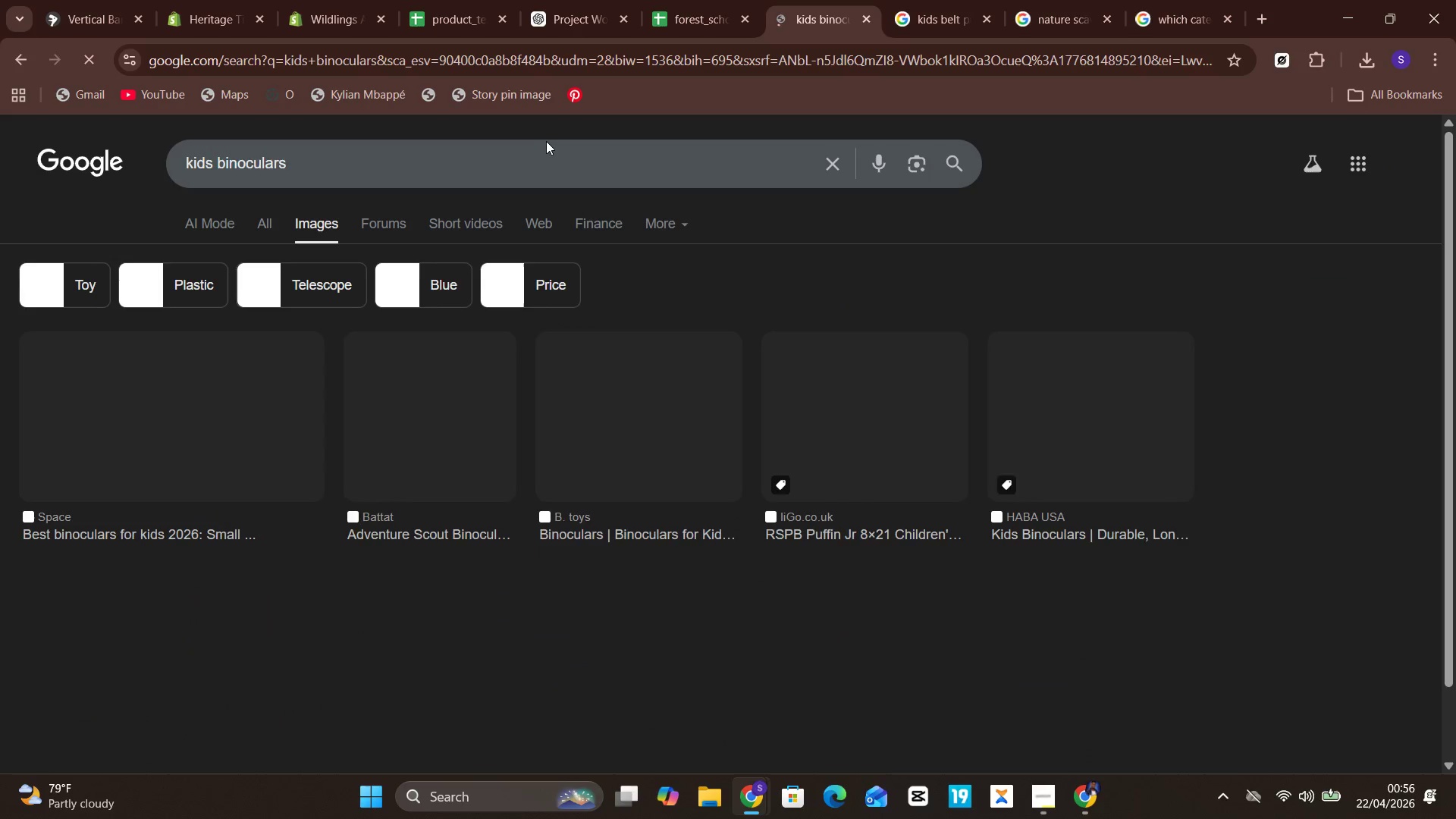 
left_click([544, 149])
 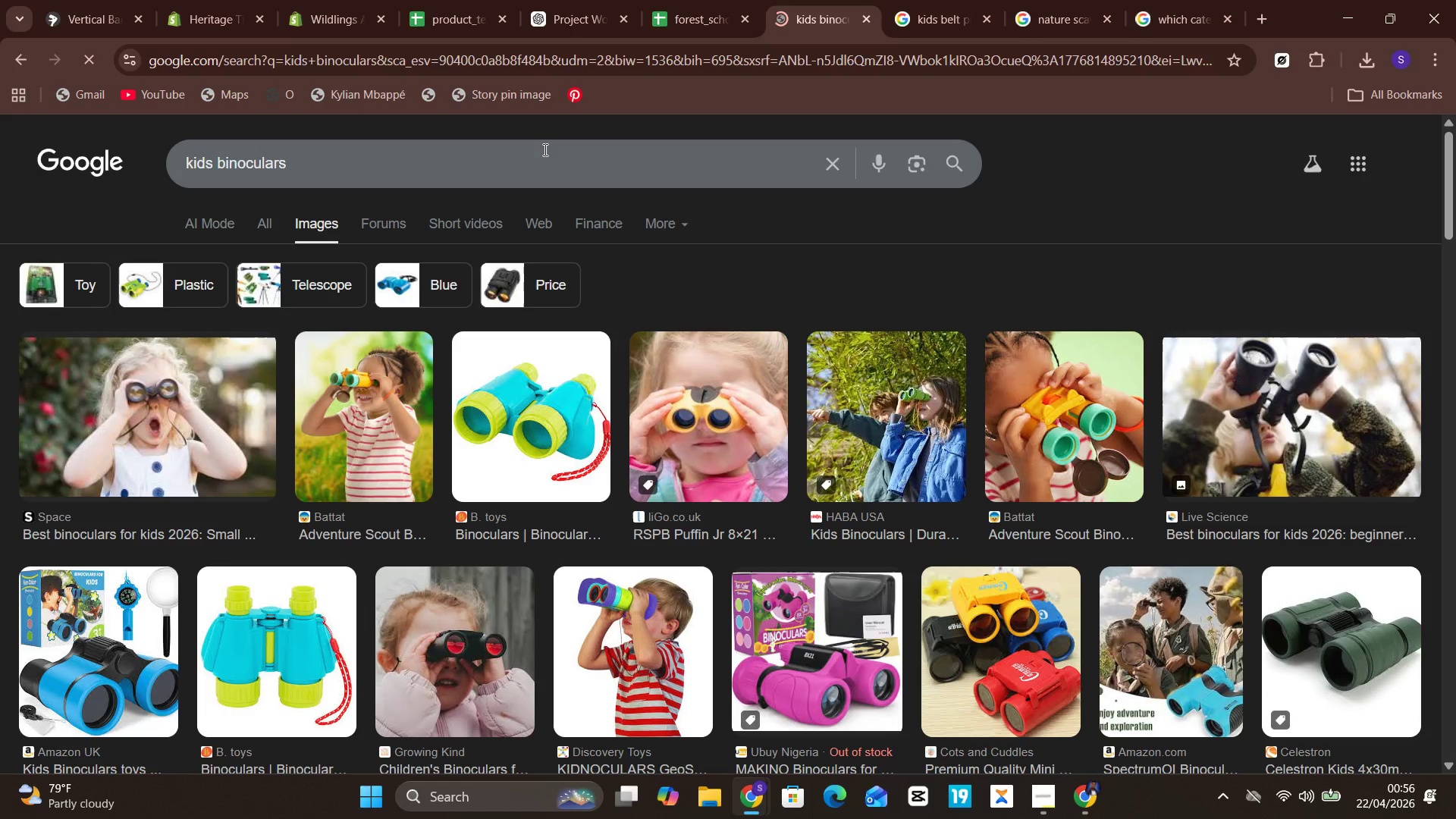 
key(Control+A)
 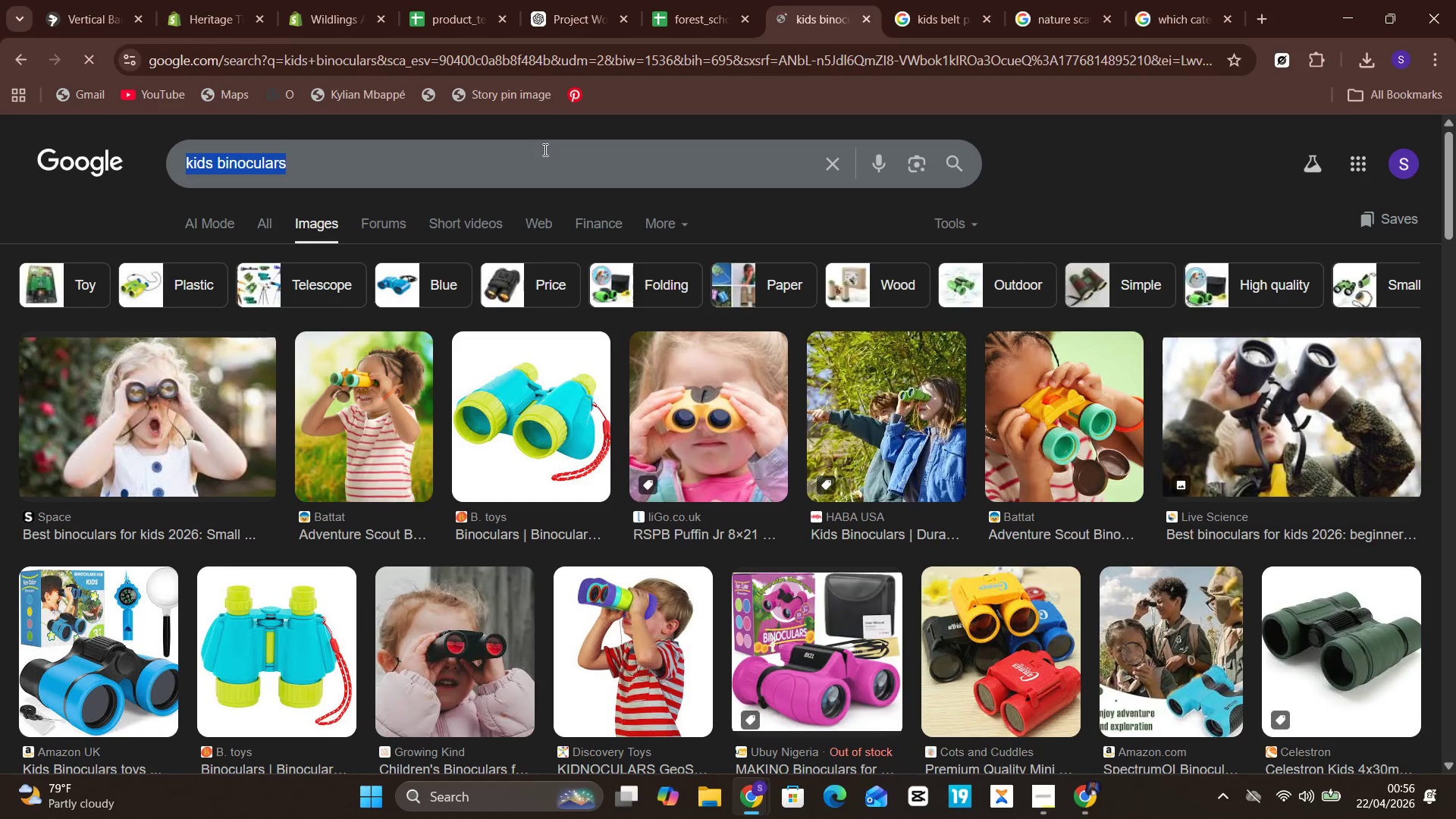 
hold_key(key=C, duration=0.31)
 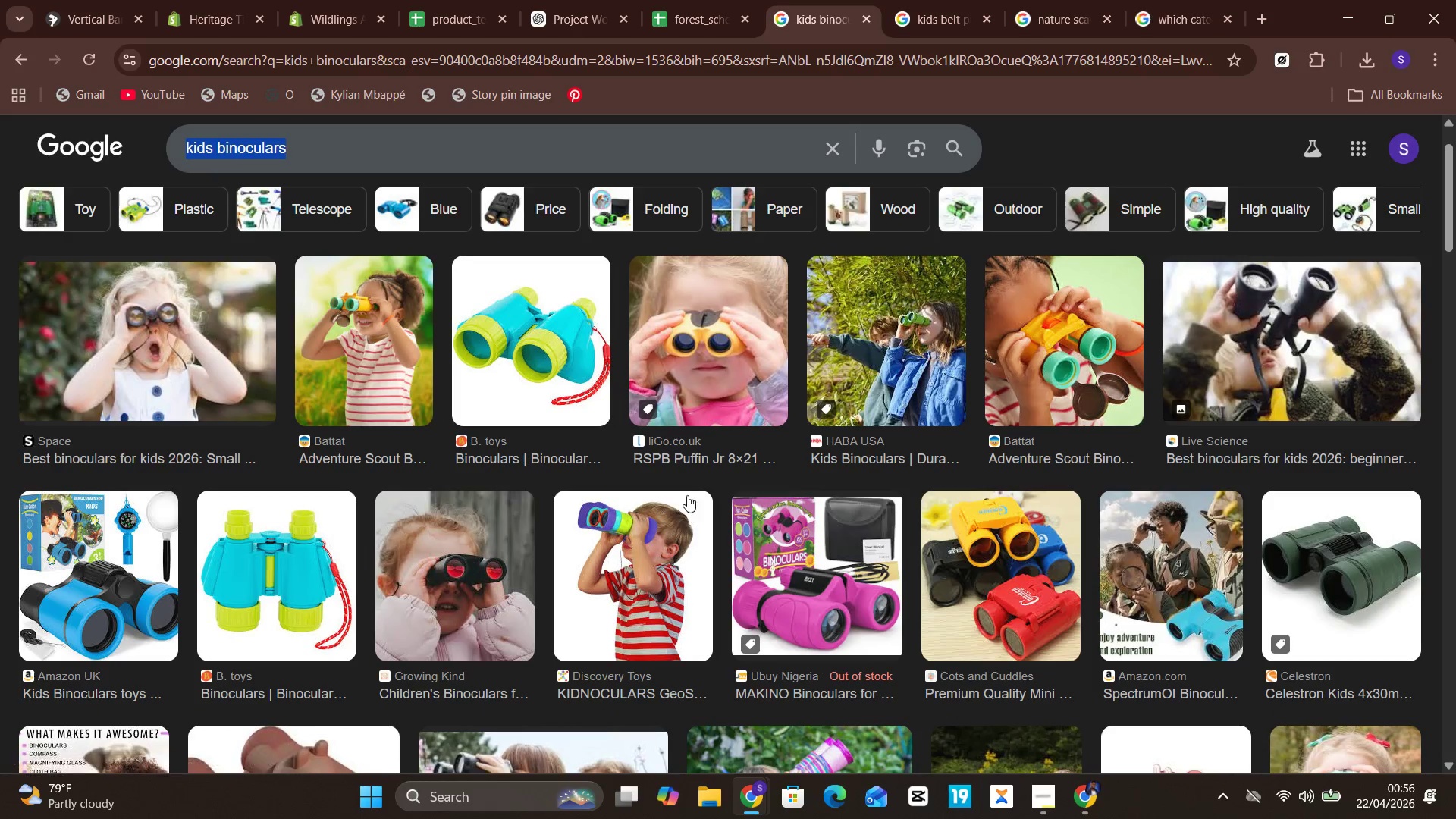 
left_click([991, 609])
 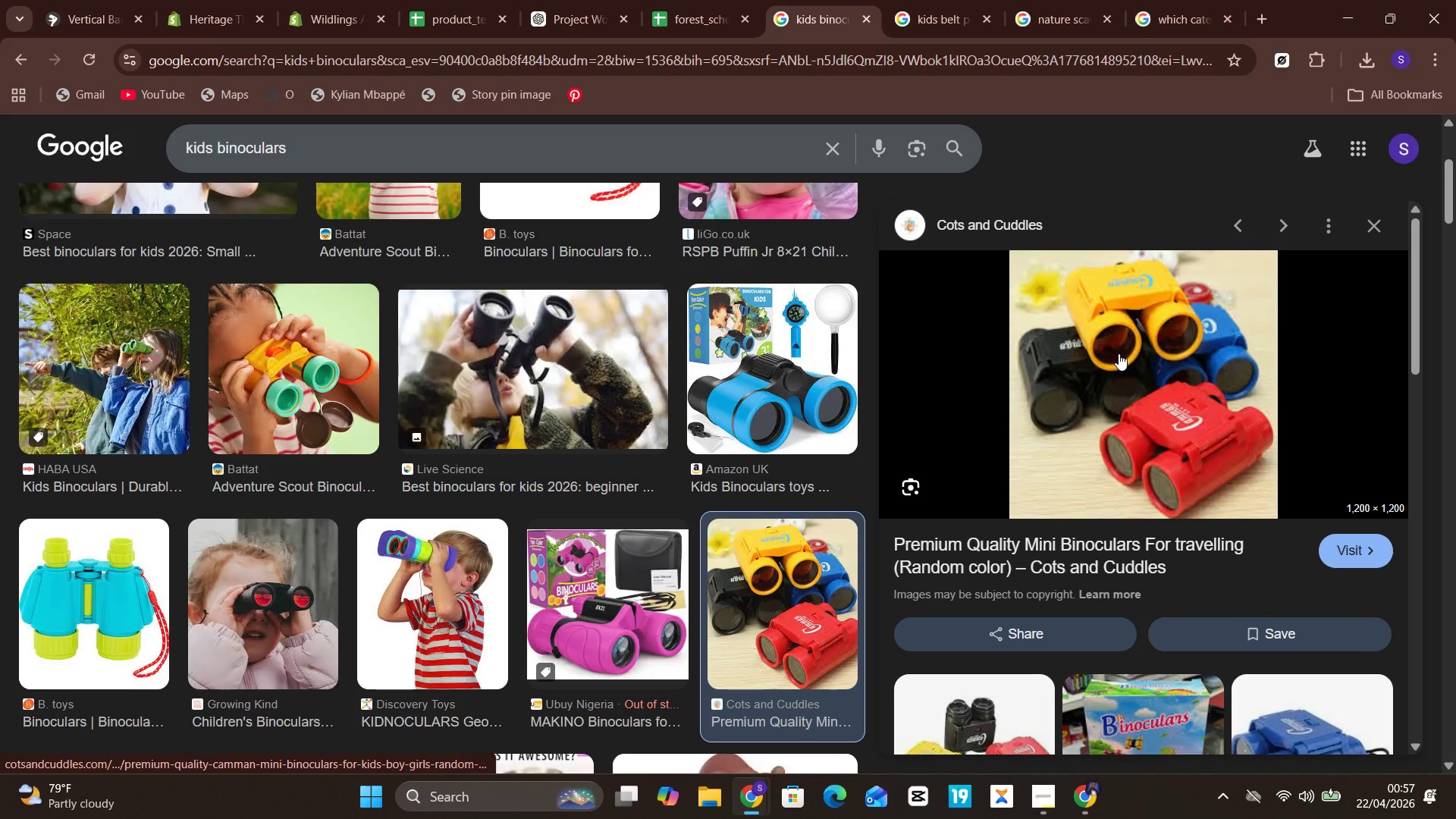 
right_click([1119, 353])
 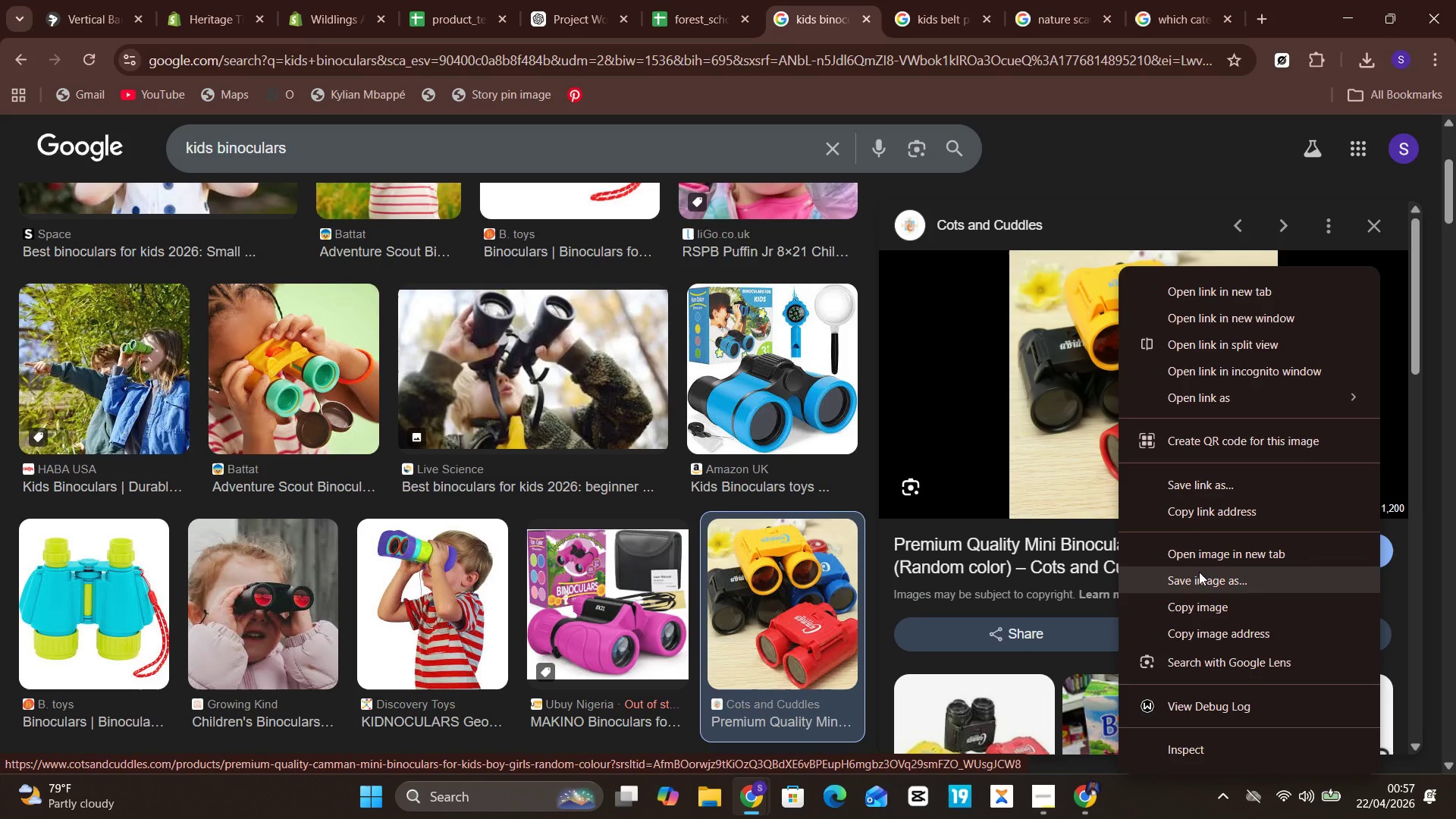 
left_click([1201, 583])
 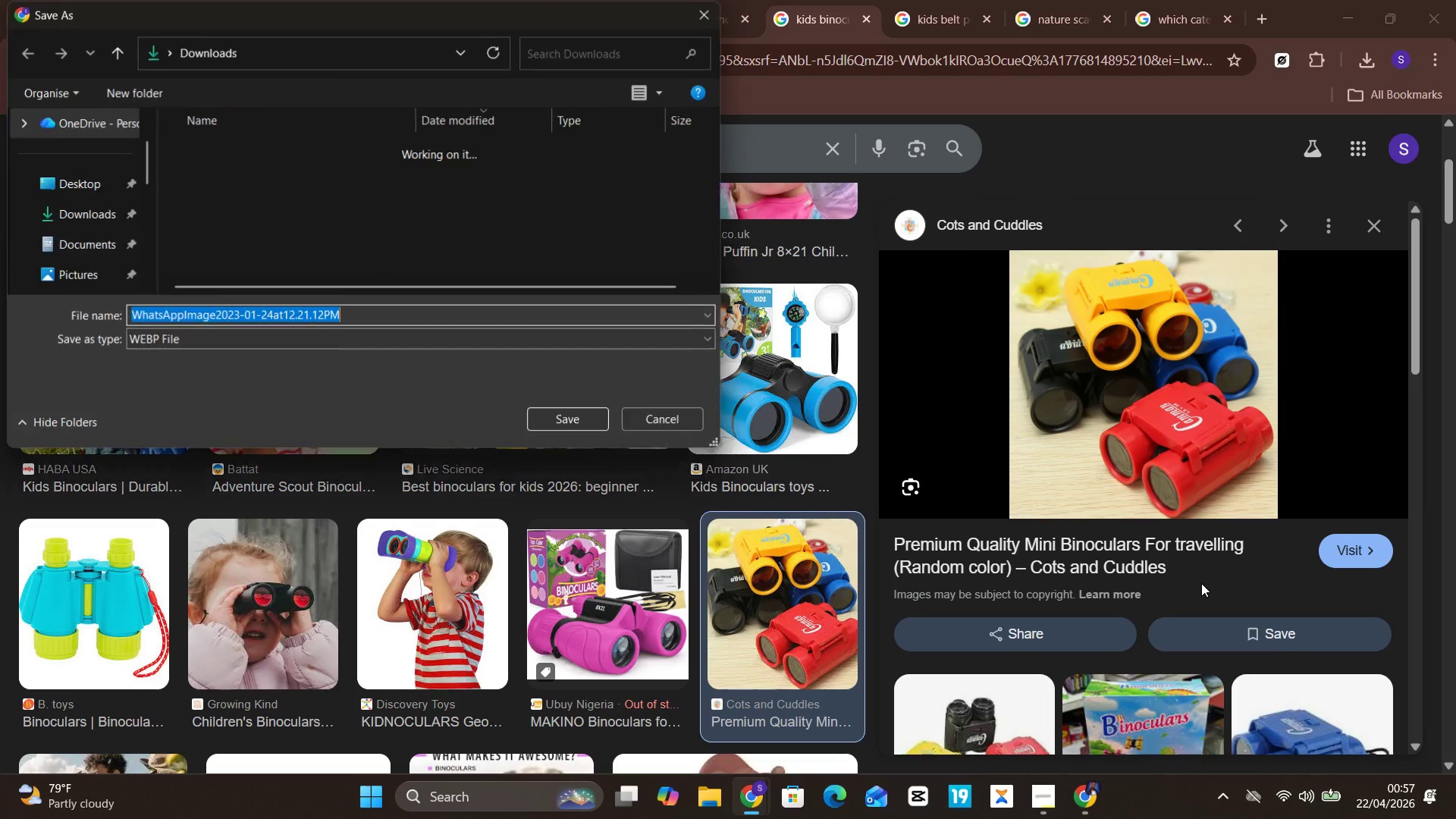 
key(Enter)
 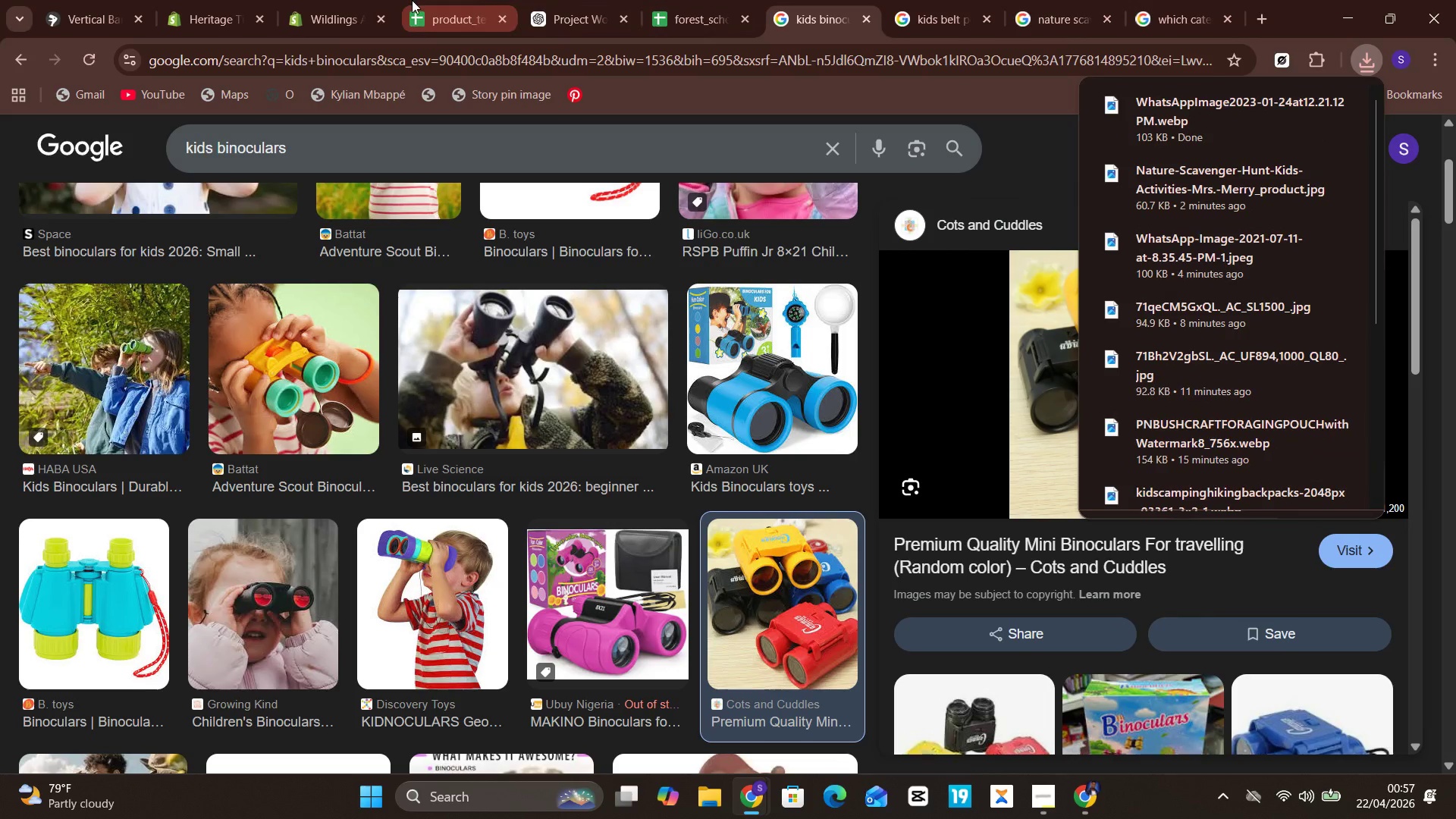 
left_click([313, 0])
 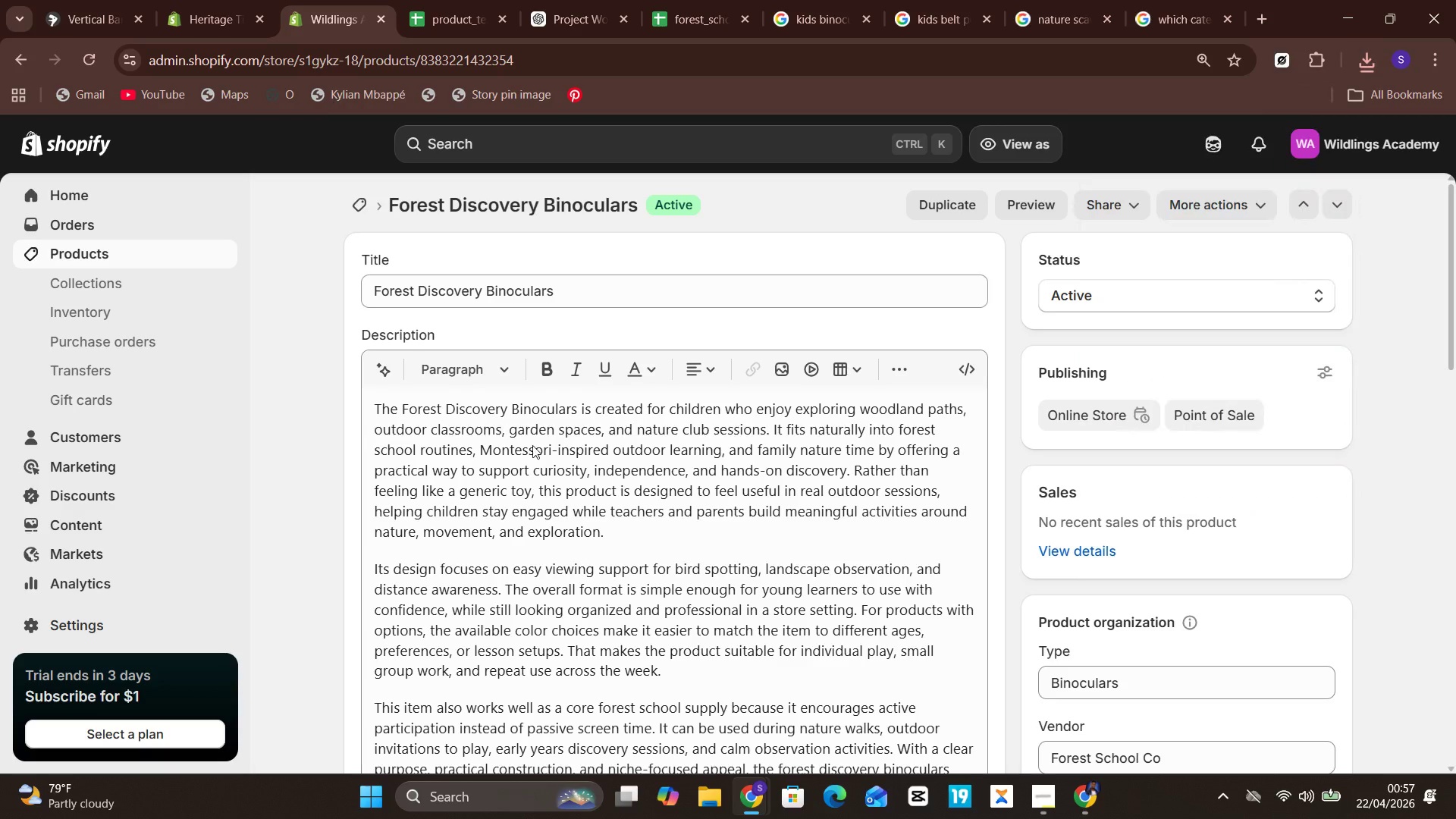 
mouse_move([563, 533])
 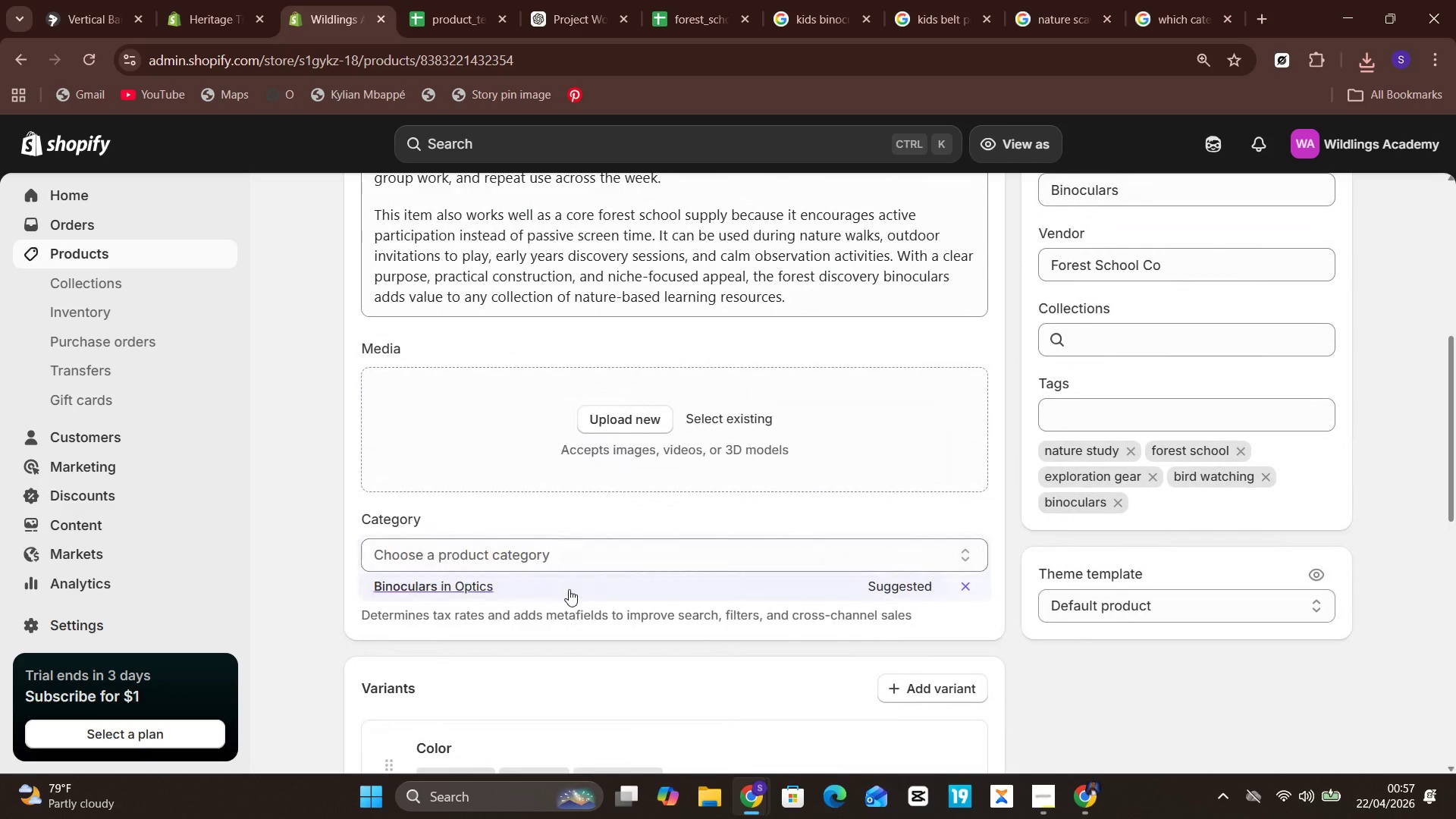 
left_click([569, 589])
 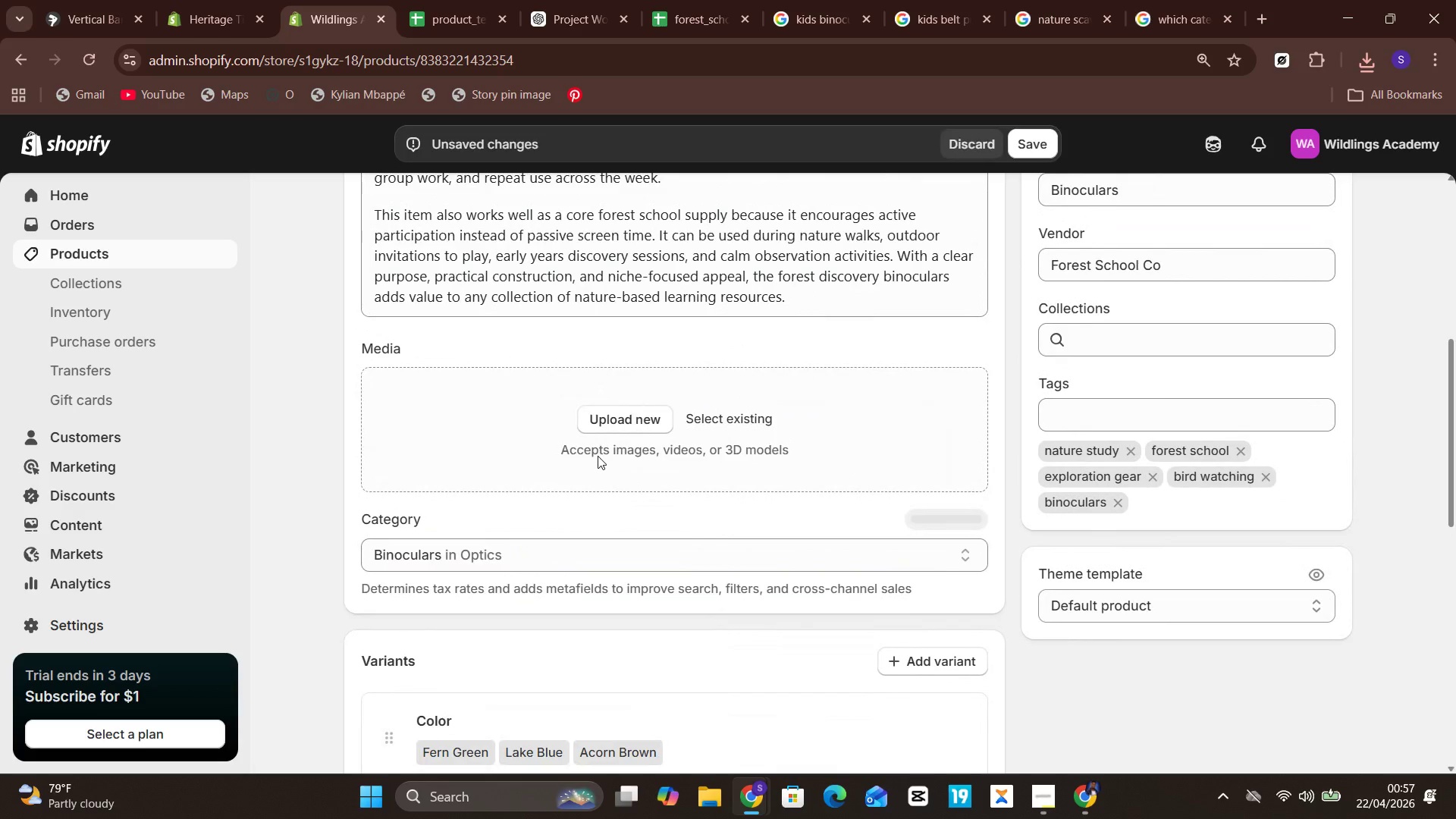 
left_click([643, 397])
 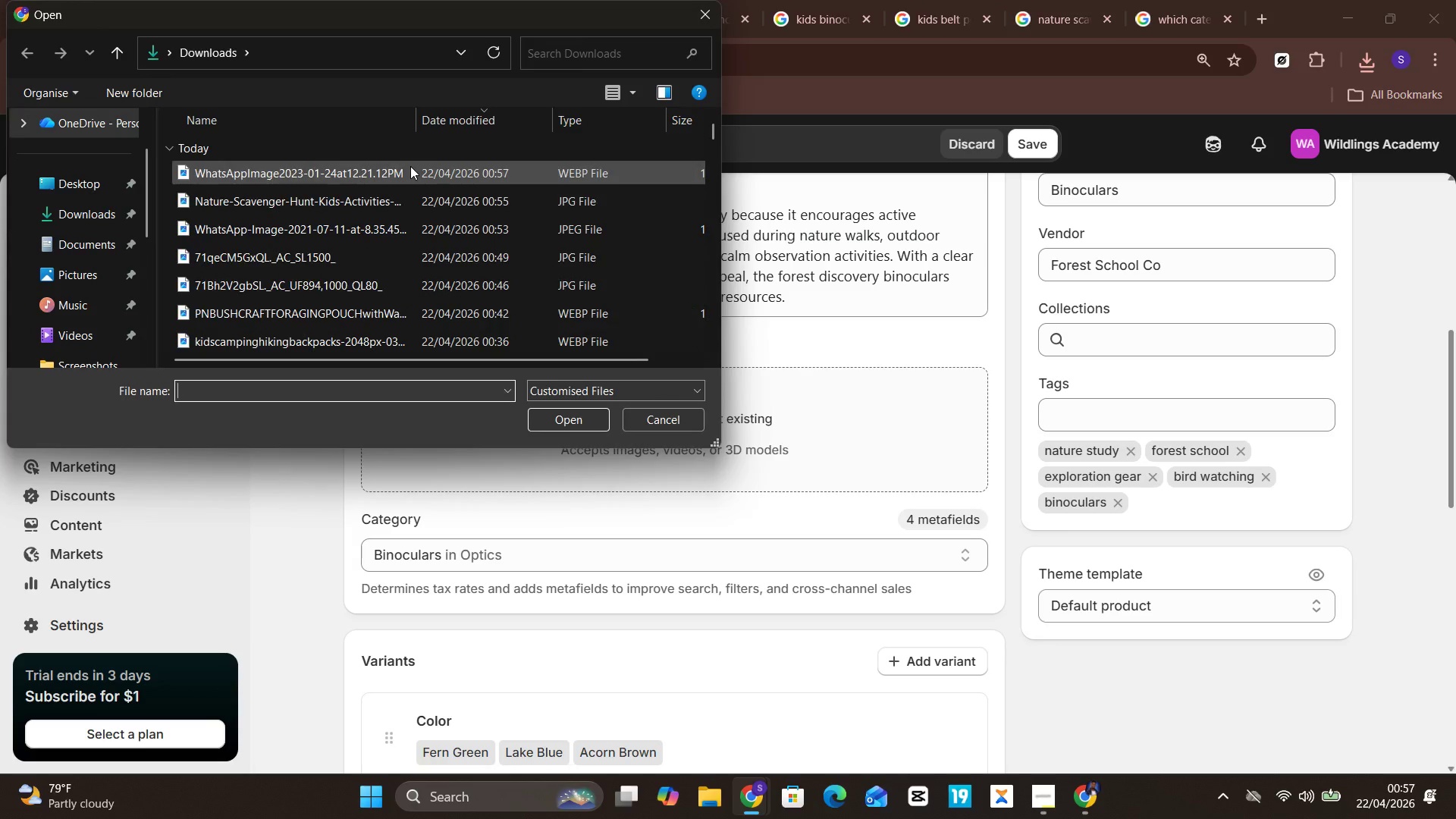 
left_click([410, 166])
 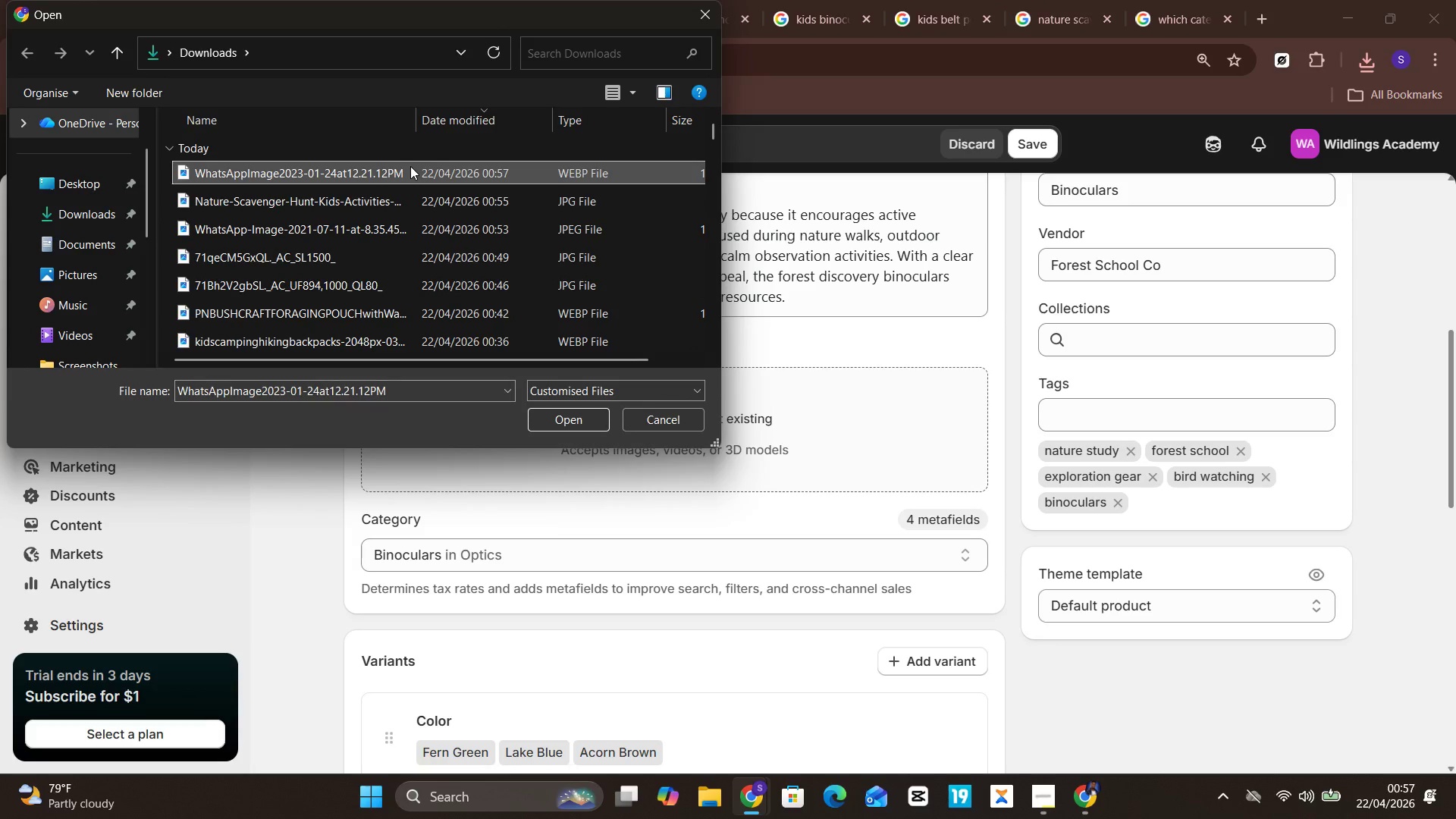 
key(Enter)
 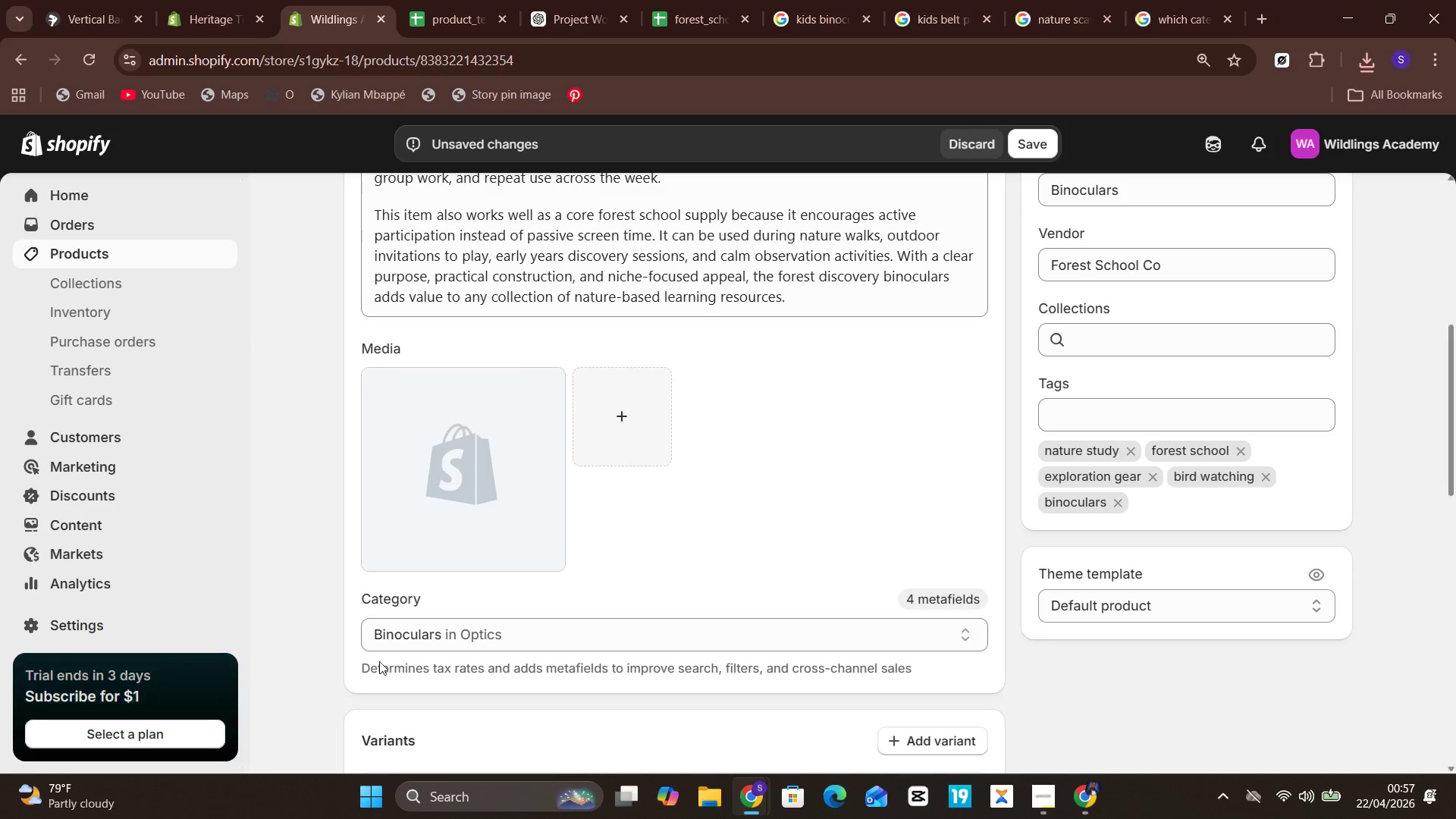 
wait(6.89)
 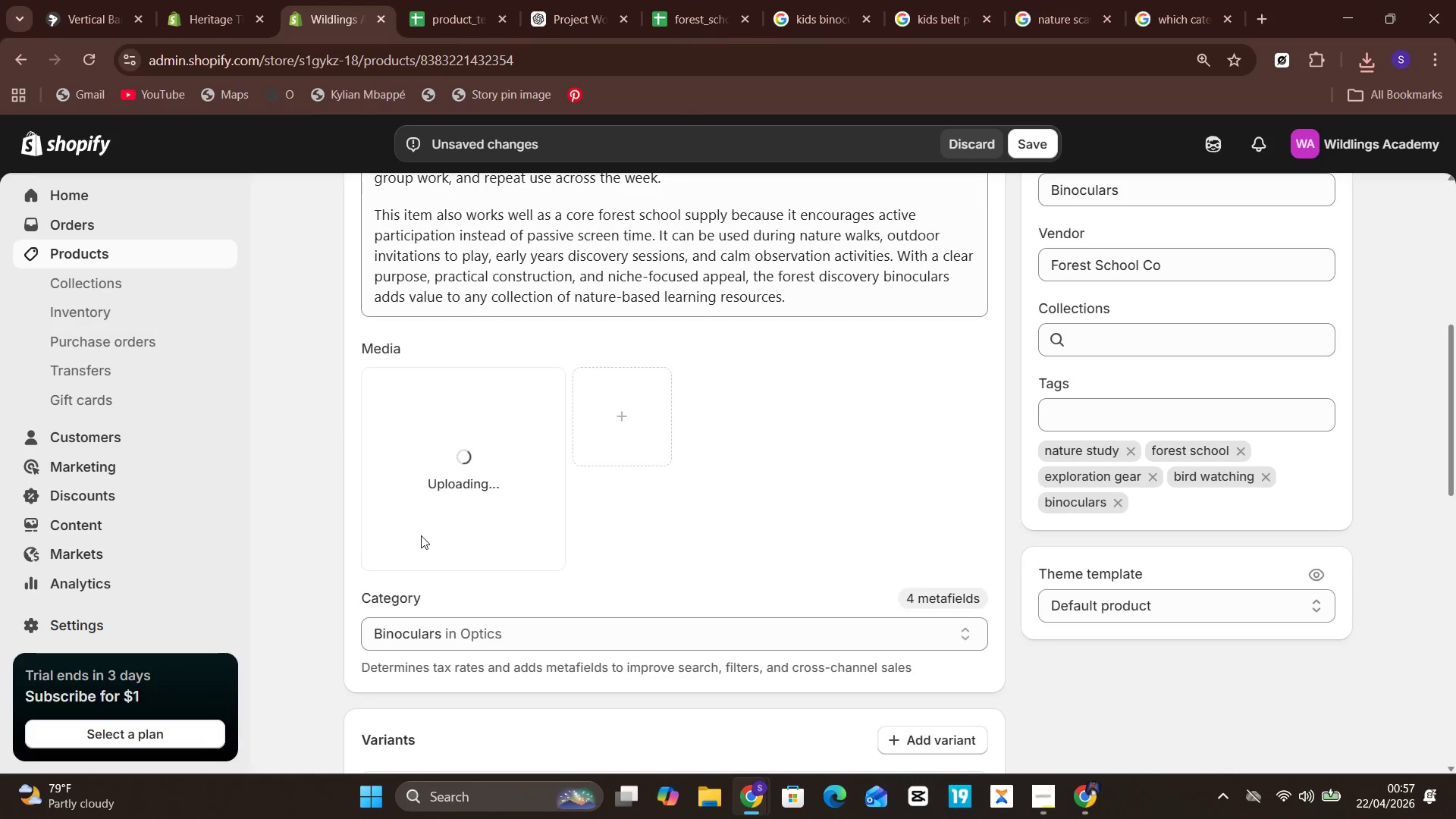 
left_click([472, 475])
 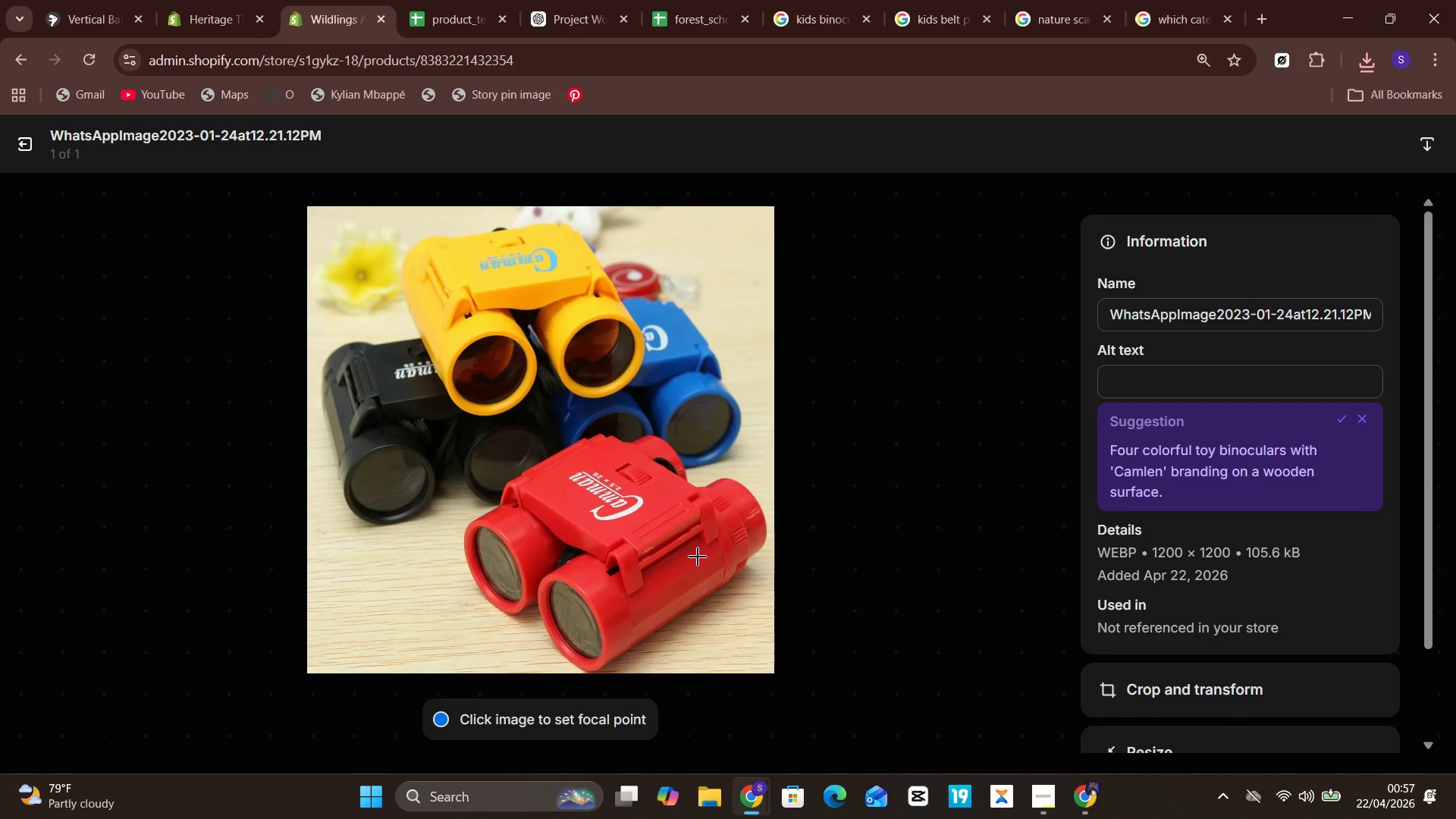 
wait(5.5)
 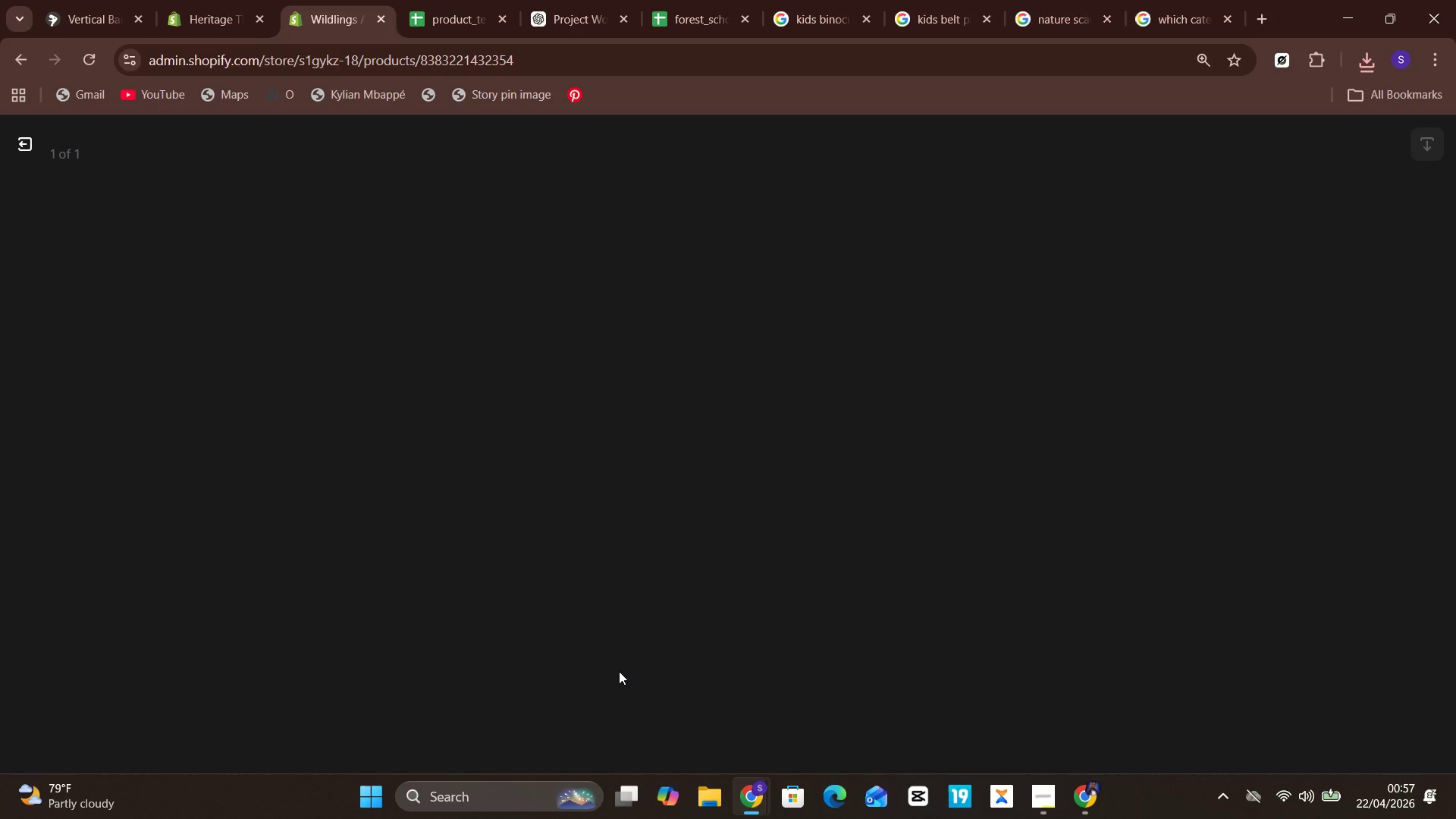 
left_click([1207, 320])
 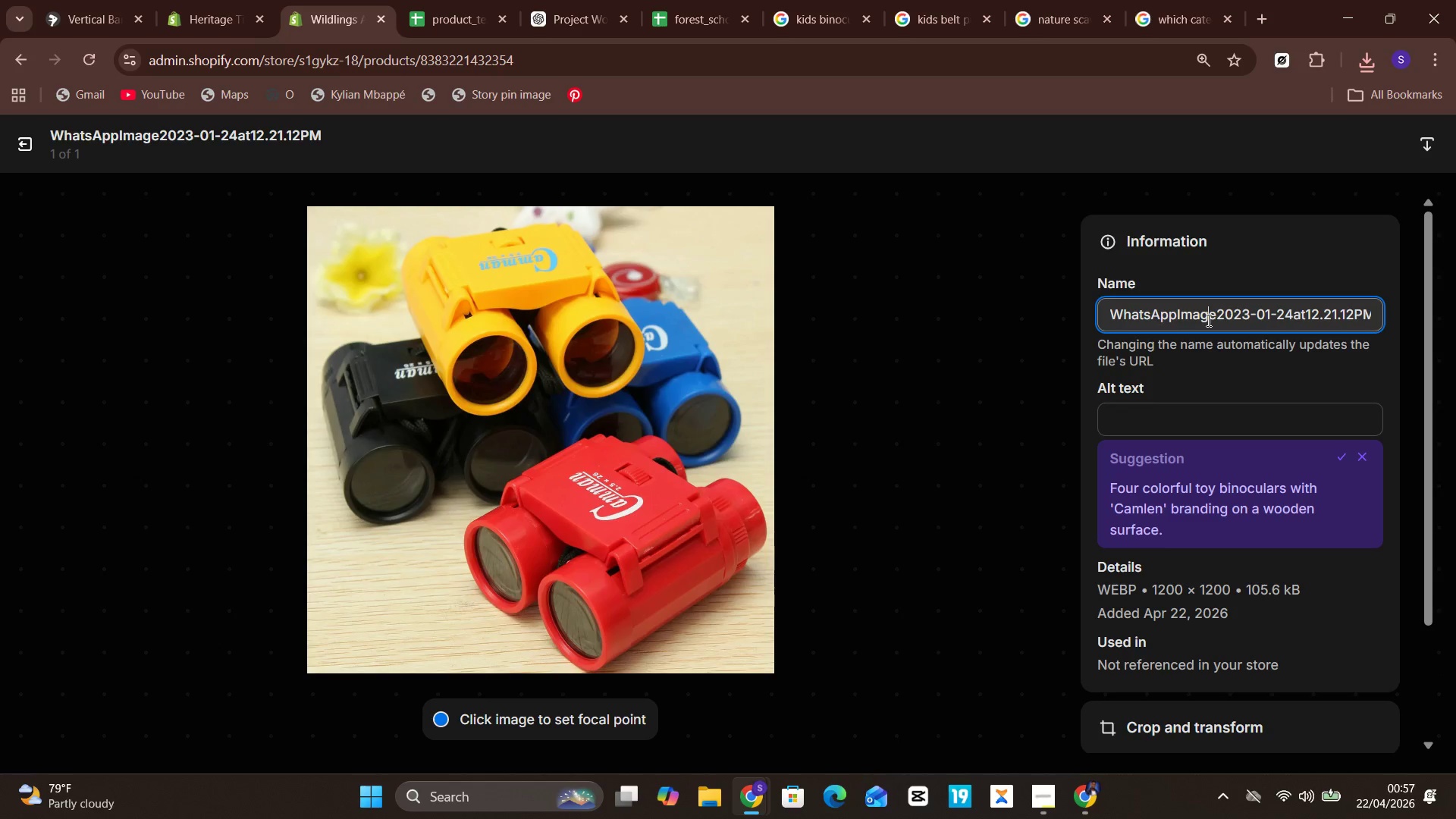 
key(Control+A)
 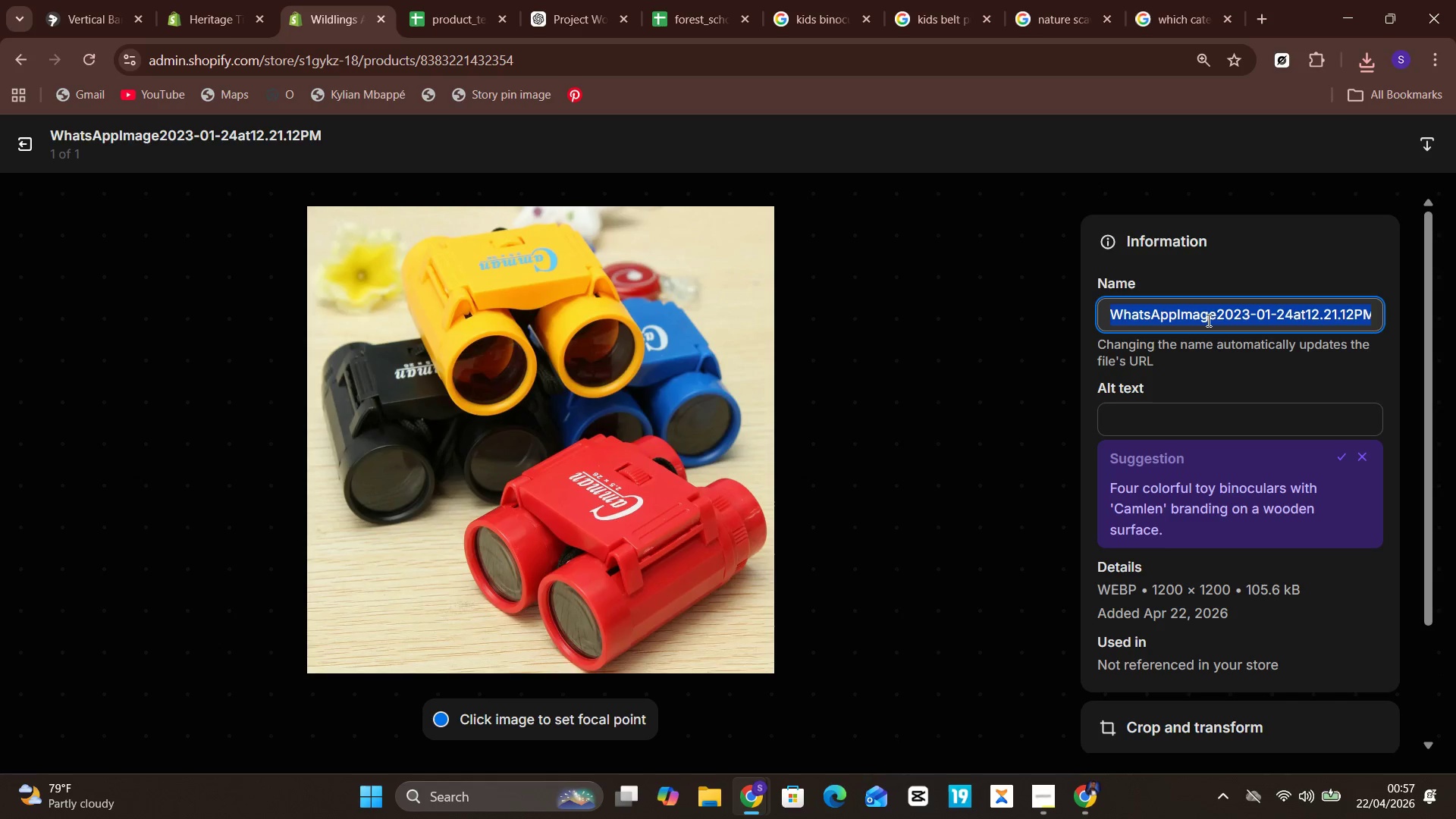 
key(Control+V)
 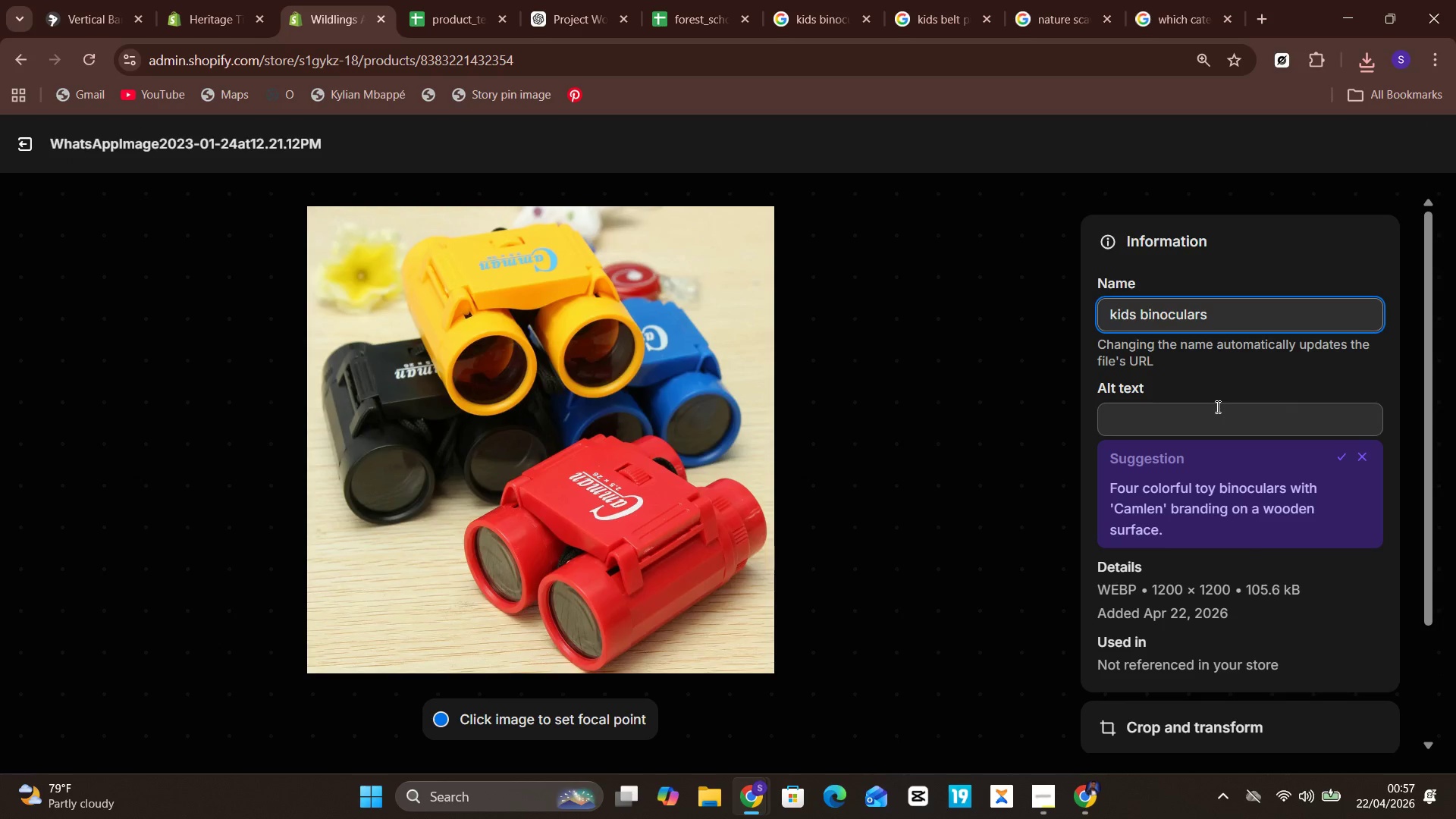 
left_click([1216, 407])
 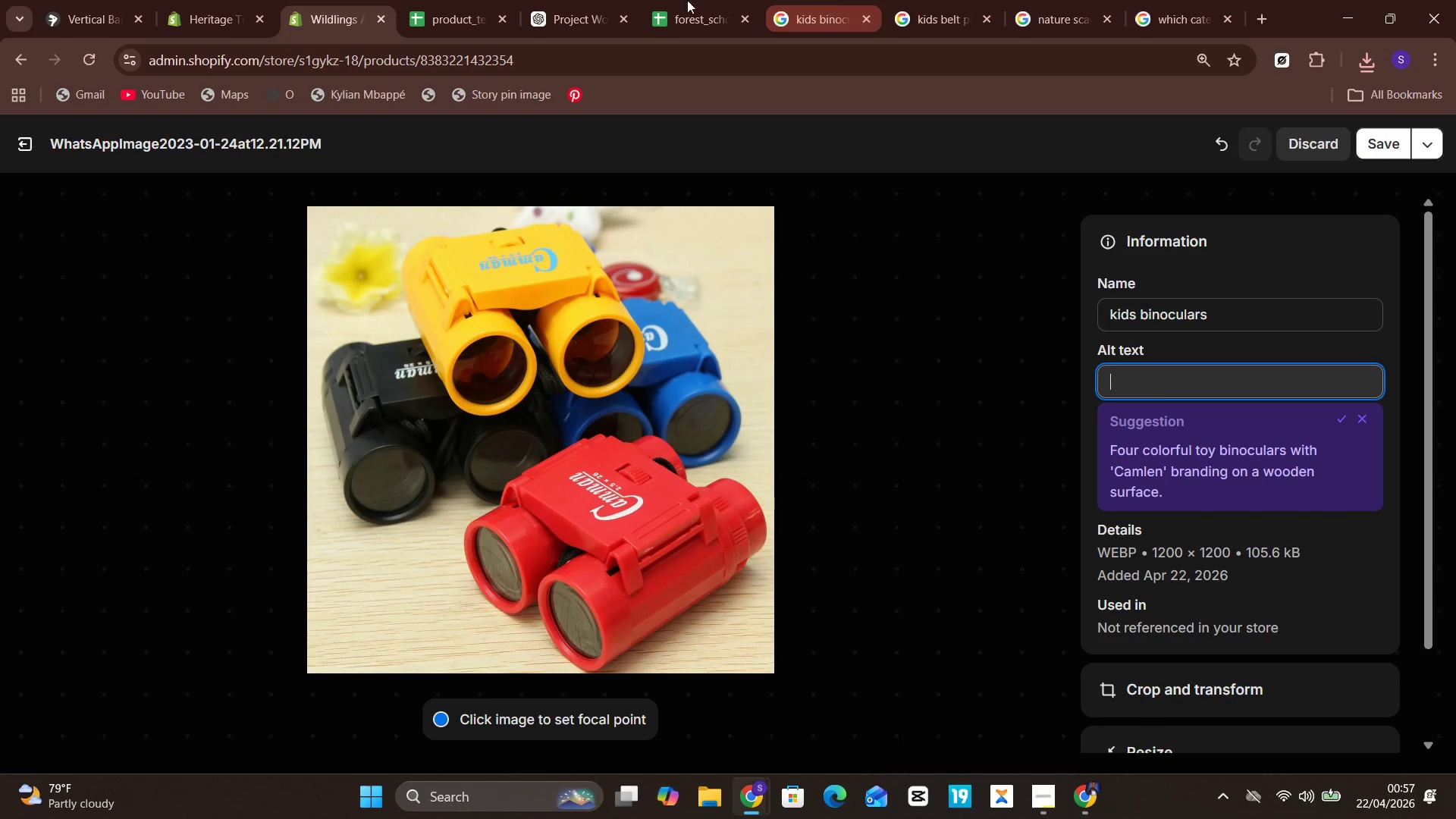 
left_click([642, 0])
 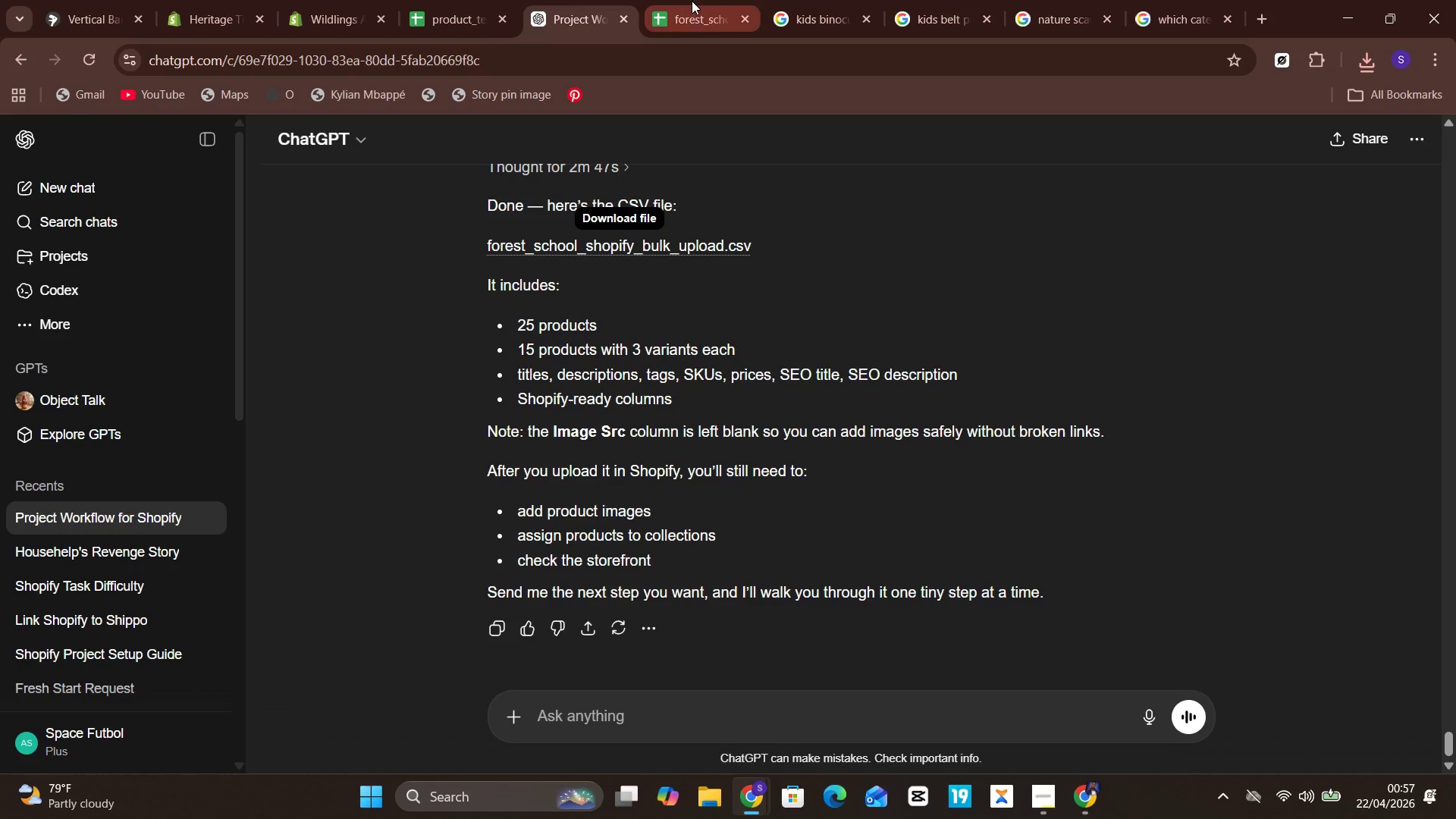 
left_click([692, 1])
 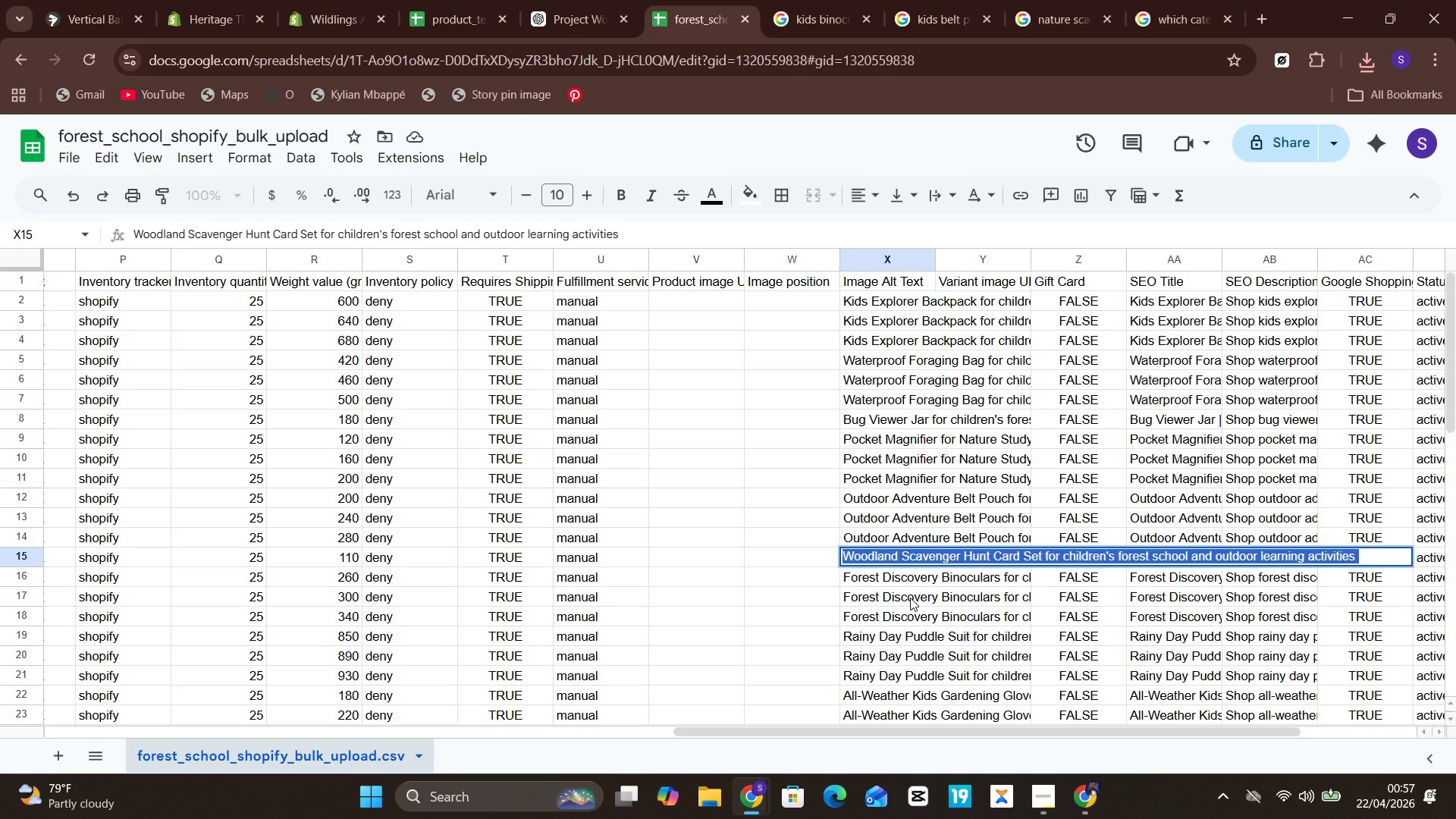 
double_click([910, 597])
 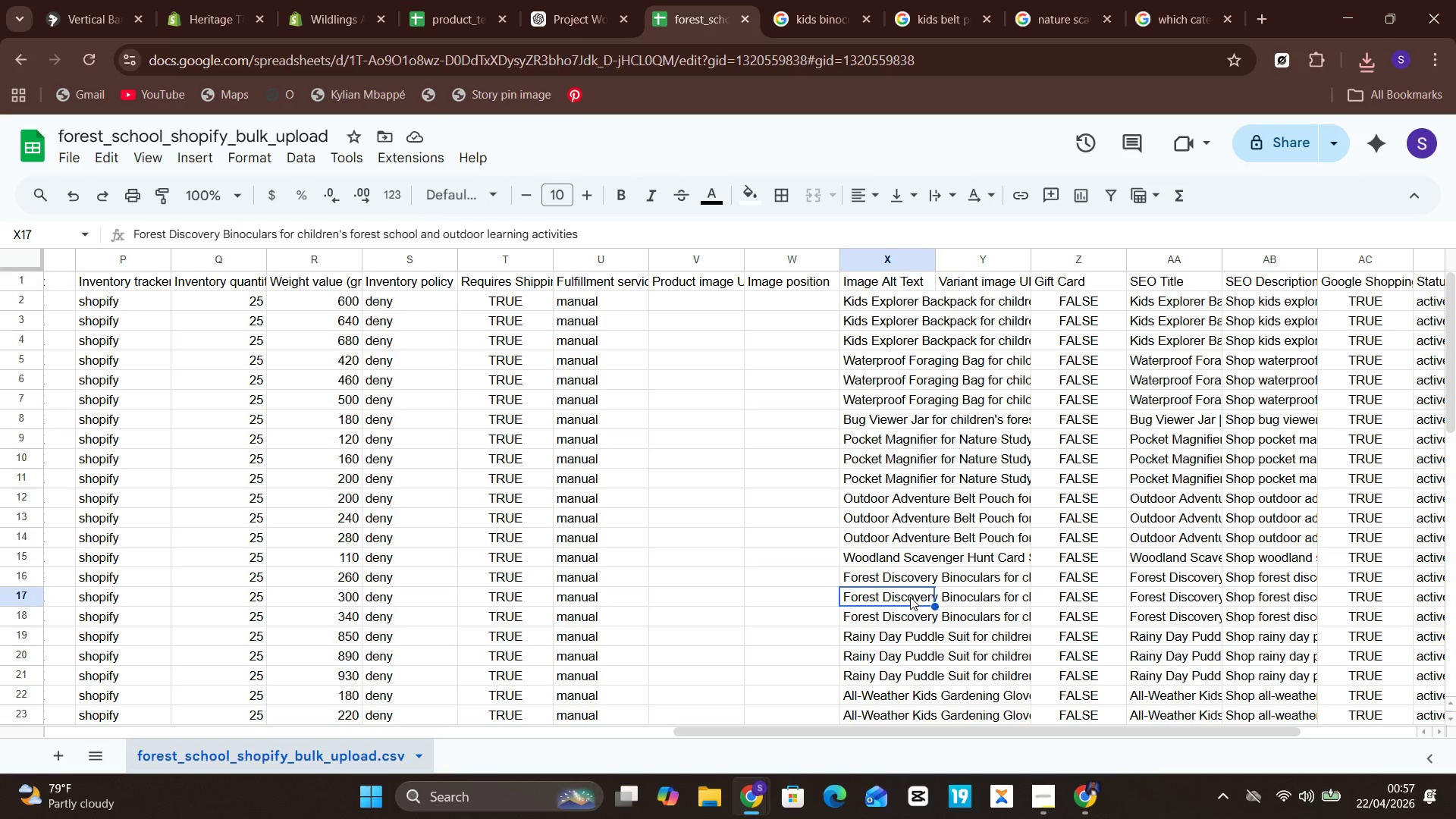 
triple_click([910, 597])
 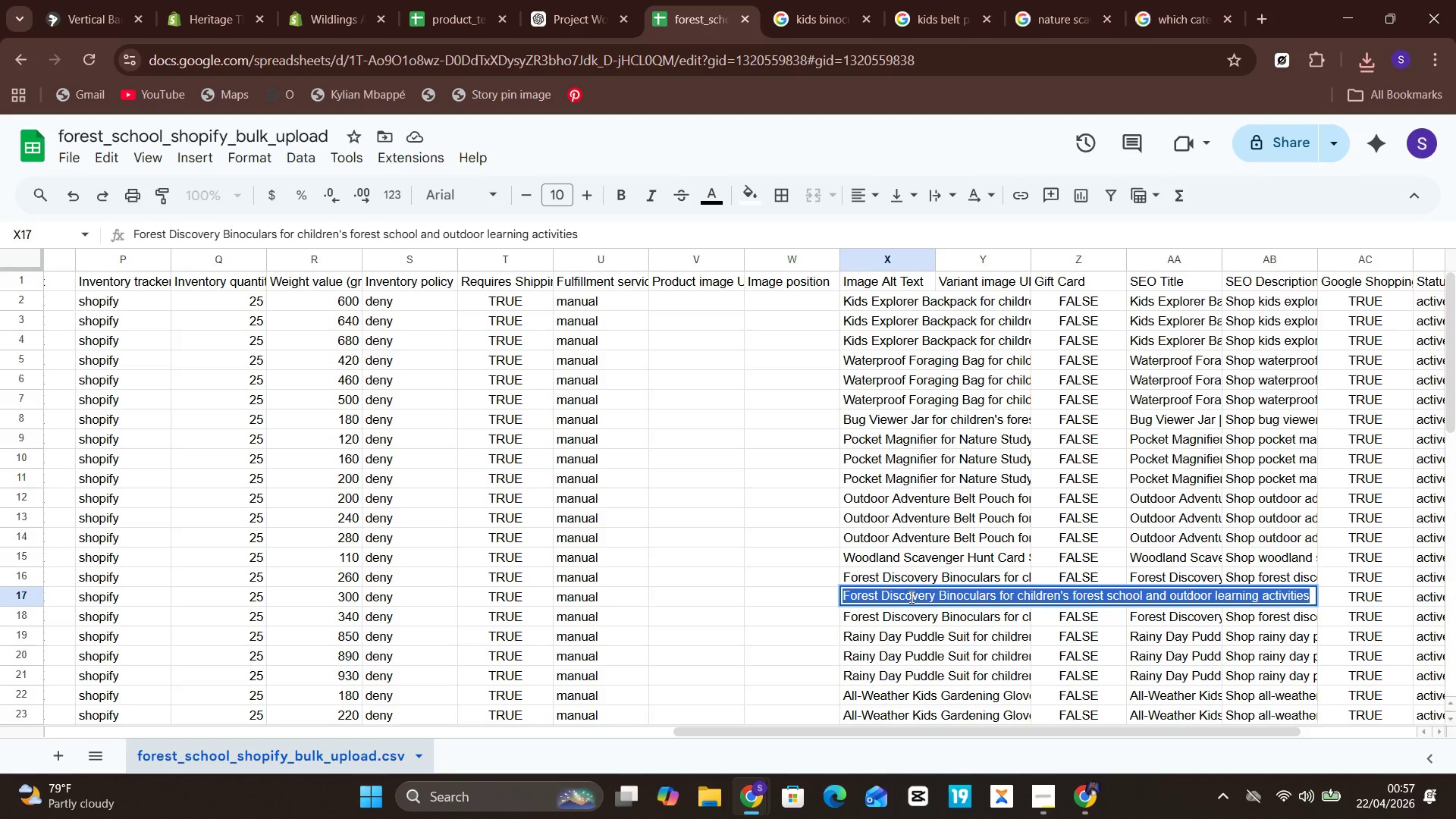 
hold_key(key=ControlLeft, duration=1.17)
 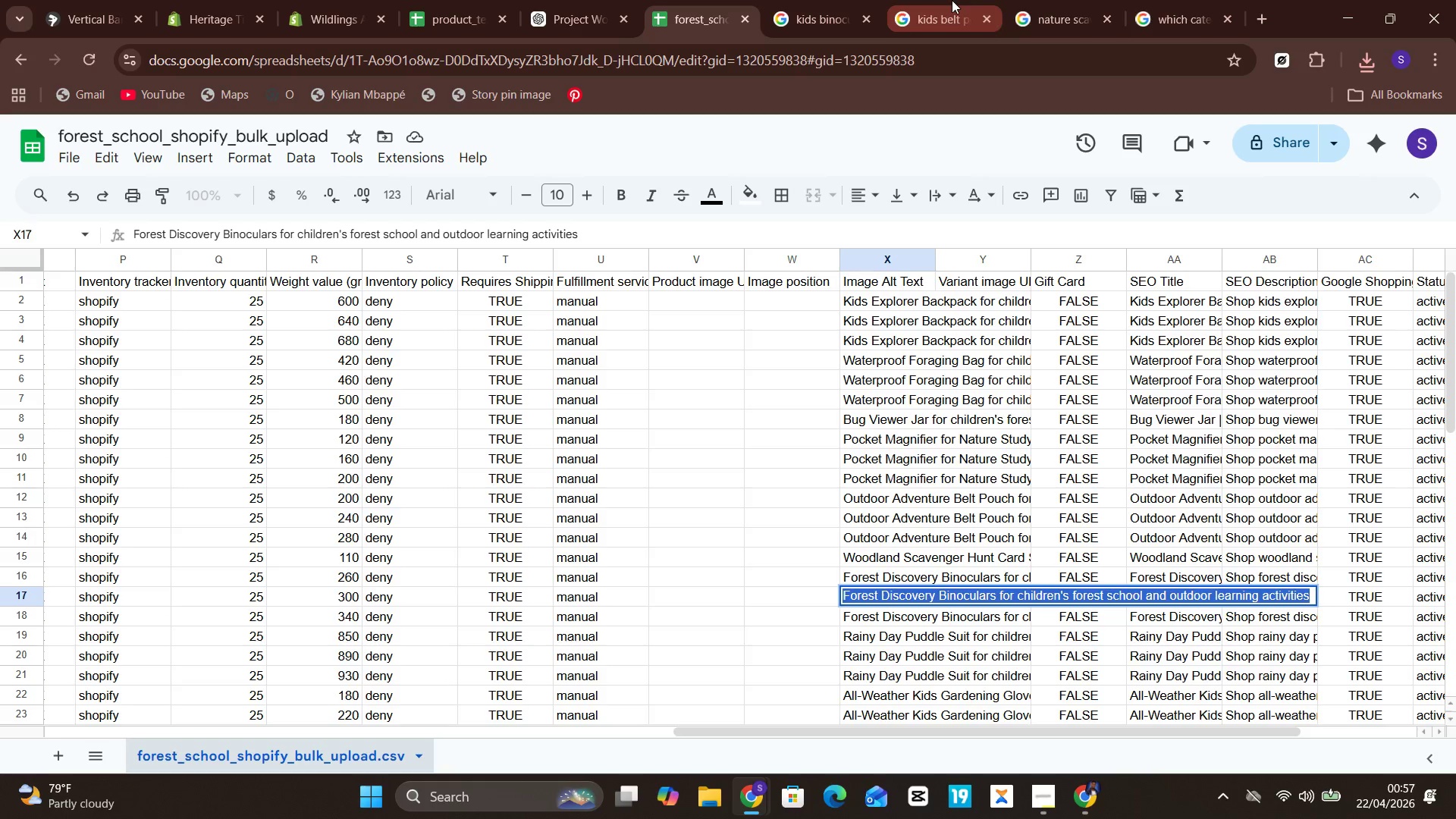 
hold_key(key=C, duration=0.36)
 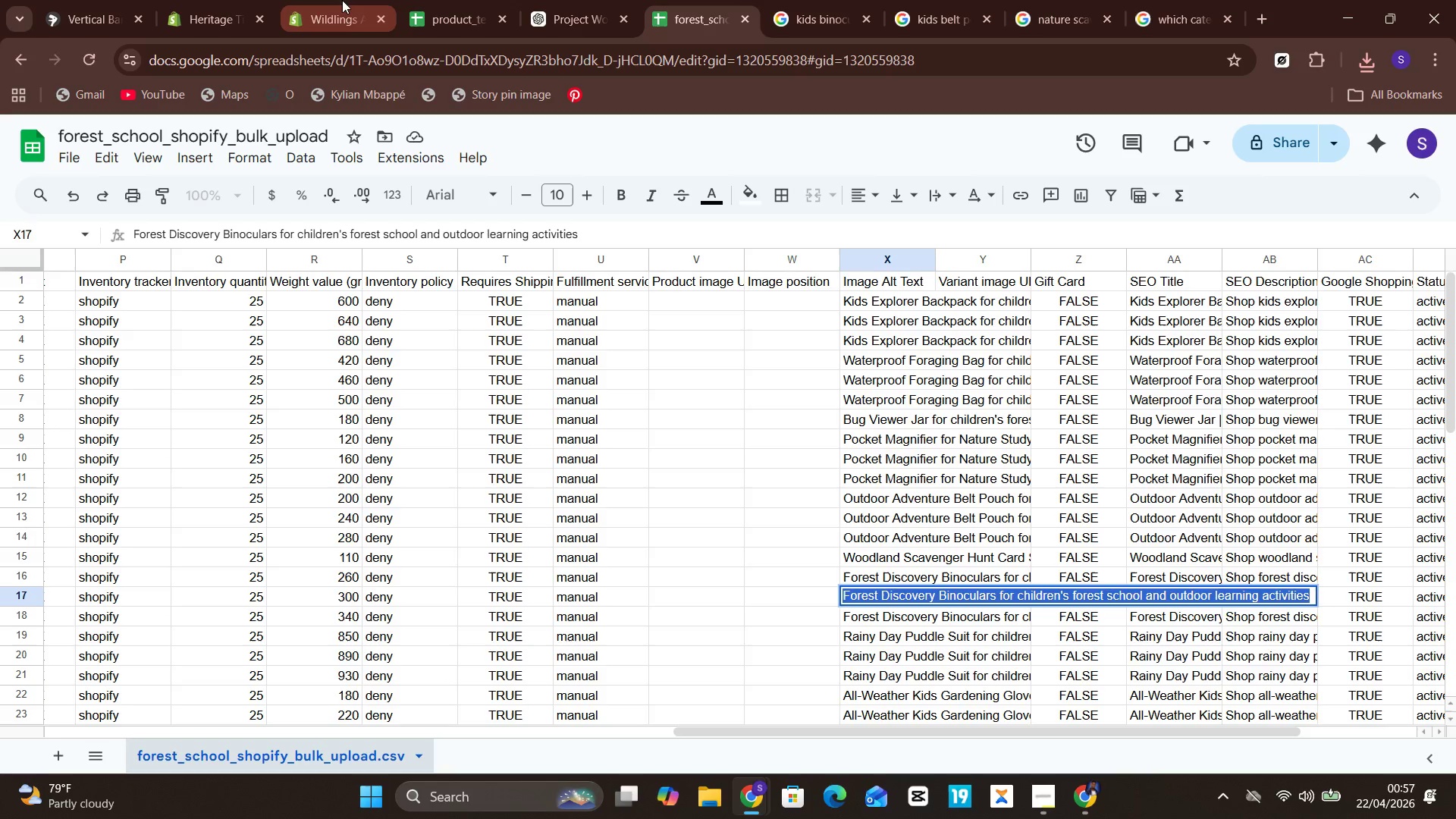 
left_click([335, 0])
 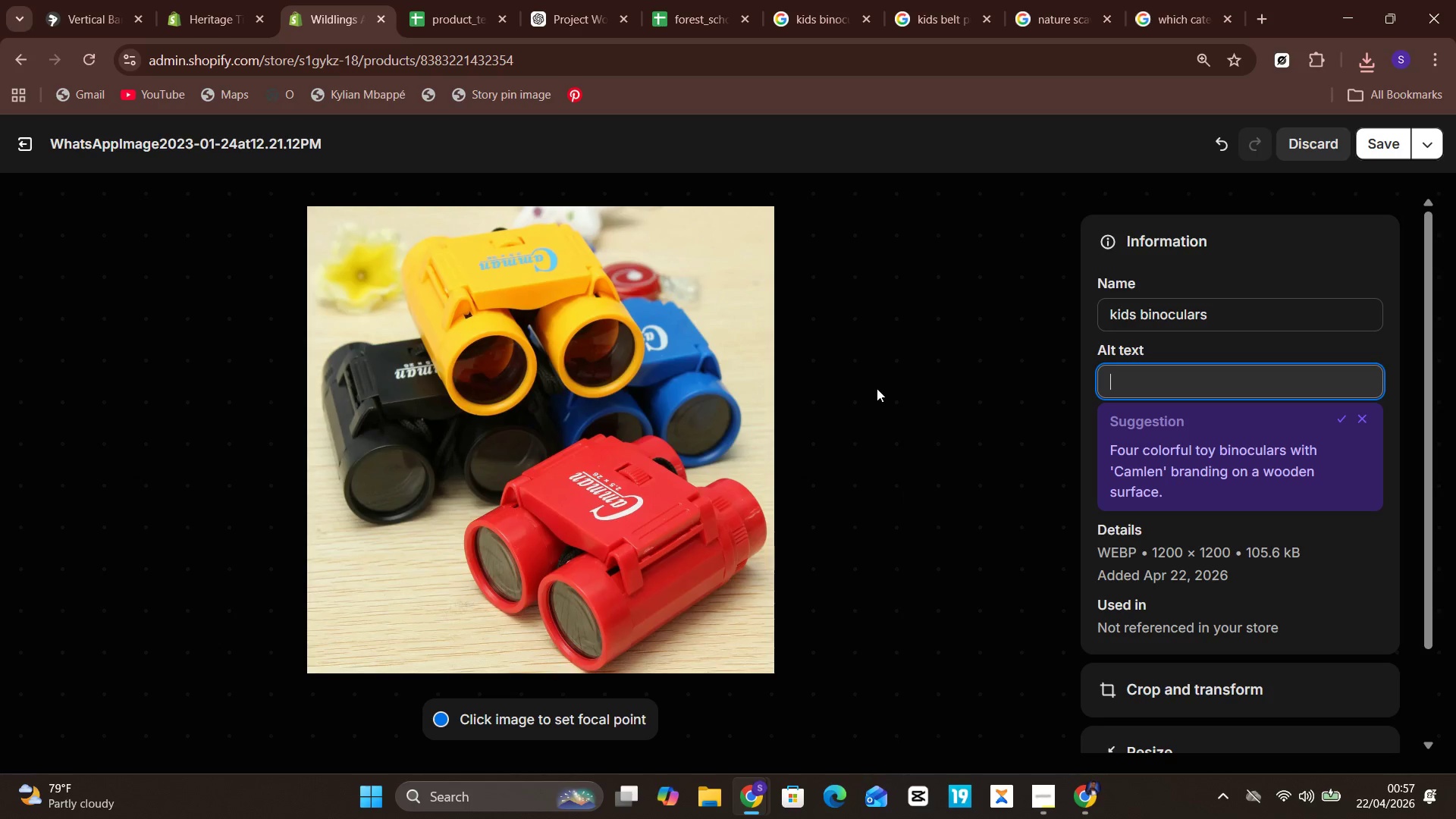 
key(Control+V)
 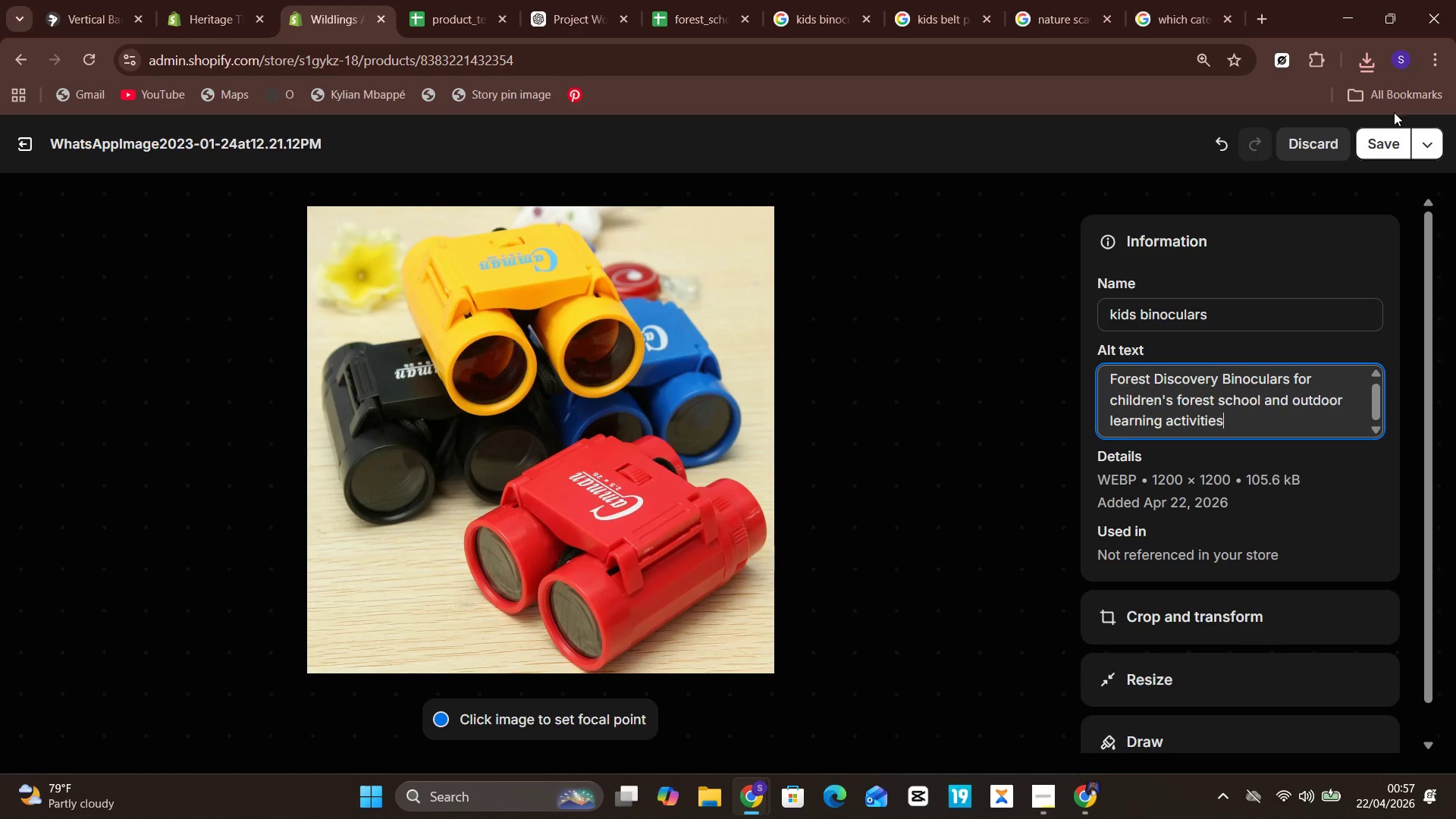 
left_click([1392, 130])
 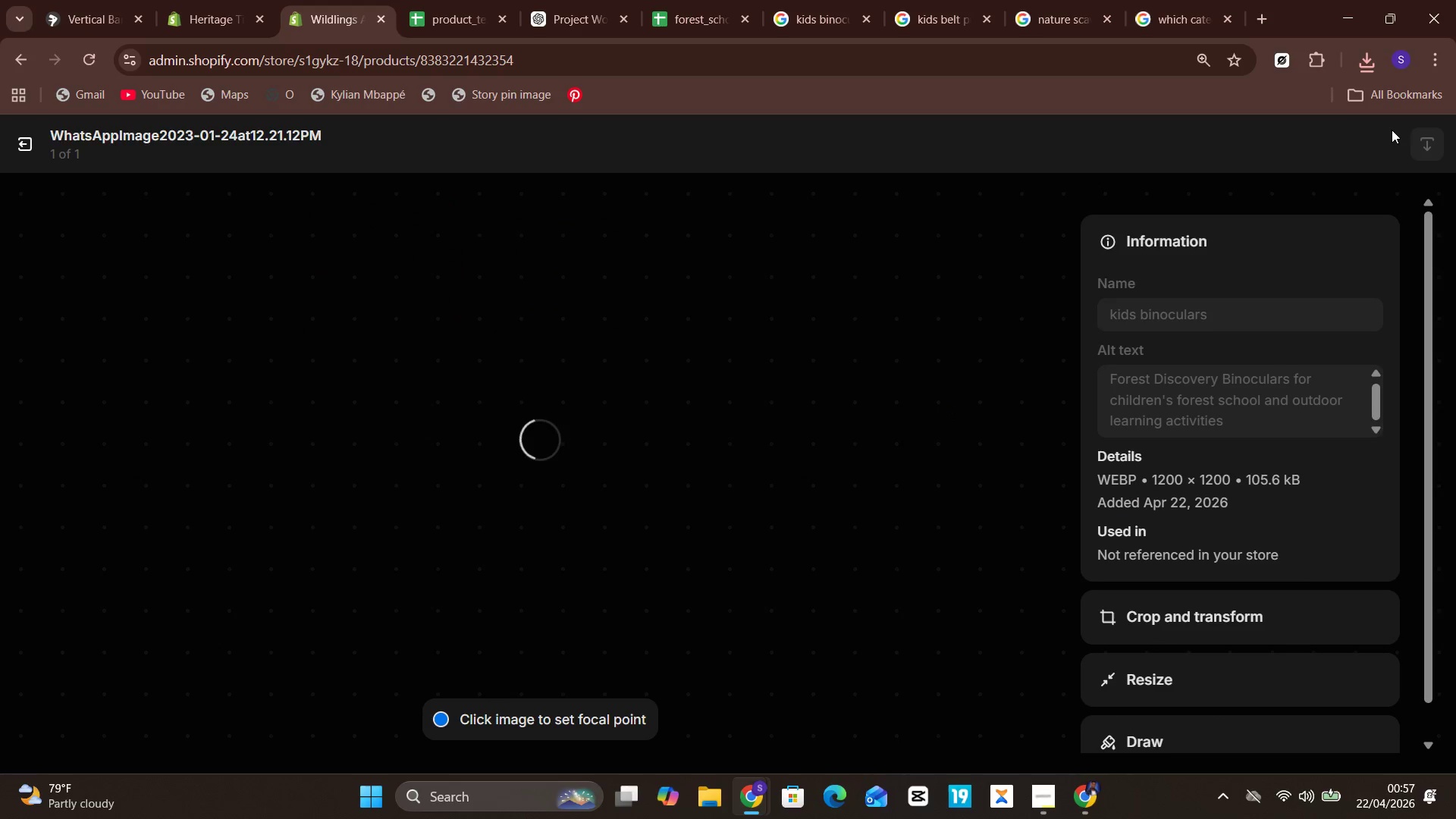 
wait(8.2)
 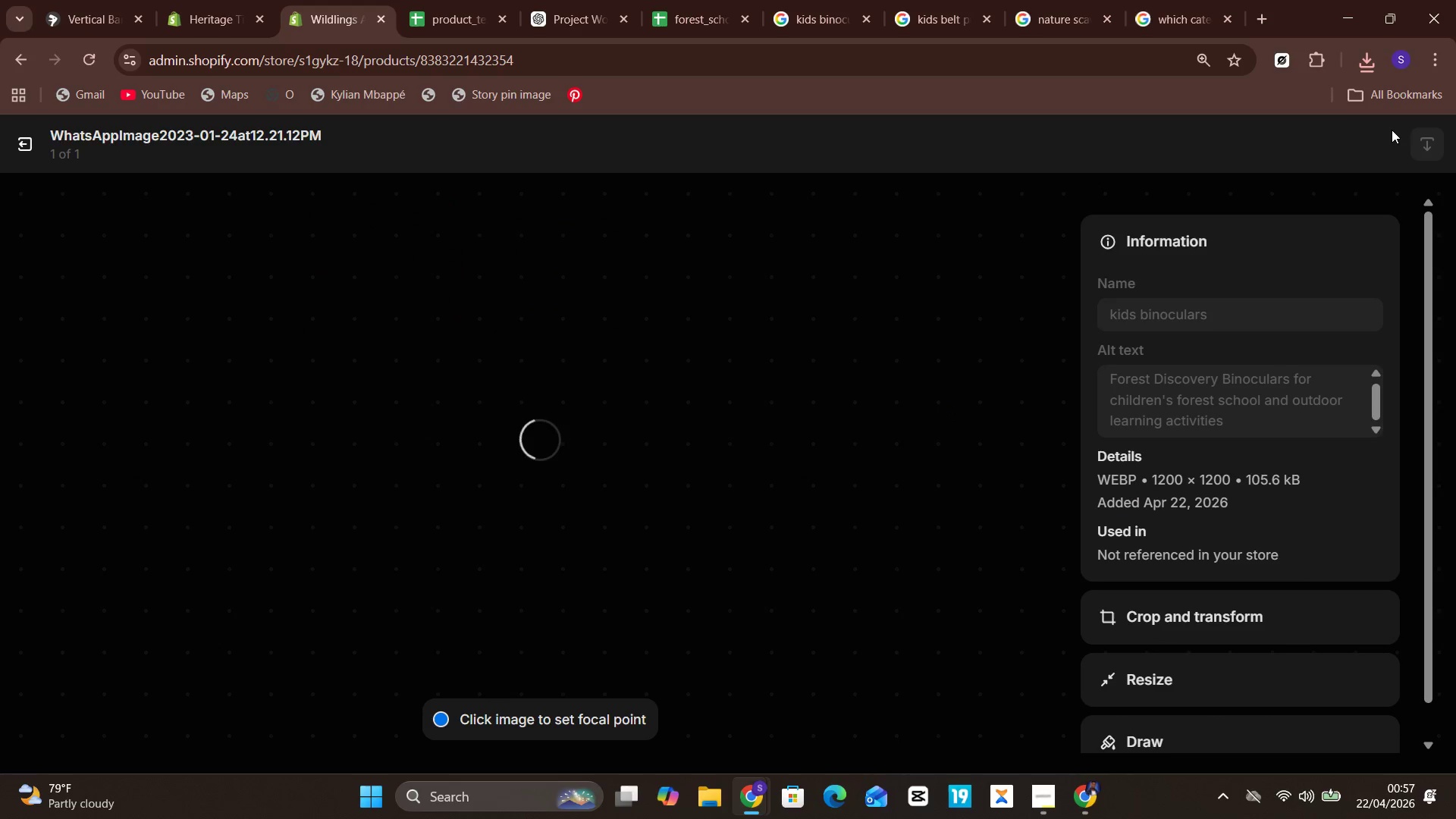 
left_click([32, 139])
 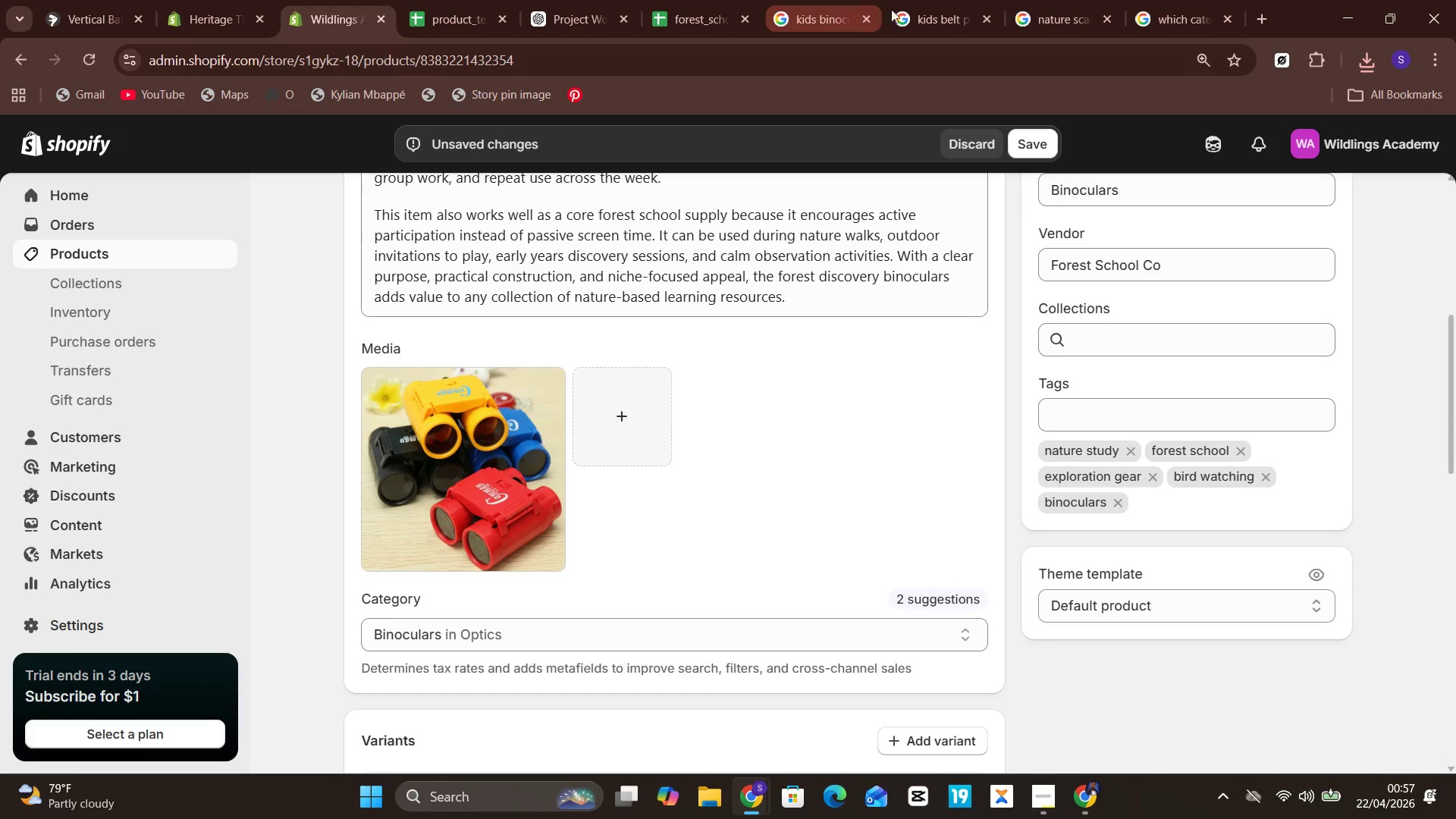 
left_click([1031, 133])
 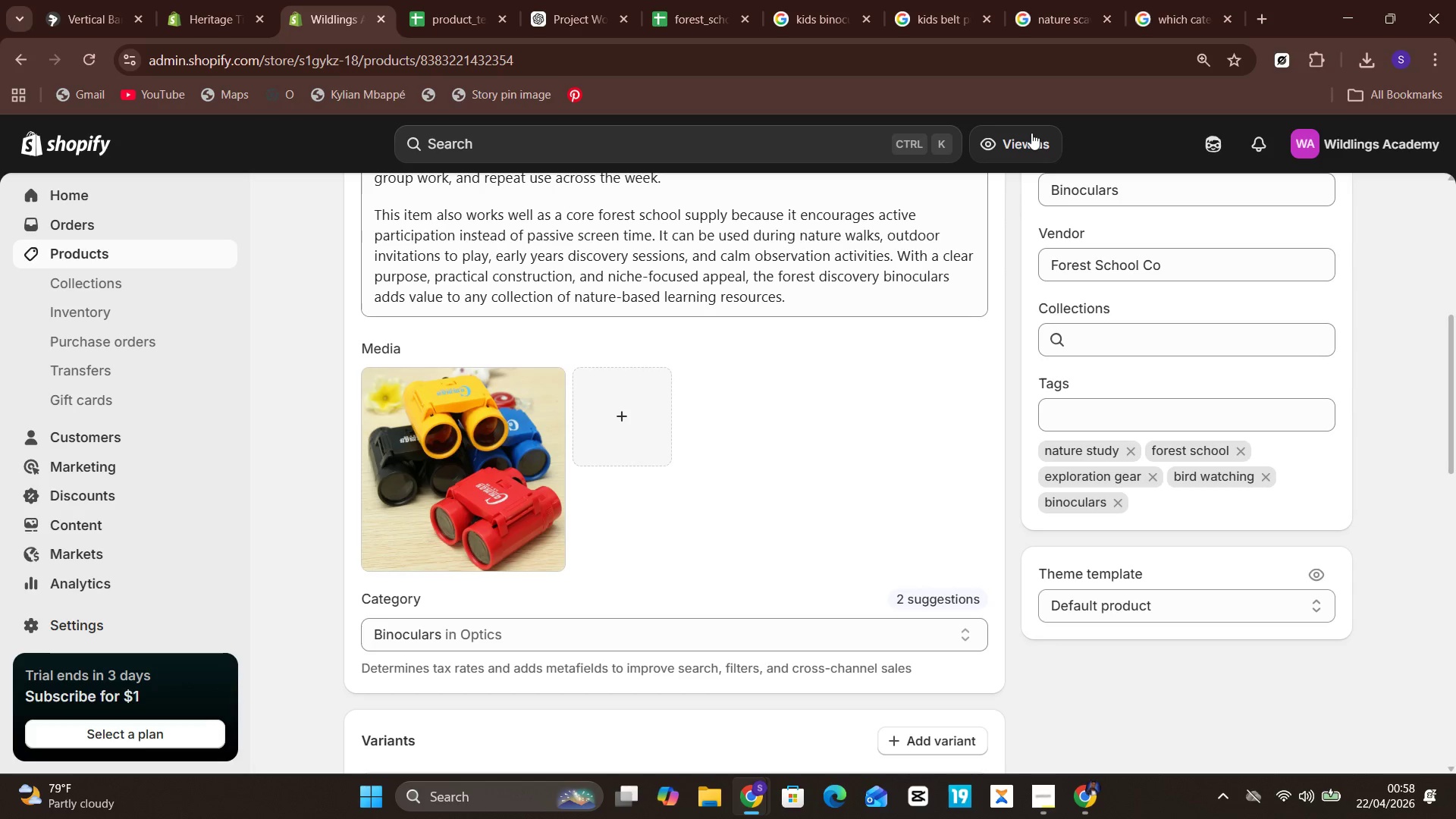 
wait(35.08)
 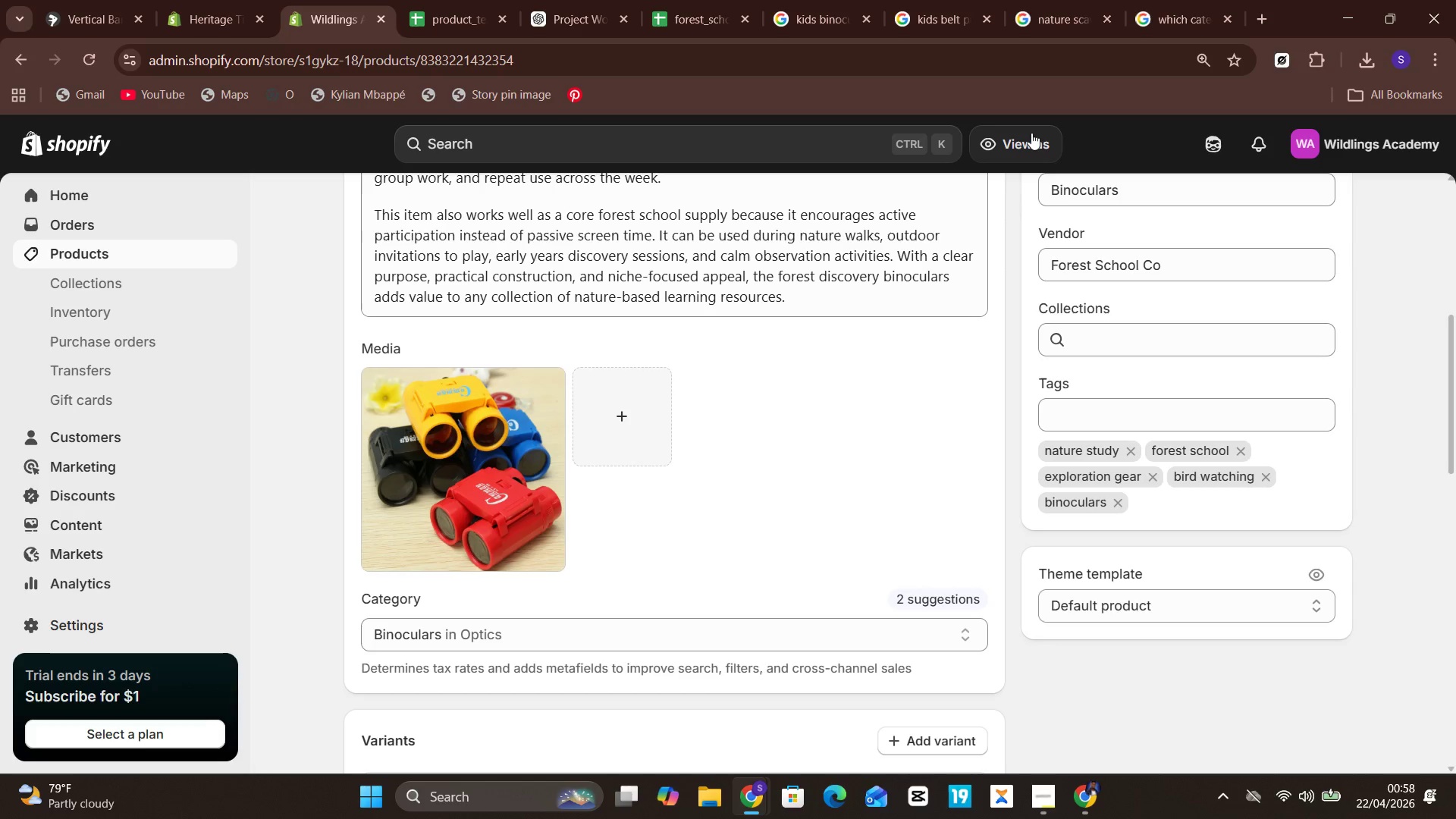 
left_click([162, 259])
 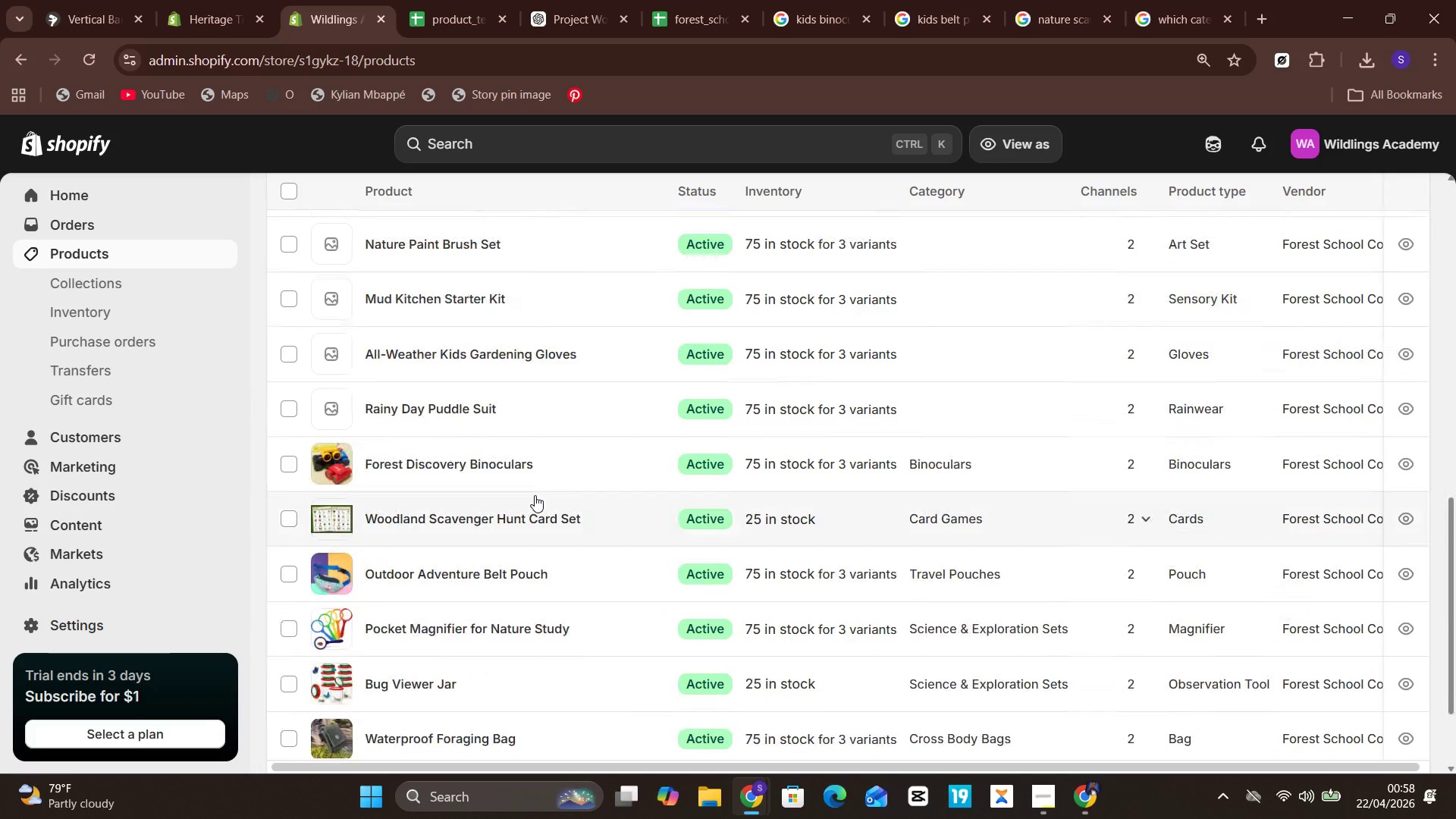 
wait(6.72)
 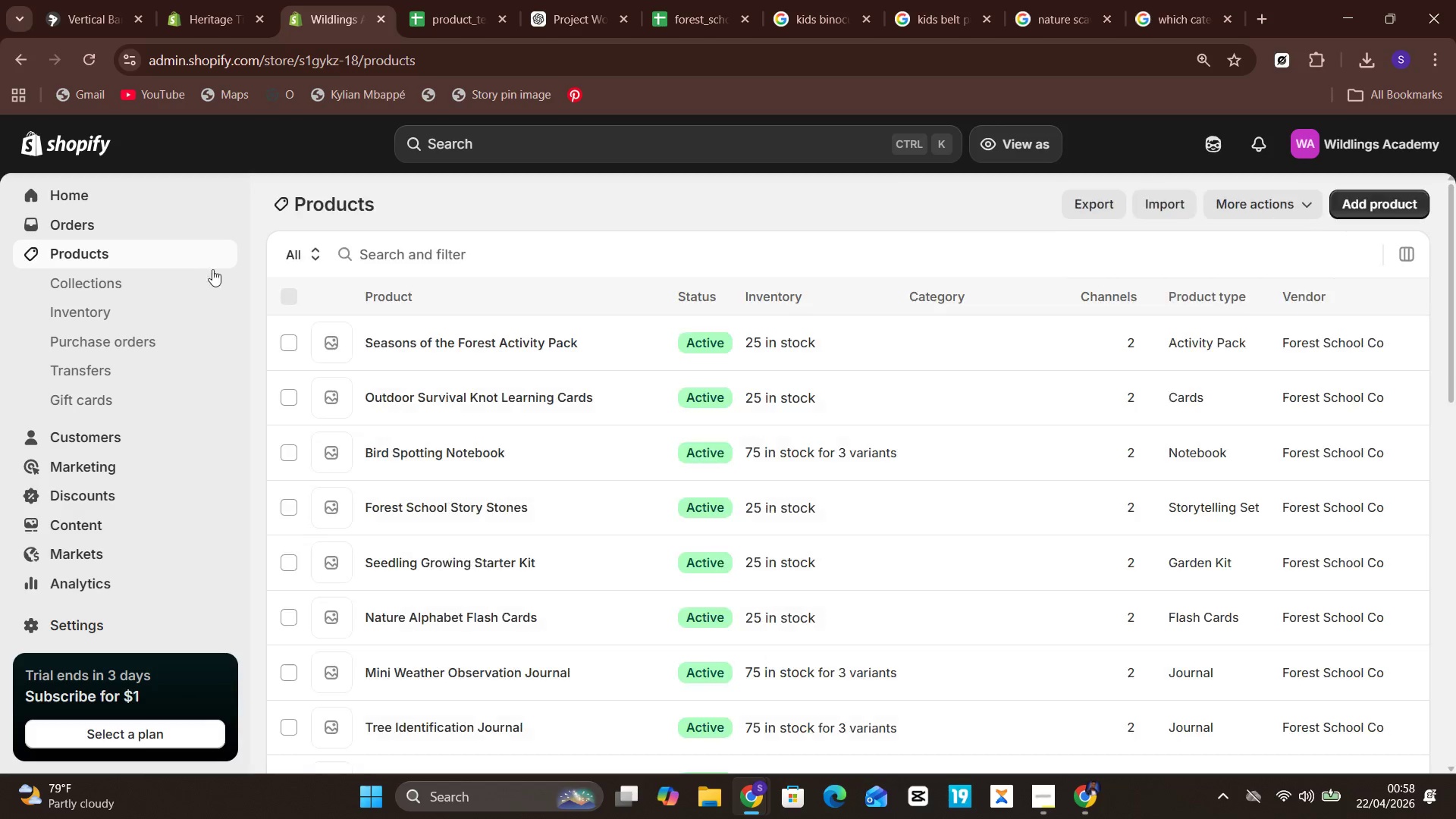 
left_click([422, 506])
 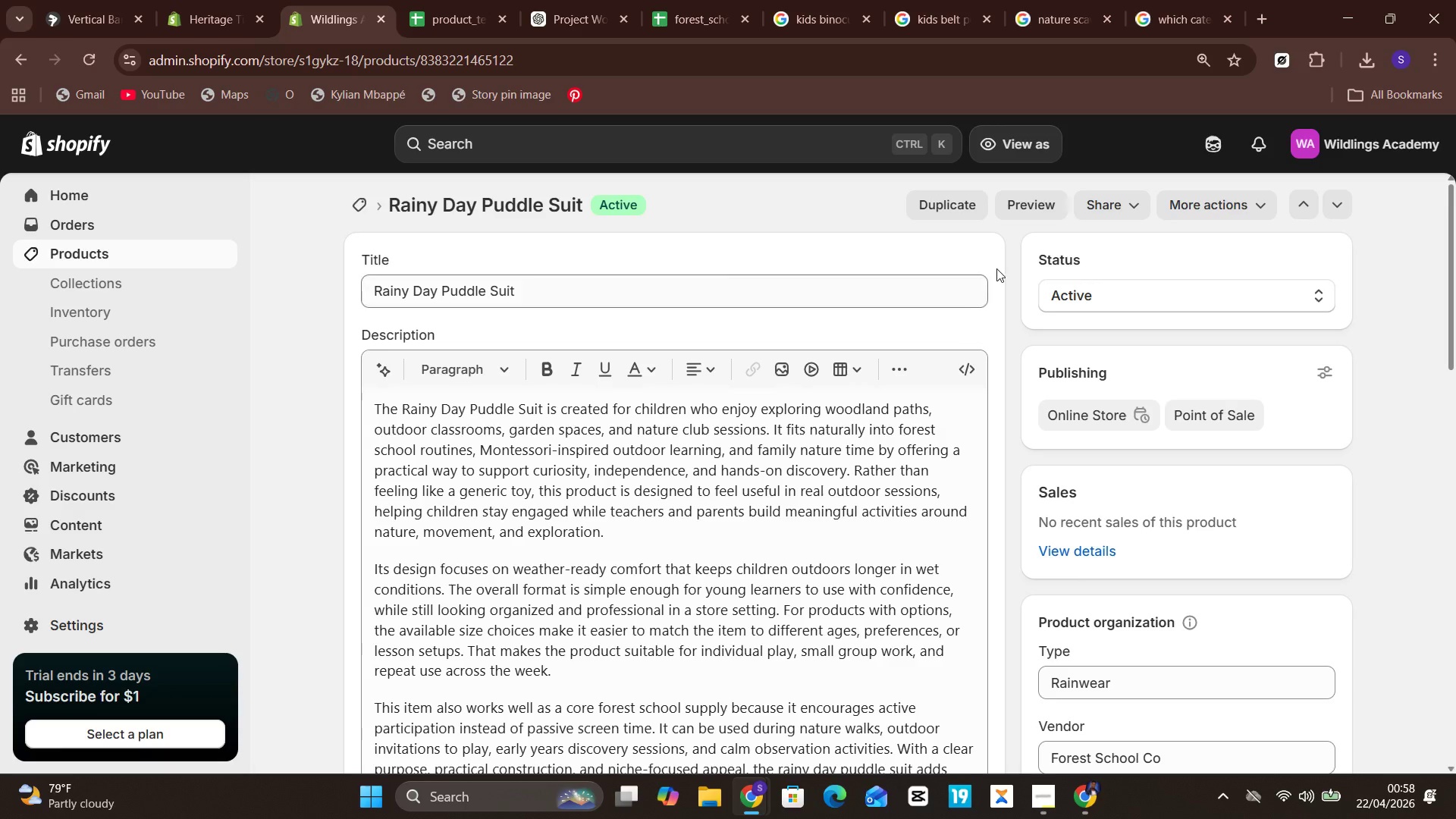 
wait(7.23)
 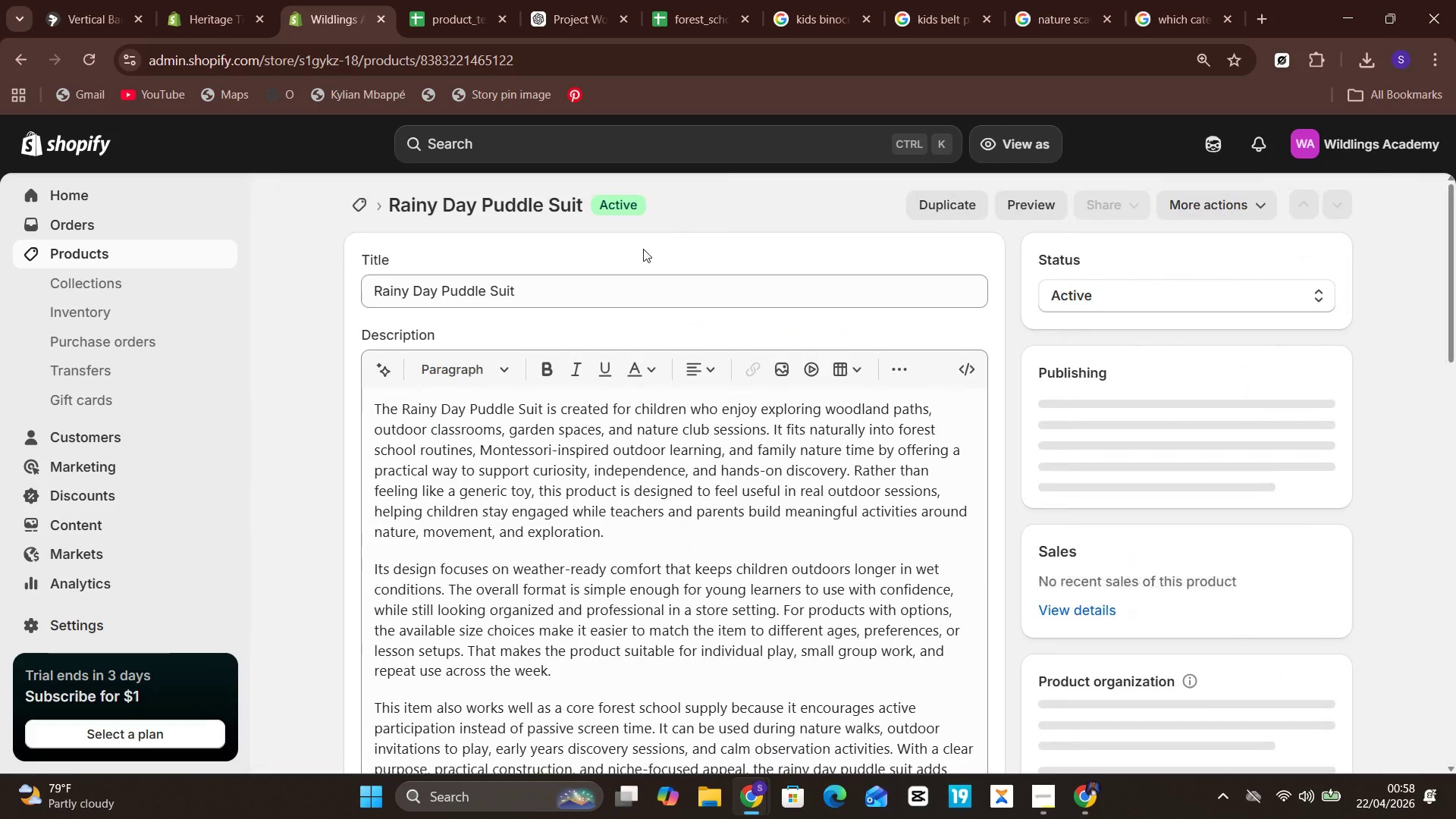 
left_click([855, 0])
 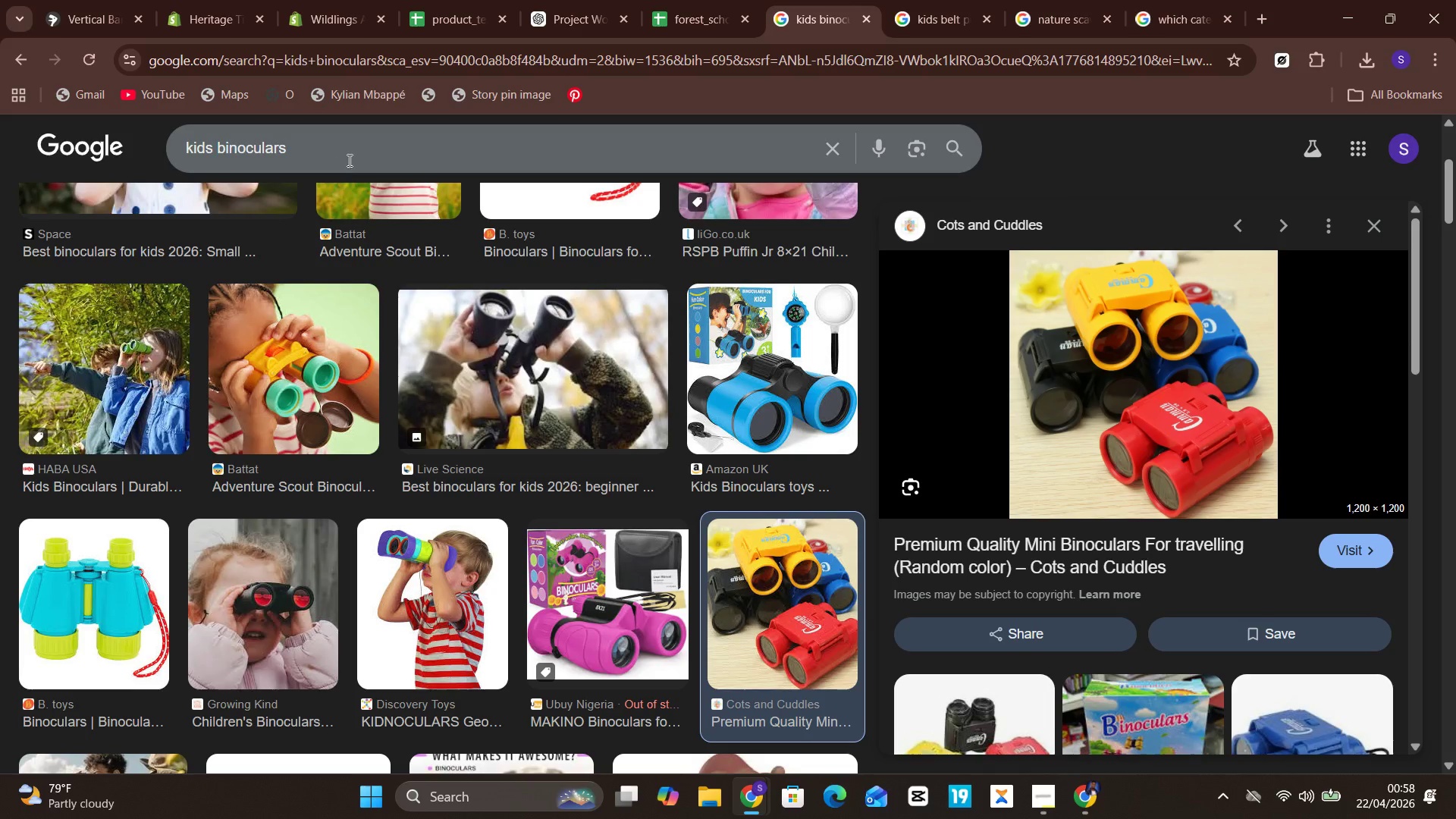 
left_click([348, 160])
 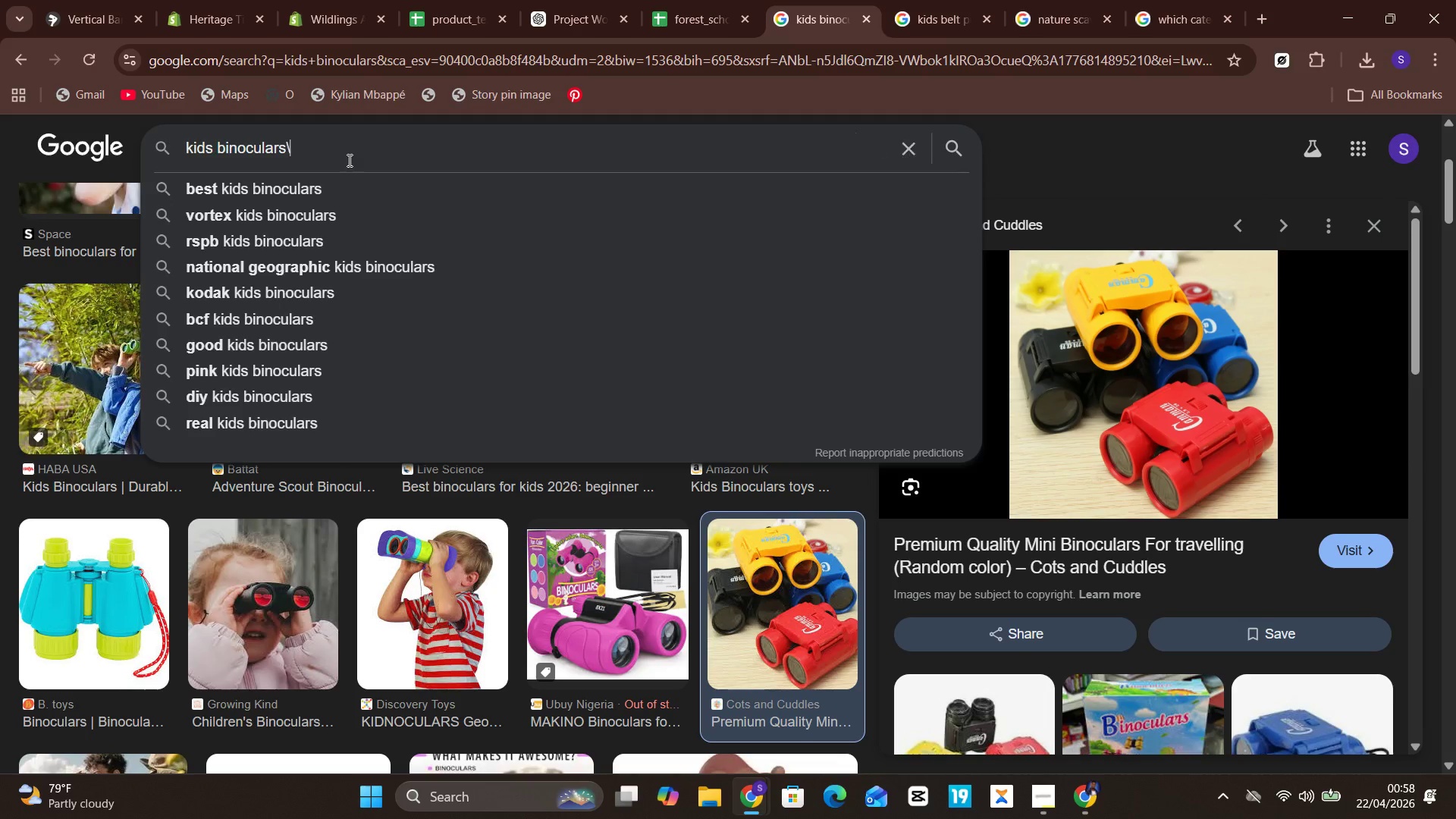 
type(\)
key(Backspace)
key(Backspace)
key(Backspace)
key(Backspace)
type(waterproof rain suit)
 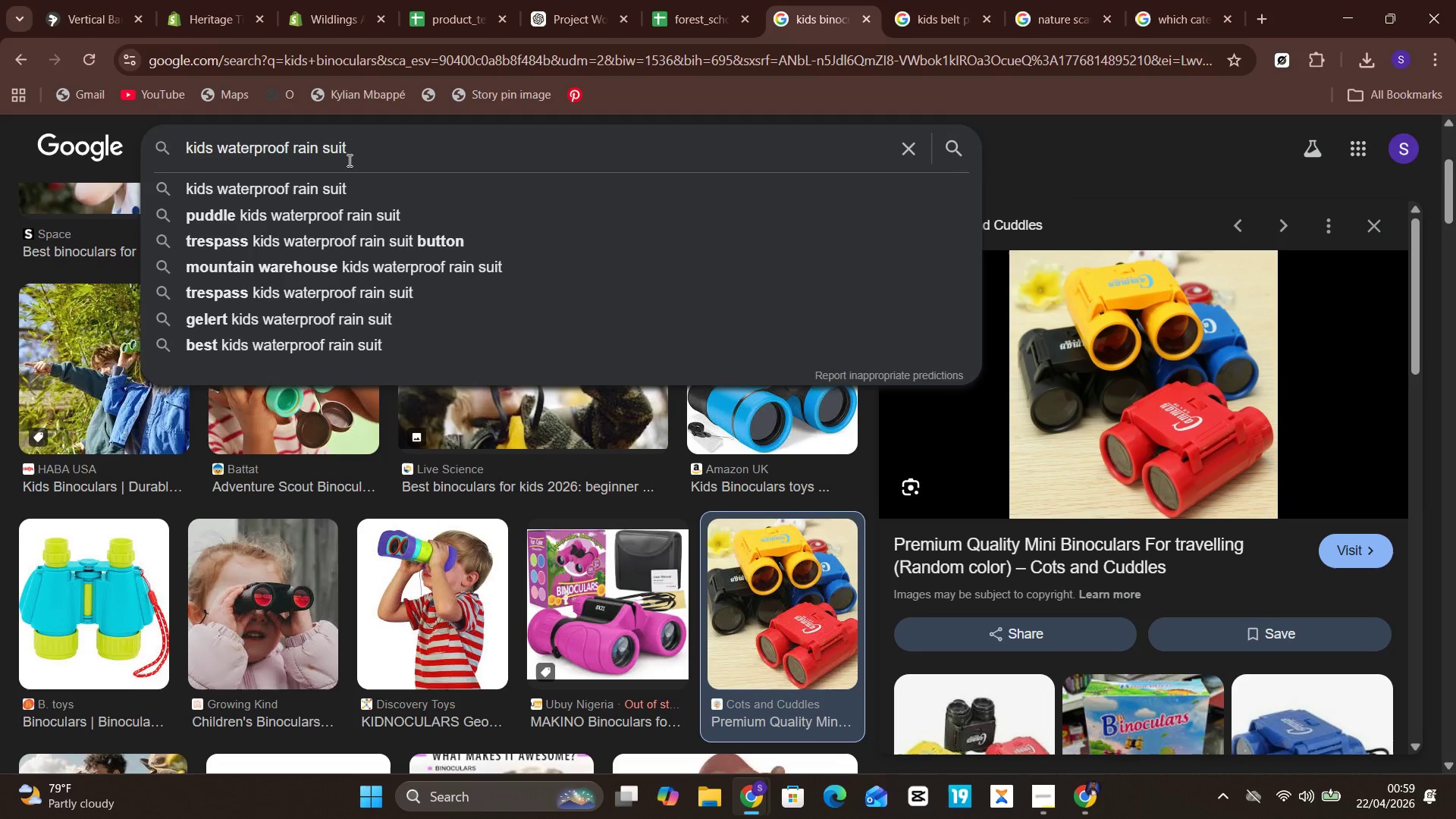 
key(Control+A)
 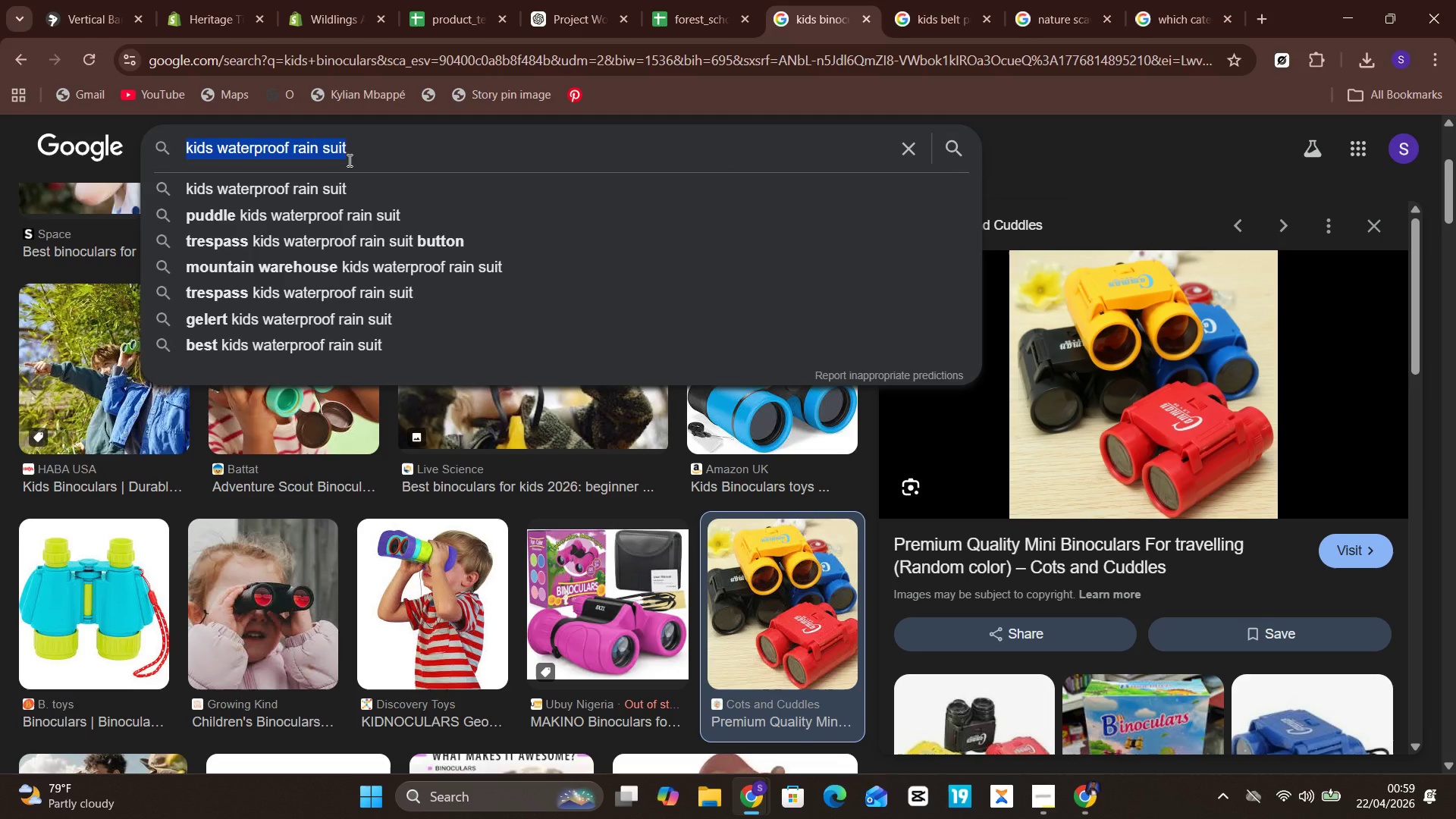 
key(Control+C)
 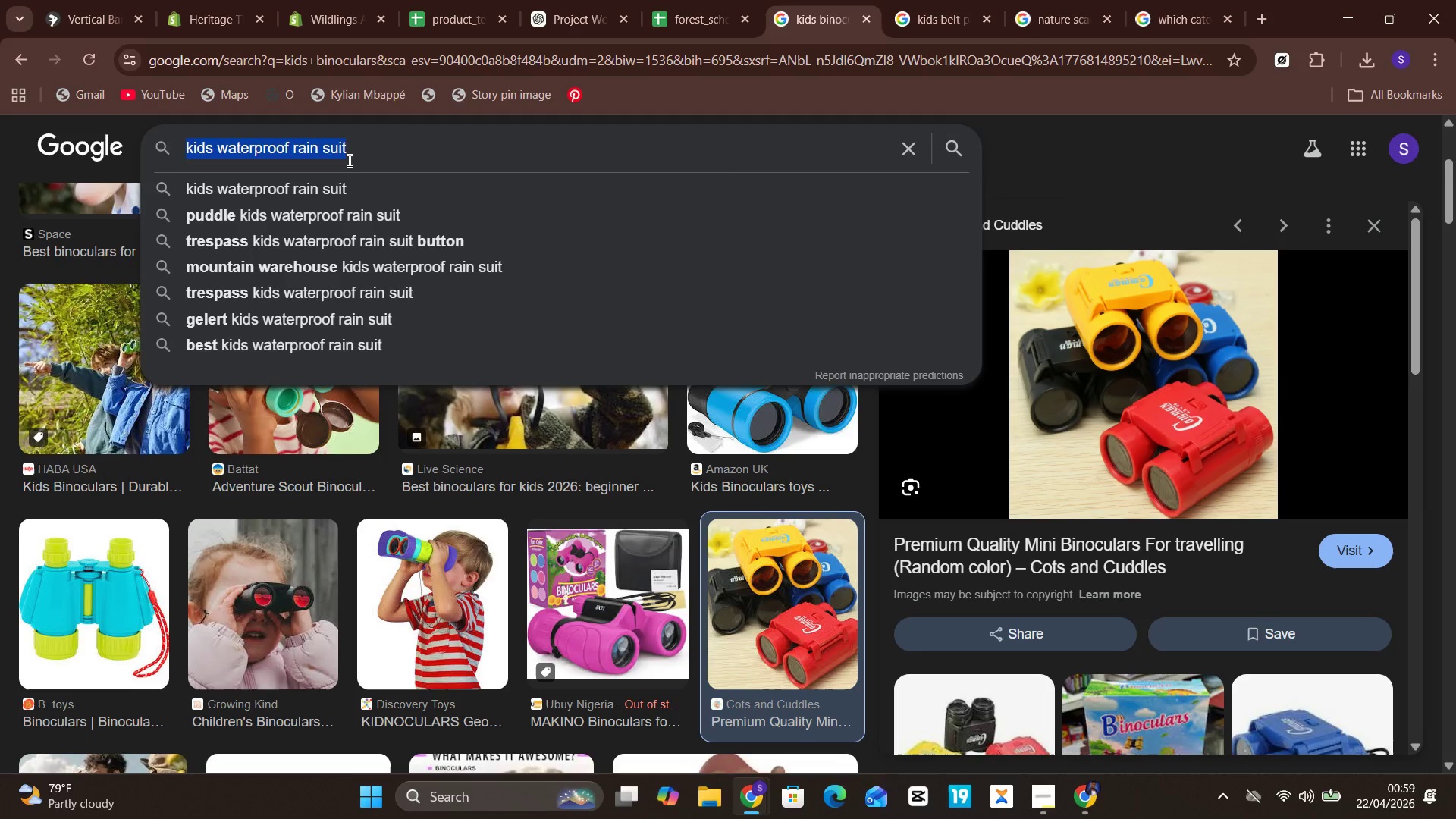 
key(Enter)
 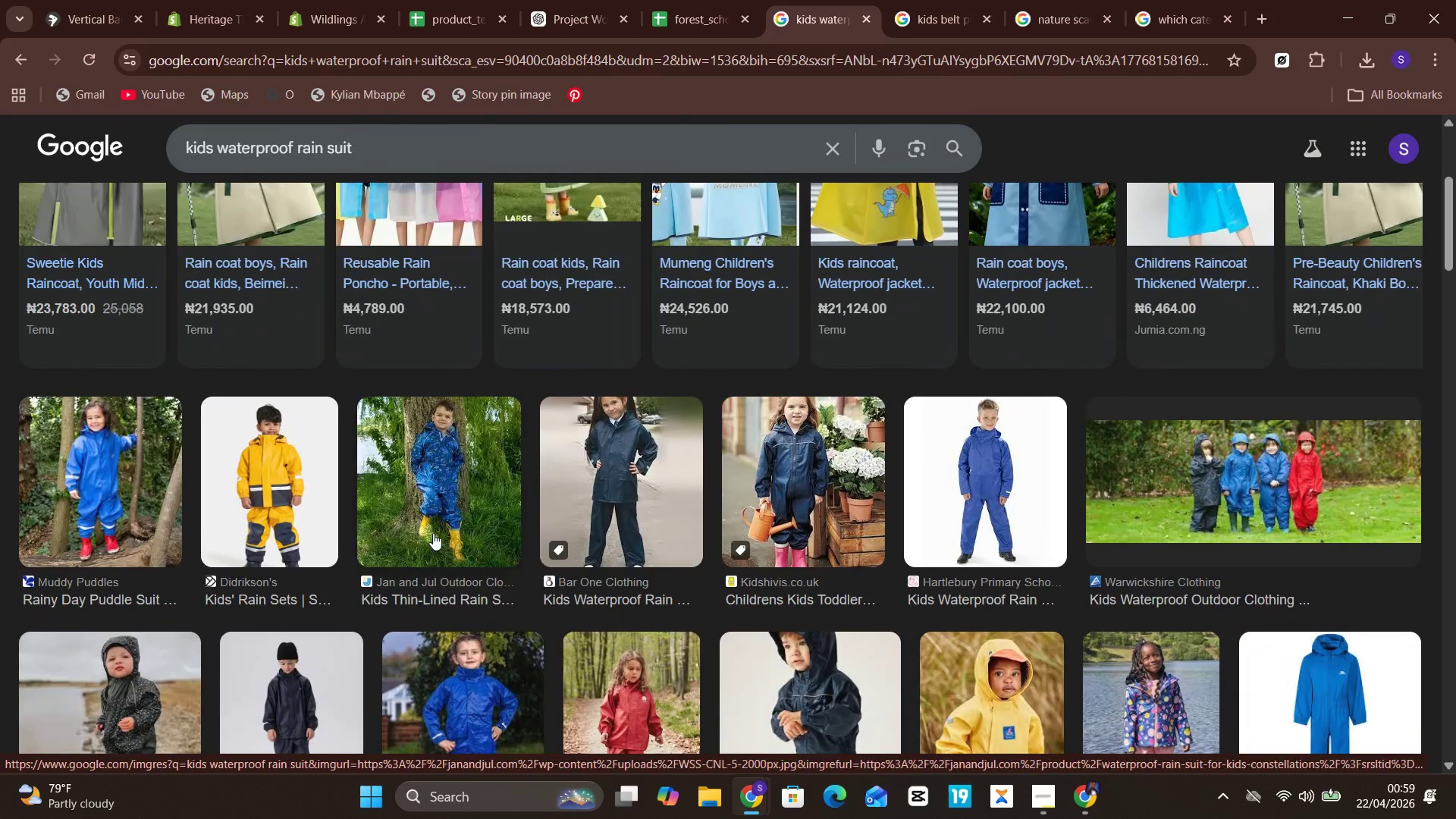 
wait(16.03)
 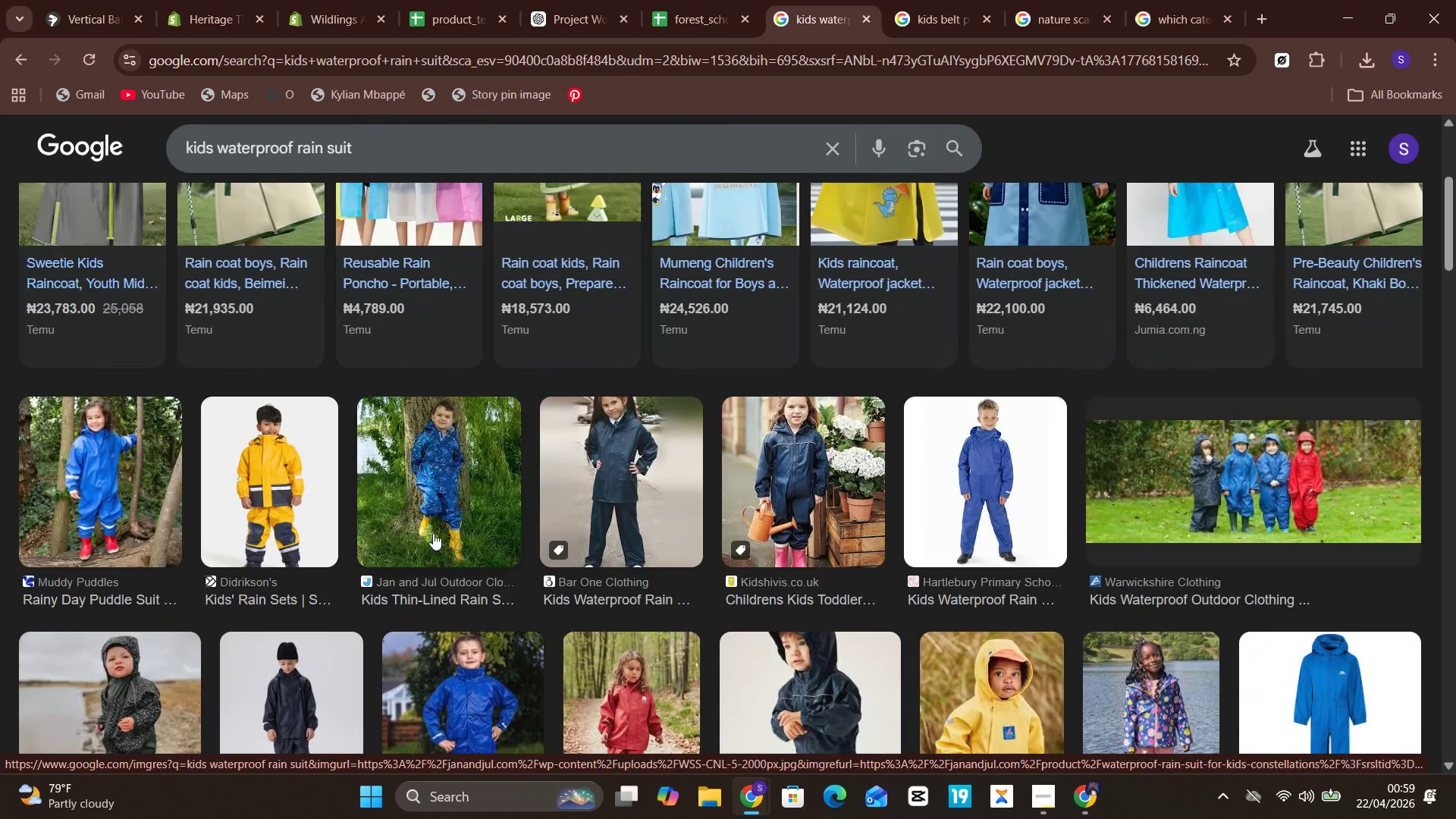 
left_click([808, 605])
 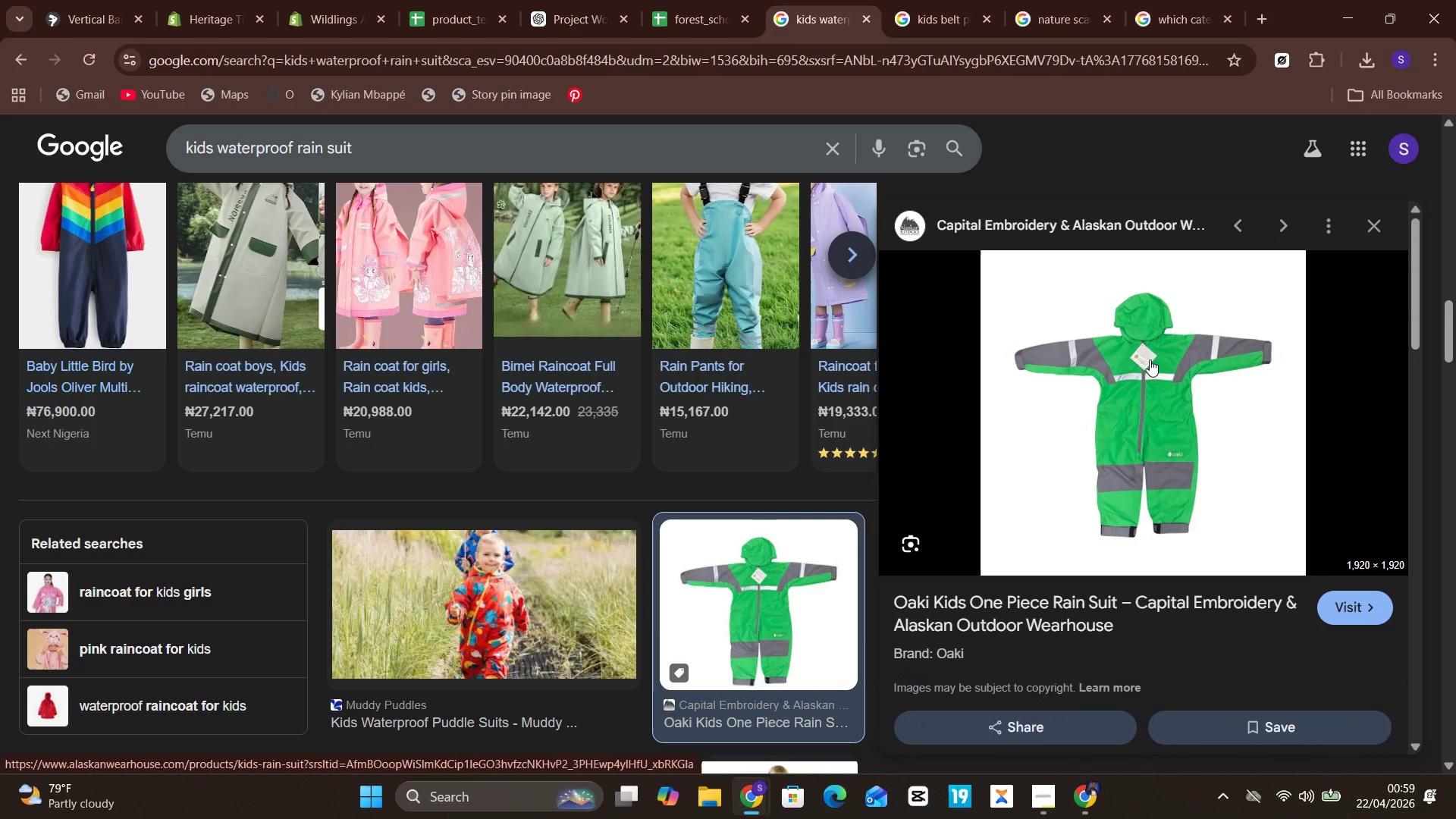 
right_click([1164, 423])
 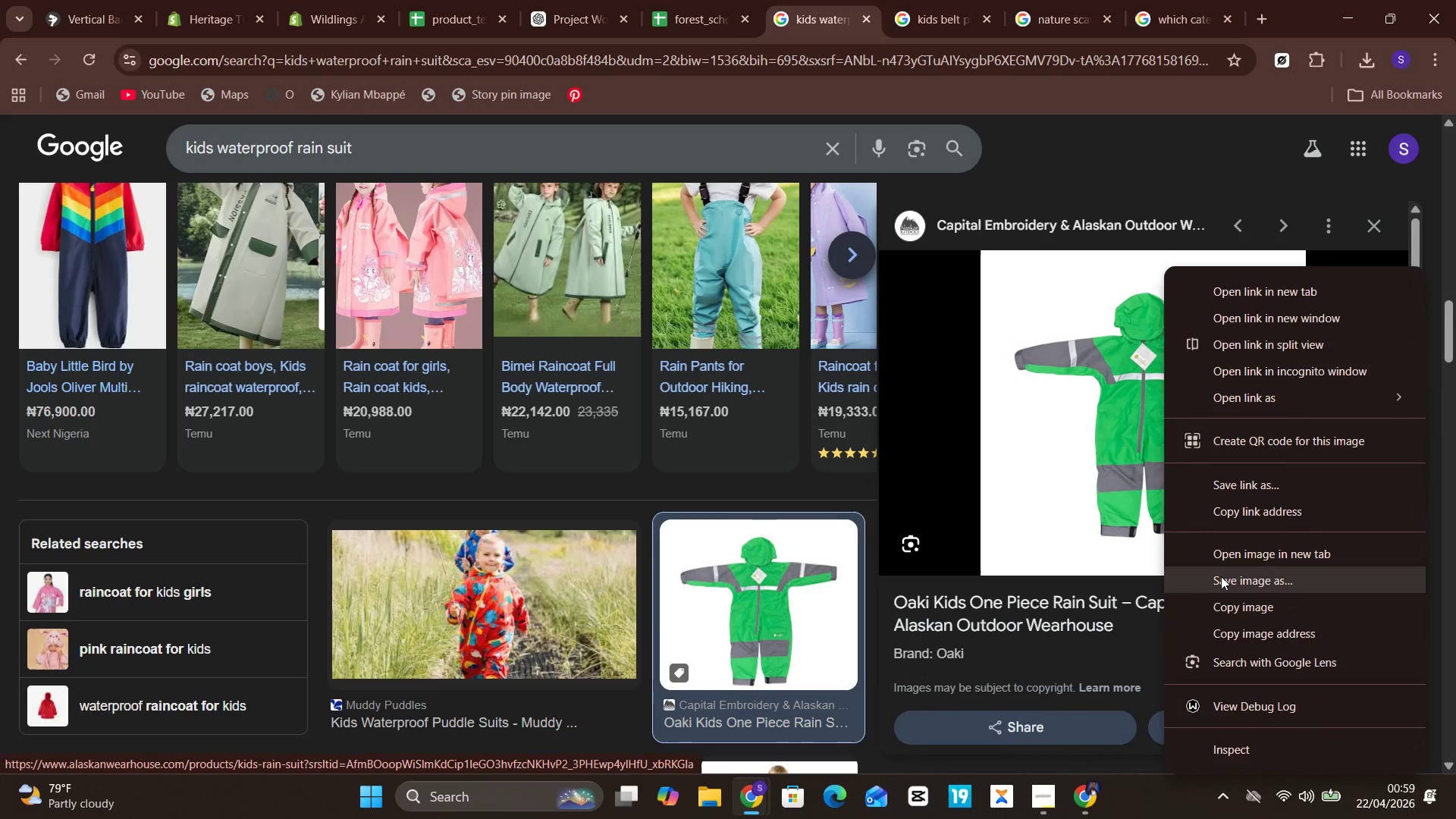 
left_click([1220, 576])
 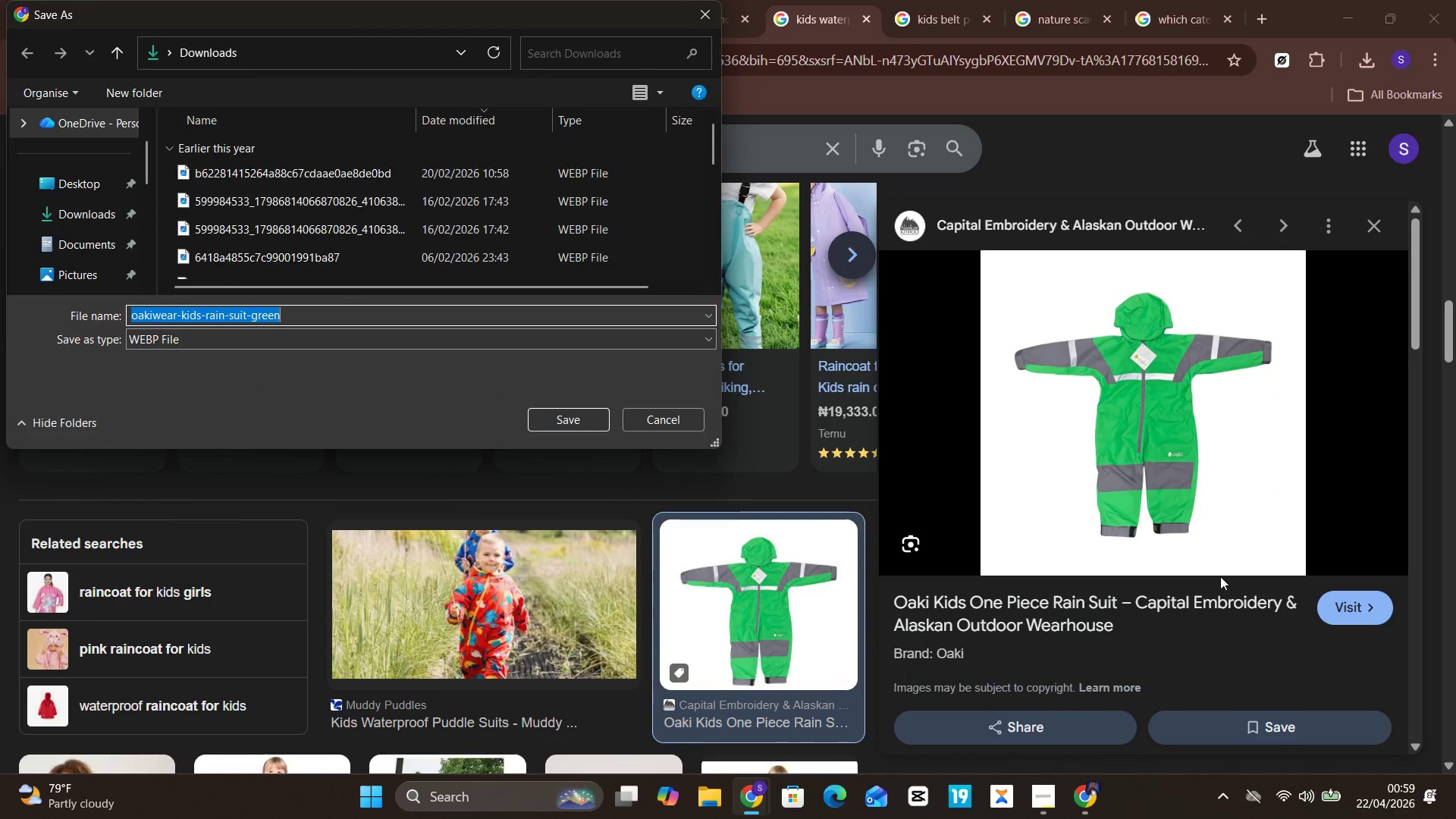 
key(Enter)
 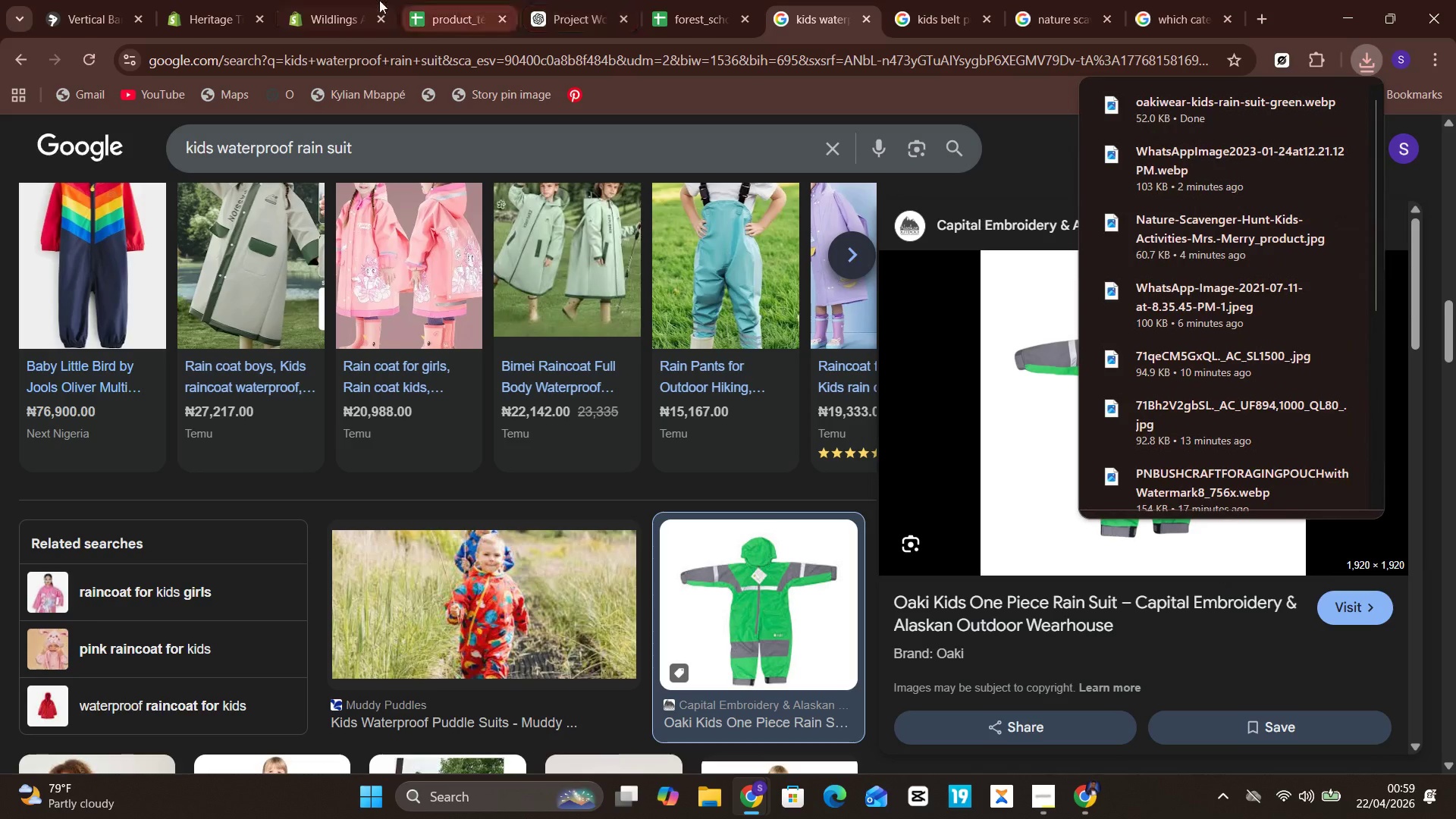 
left_click([328, 0])
 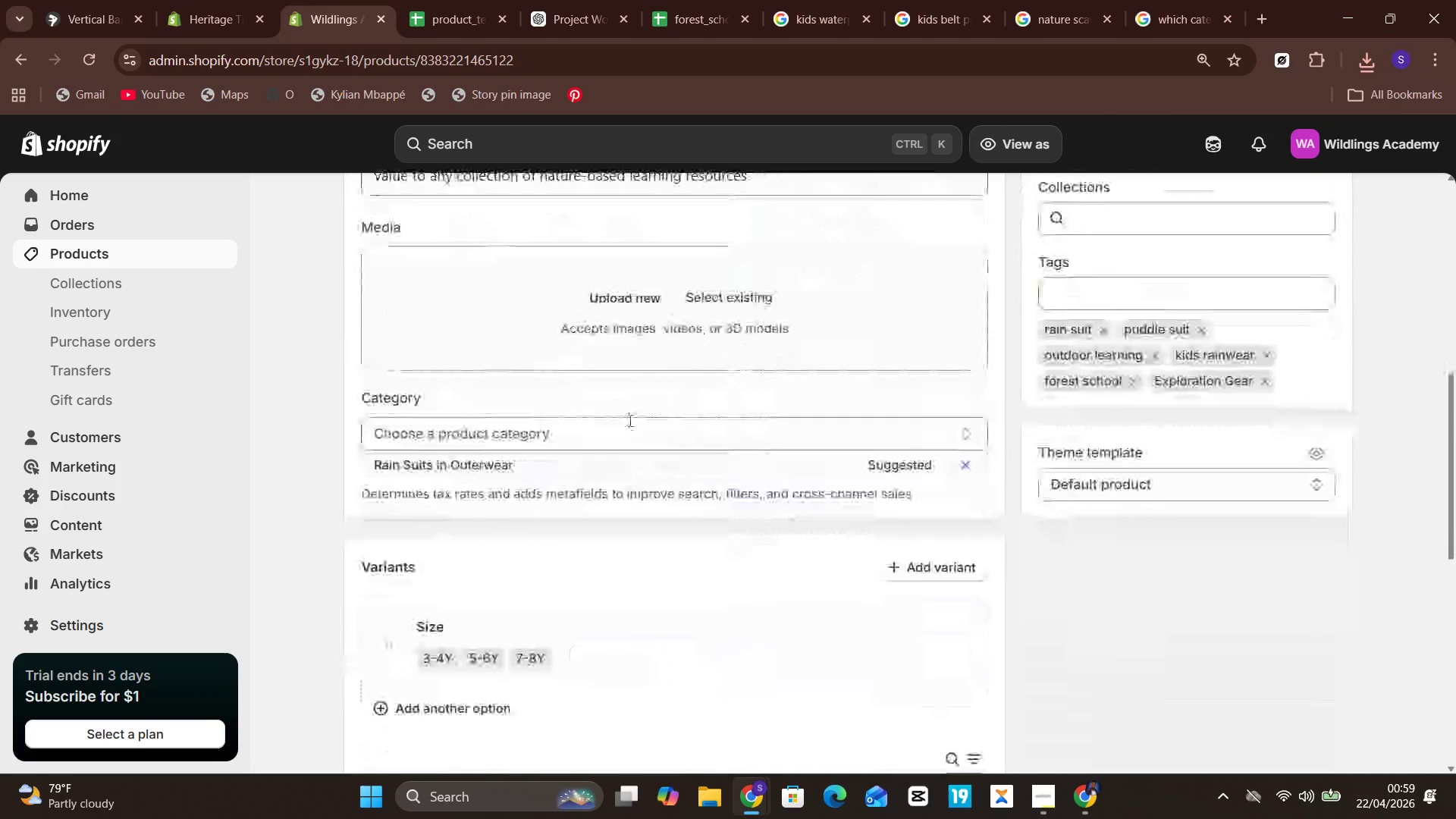 
left_click([620, 316])
 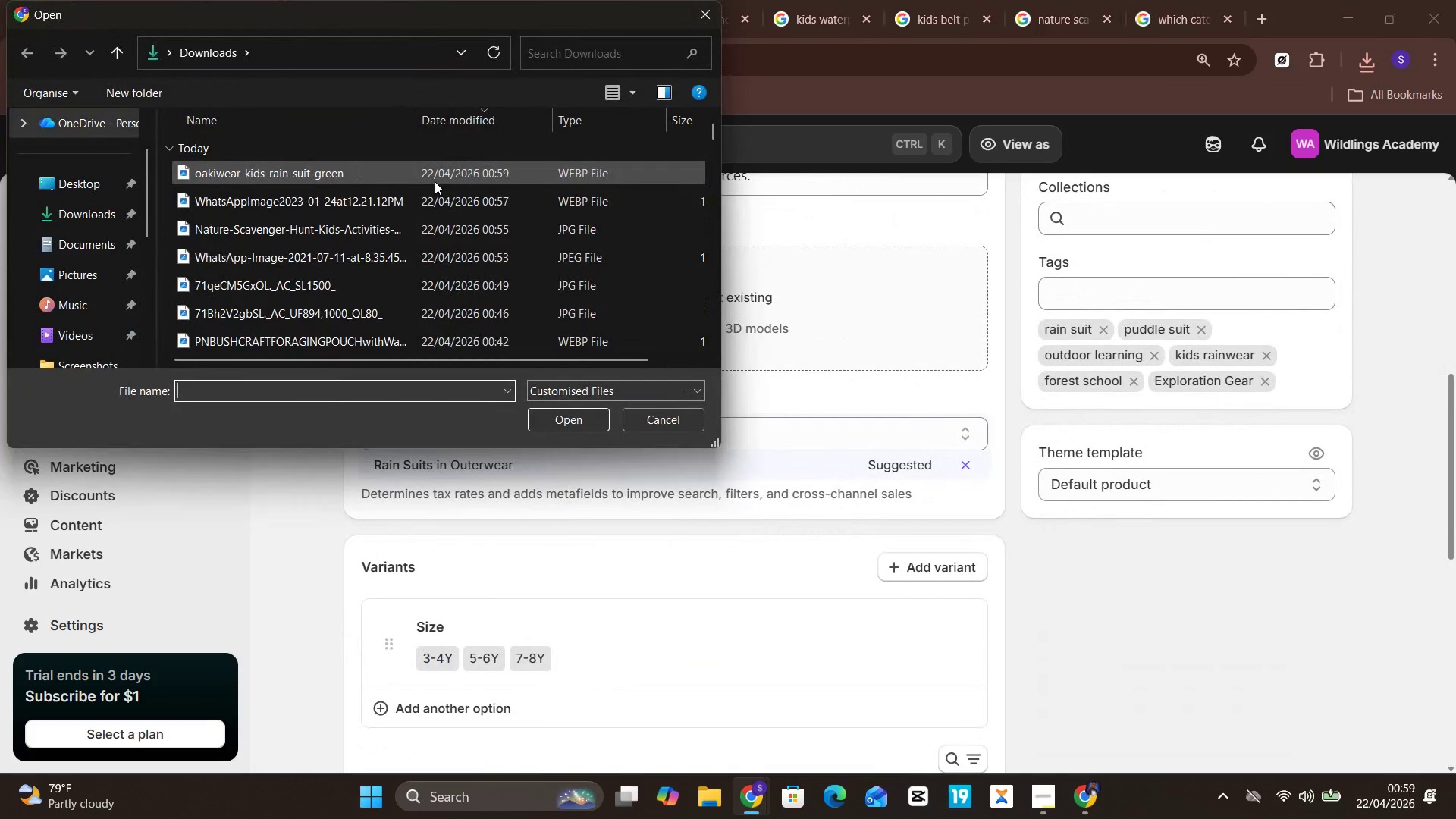 
left_click([435, 181])
 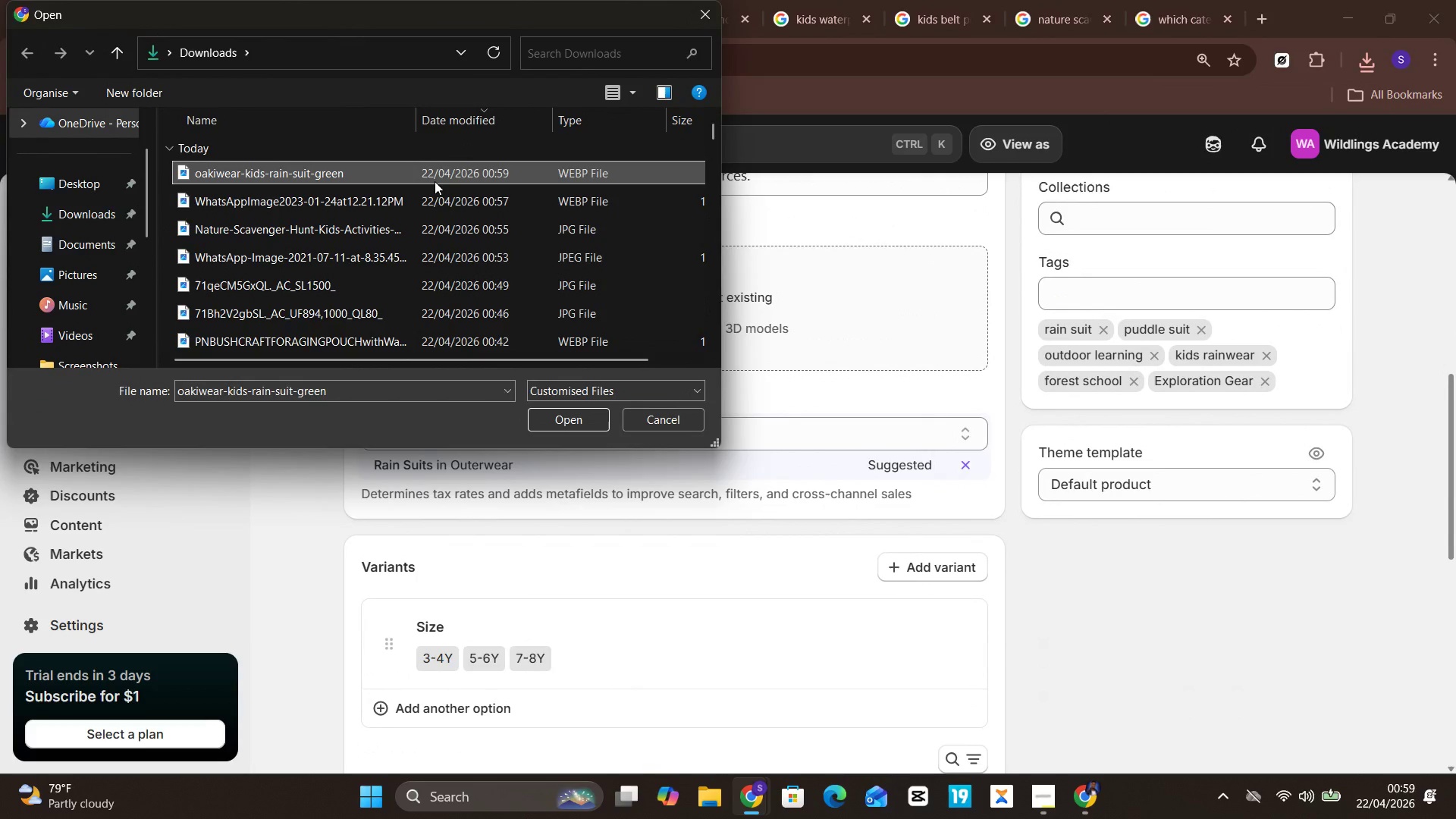 
key(Enter)
 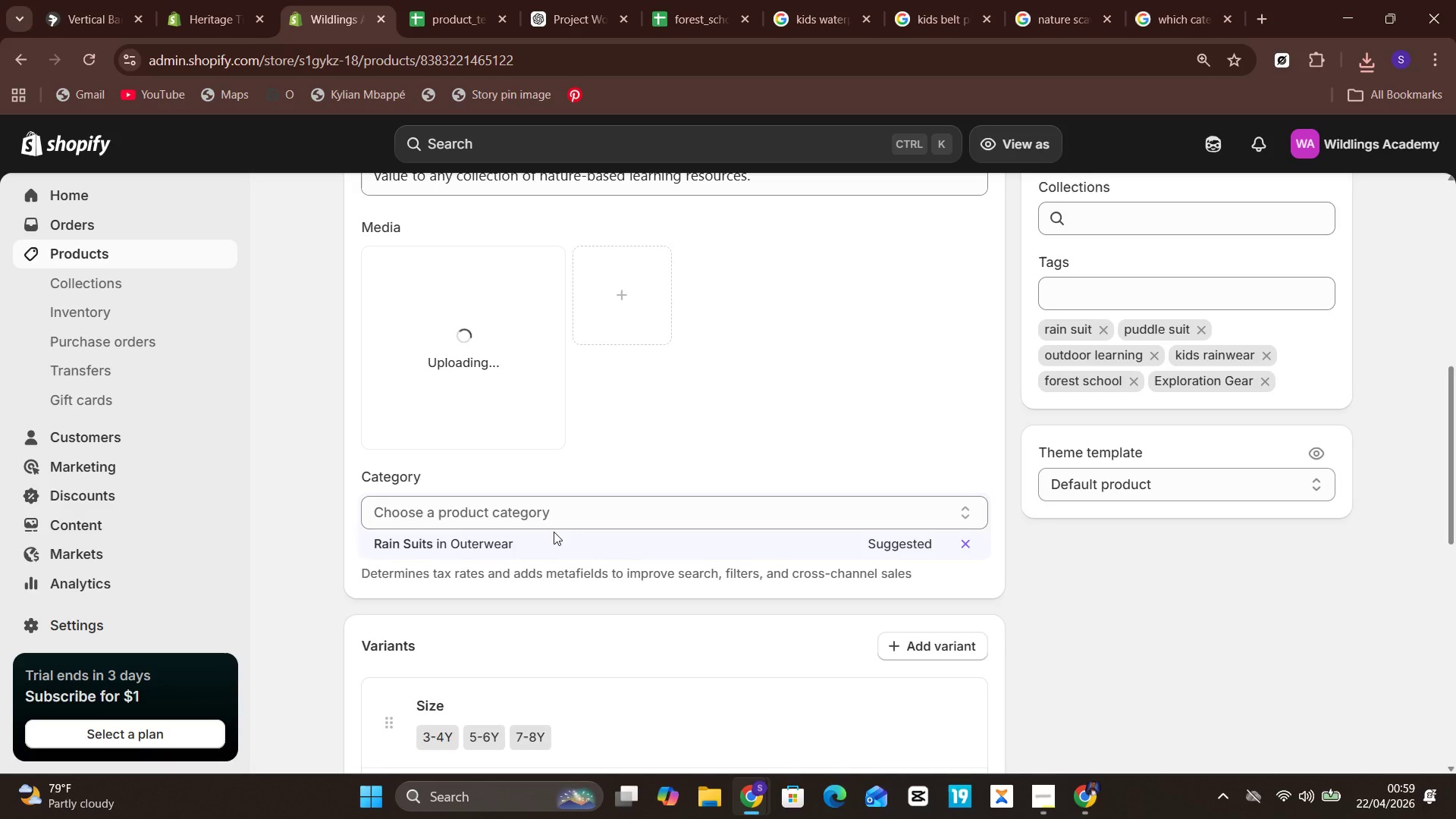 
left_click([554, 532])
 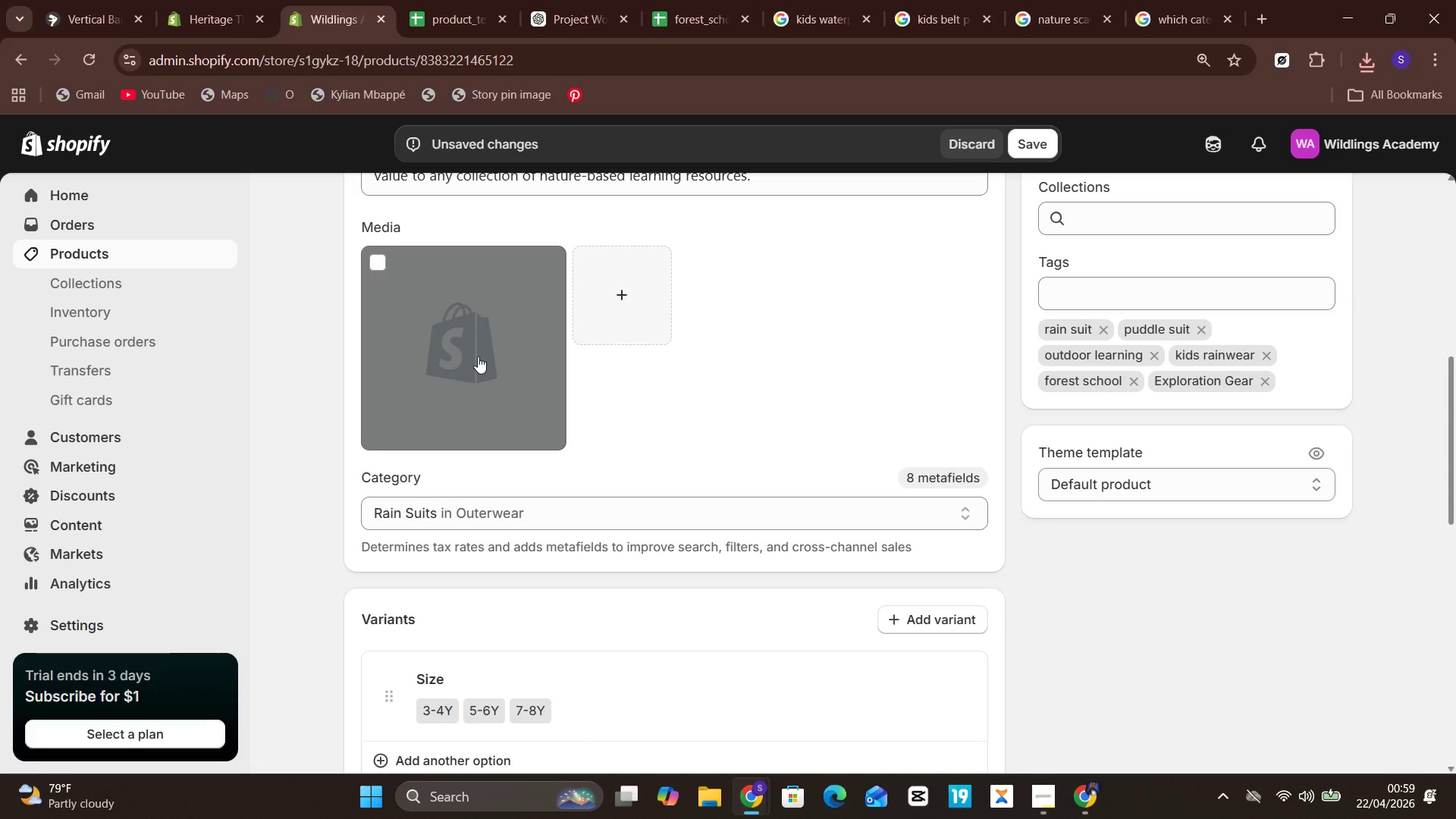 
left_click([478, 356])
 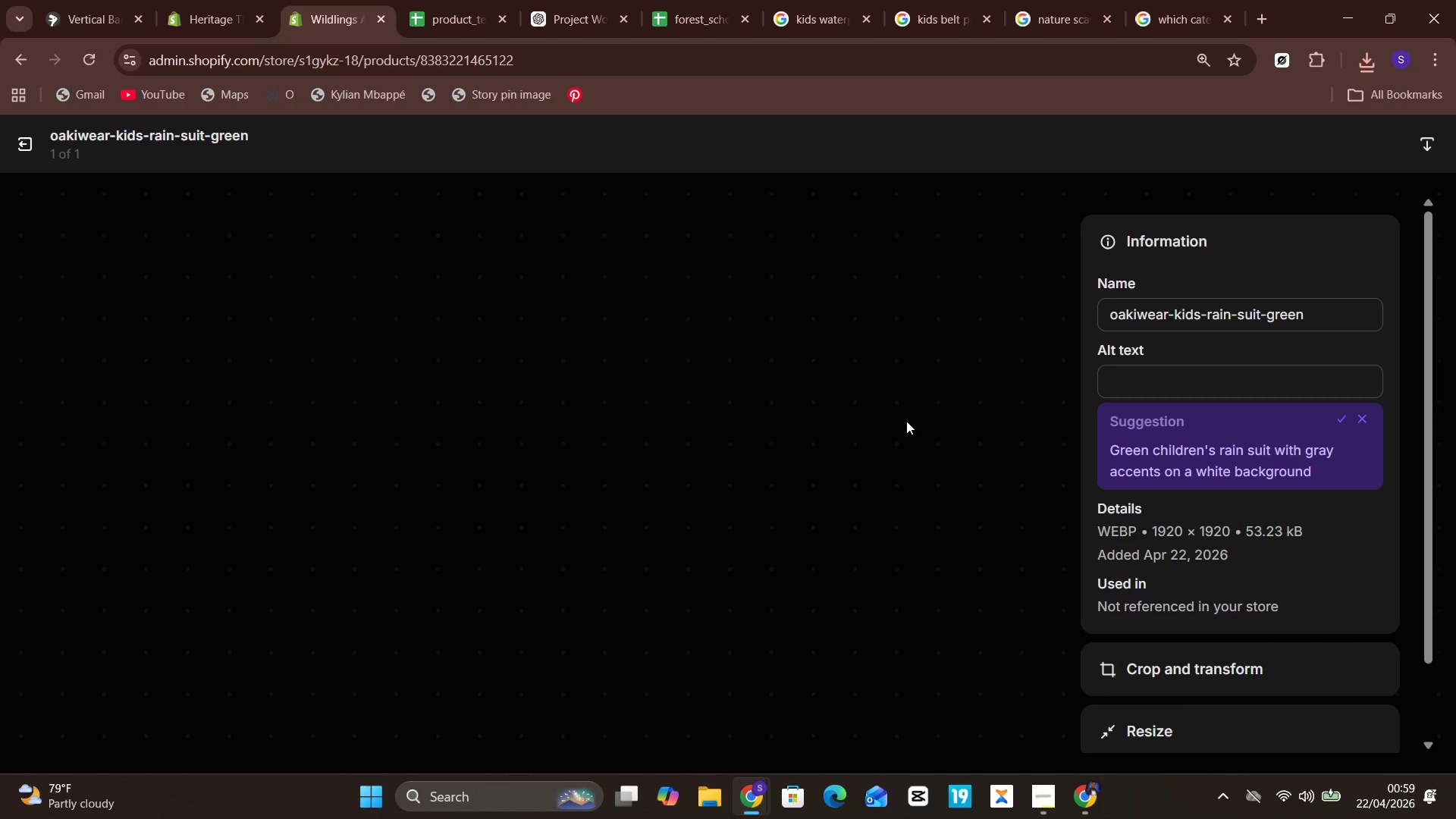 
left_click([1243, 318])
 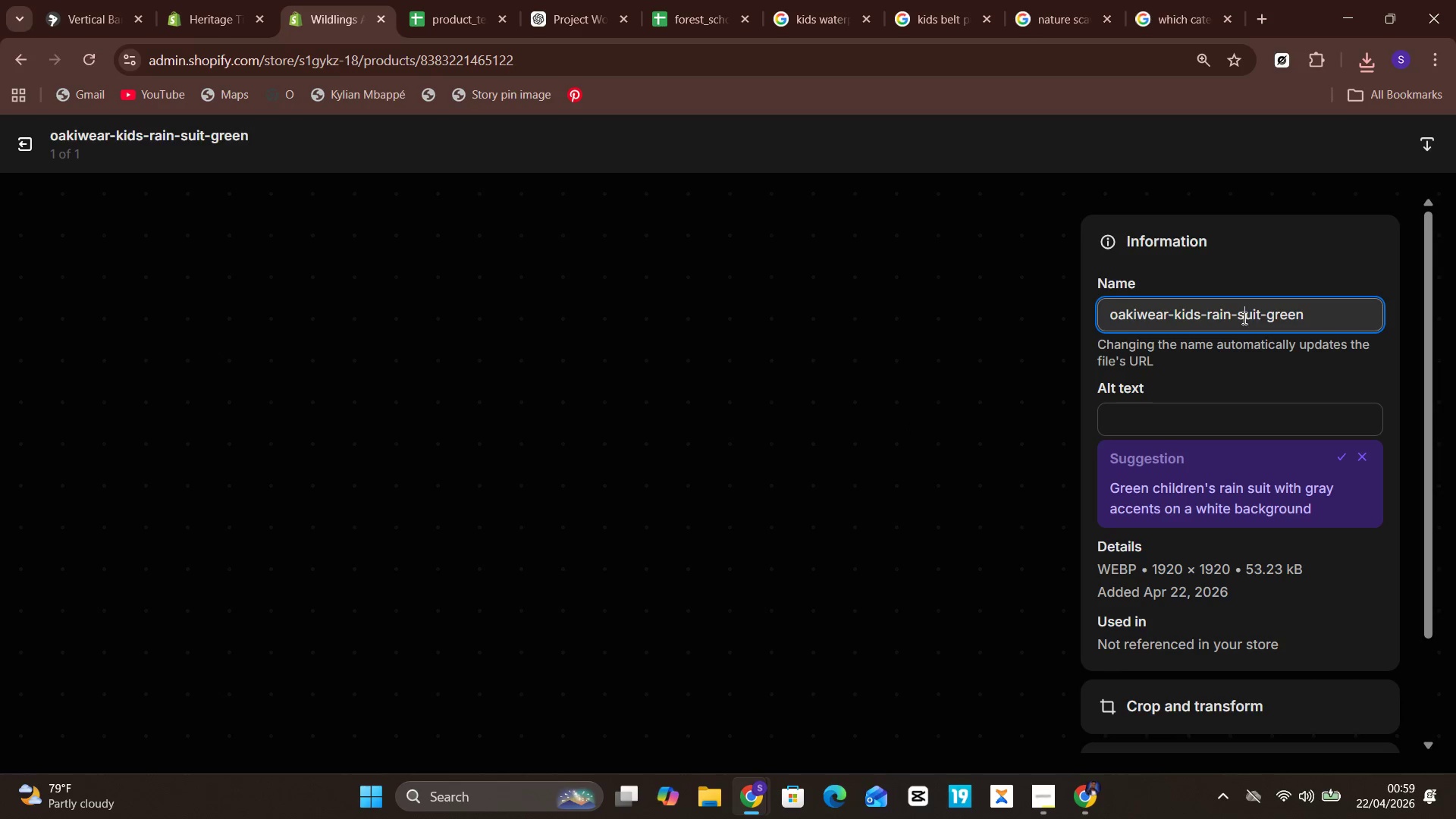 
key(Control+ControlLeft)
 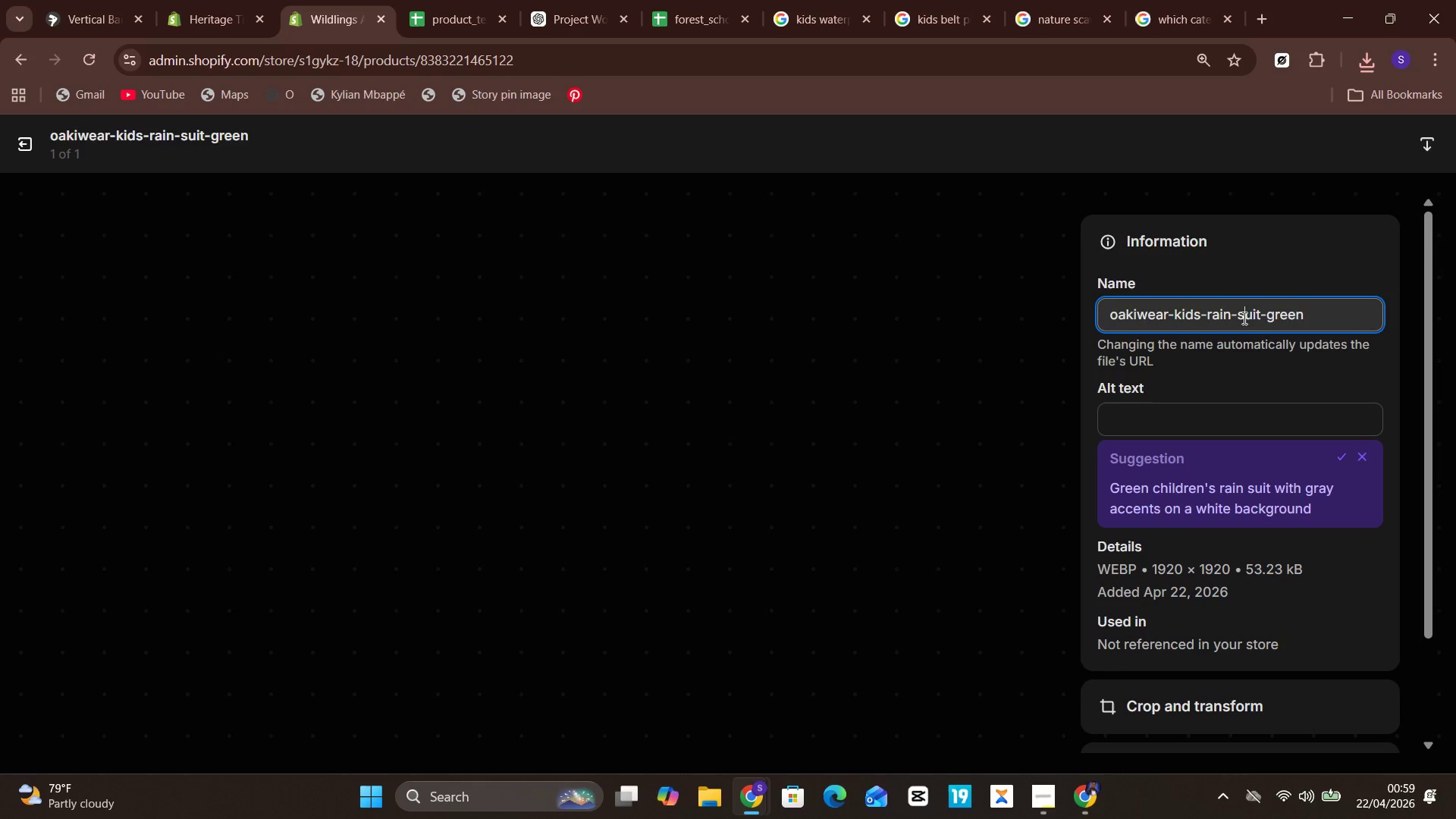 
key(Control+A)
 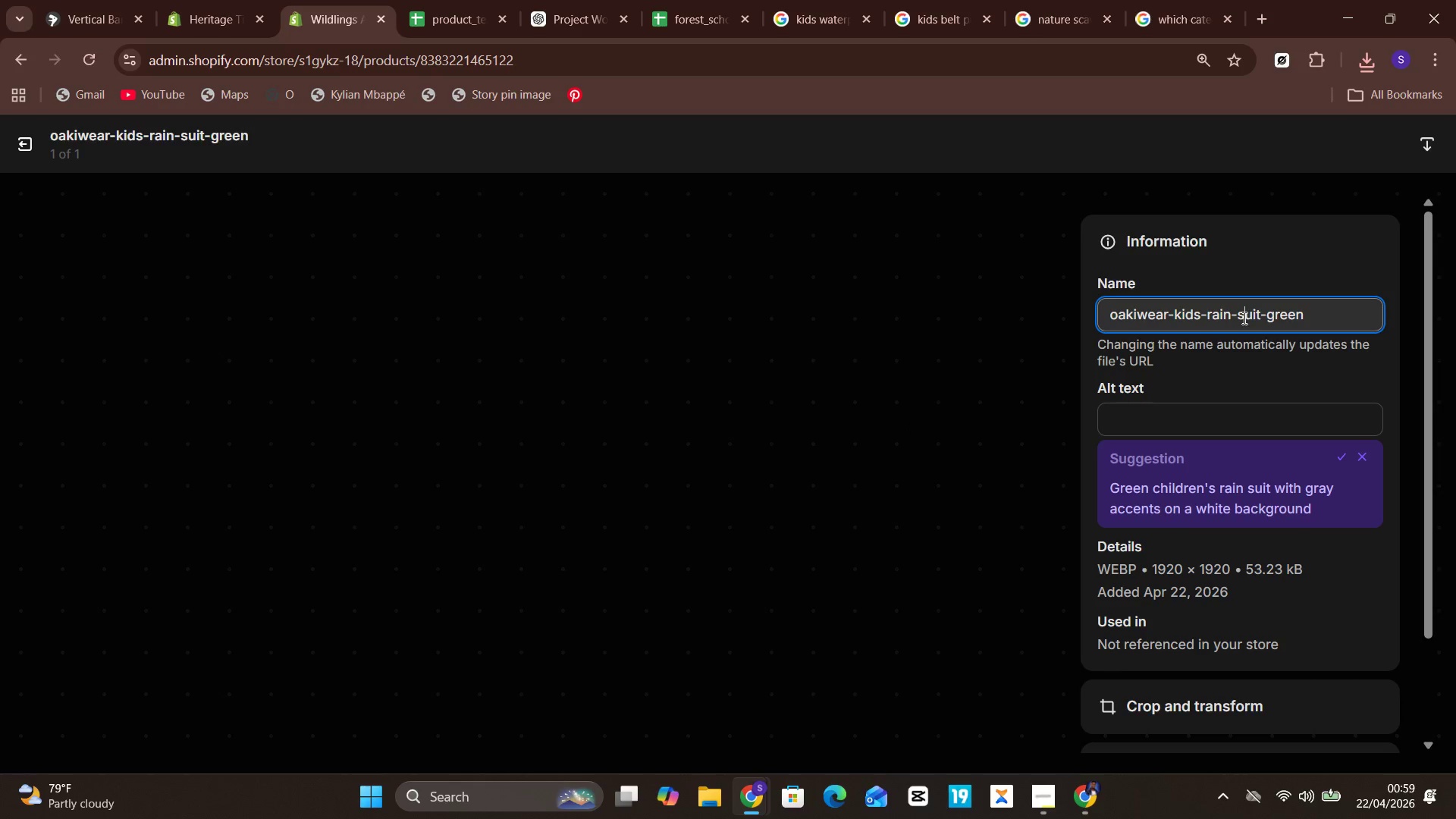 
key(Control+V)
 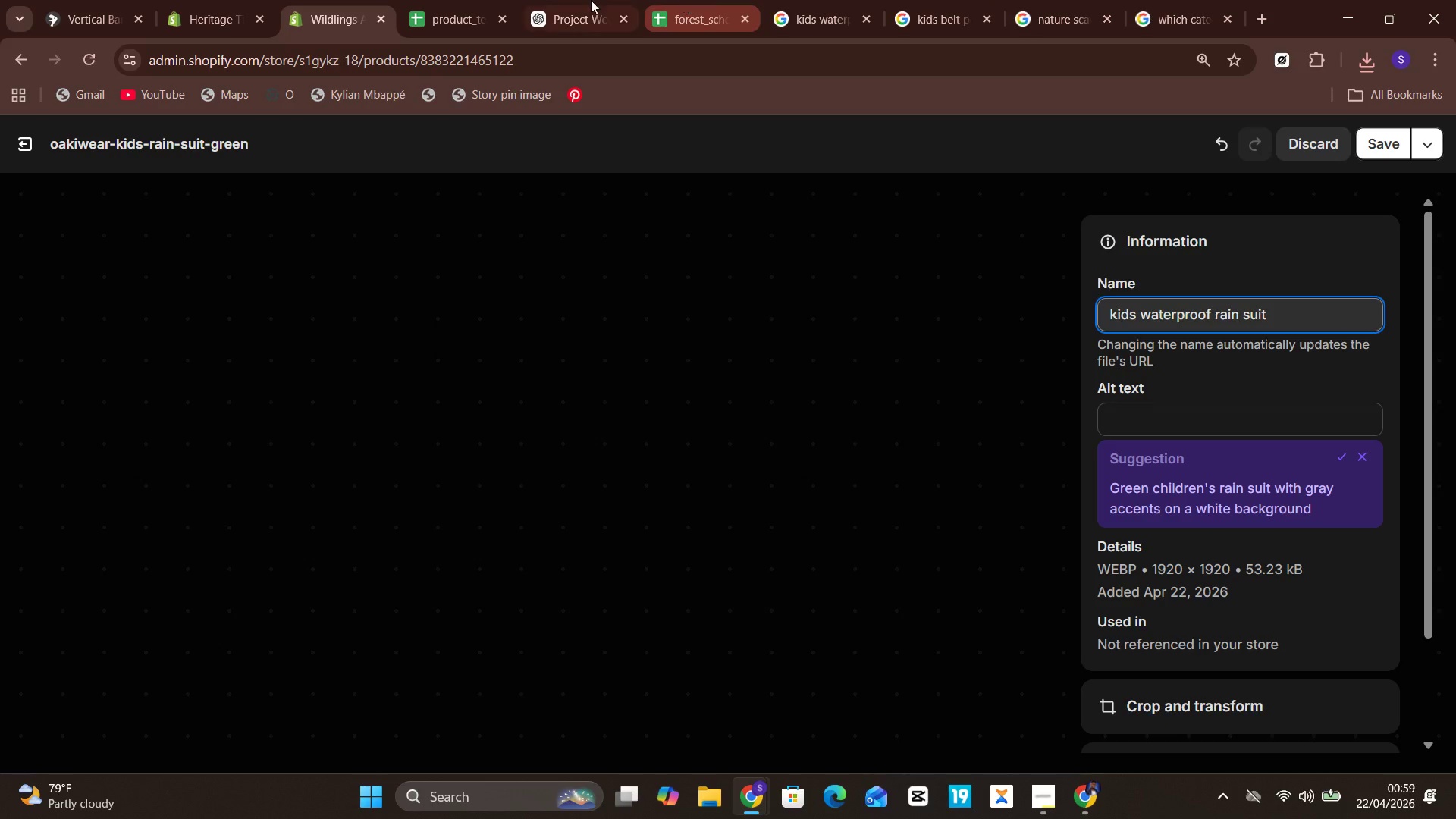 
left_click([679, 5])
 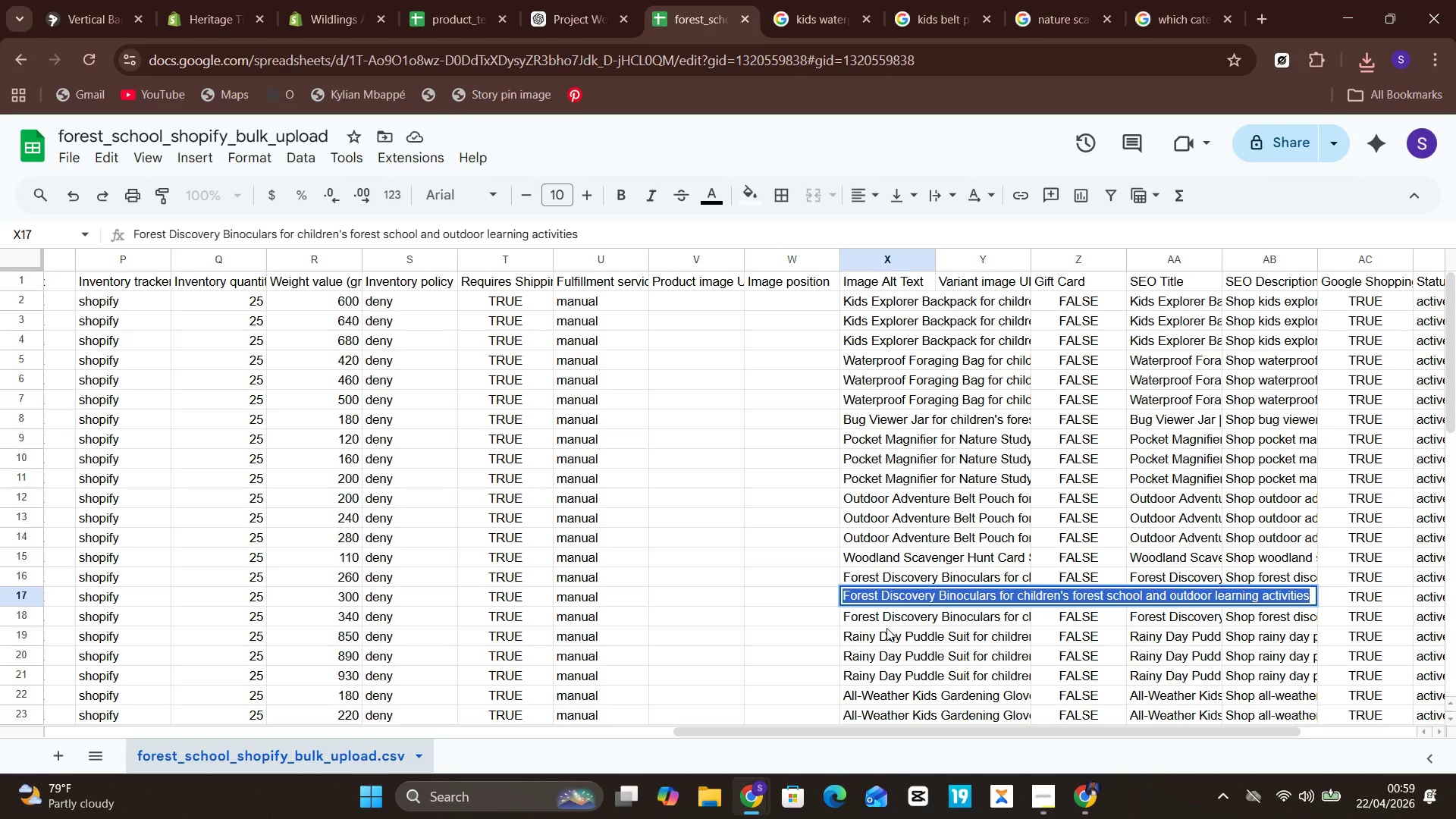 
double_click([887, 639])
 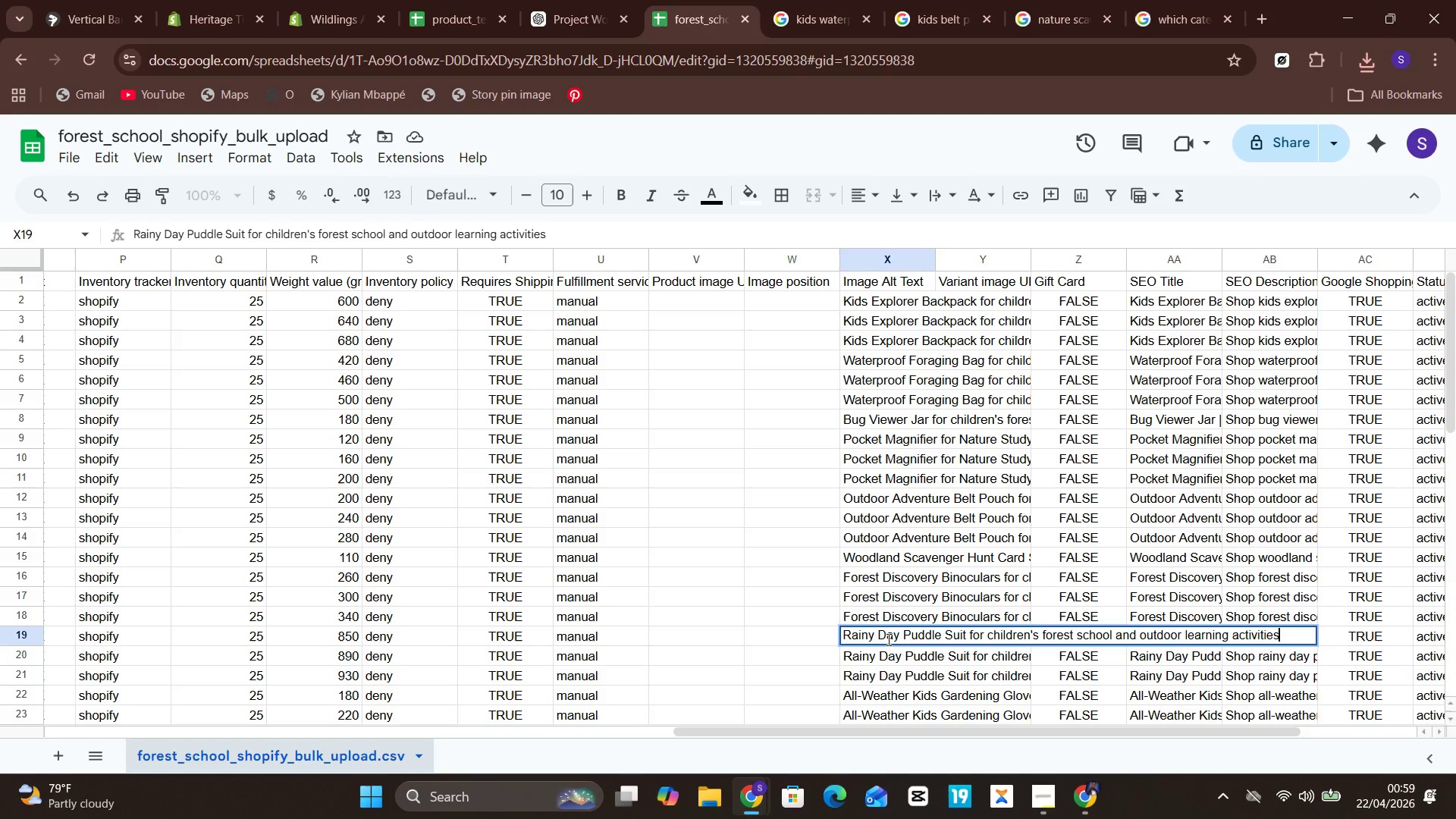 
key(Control+A)
 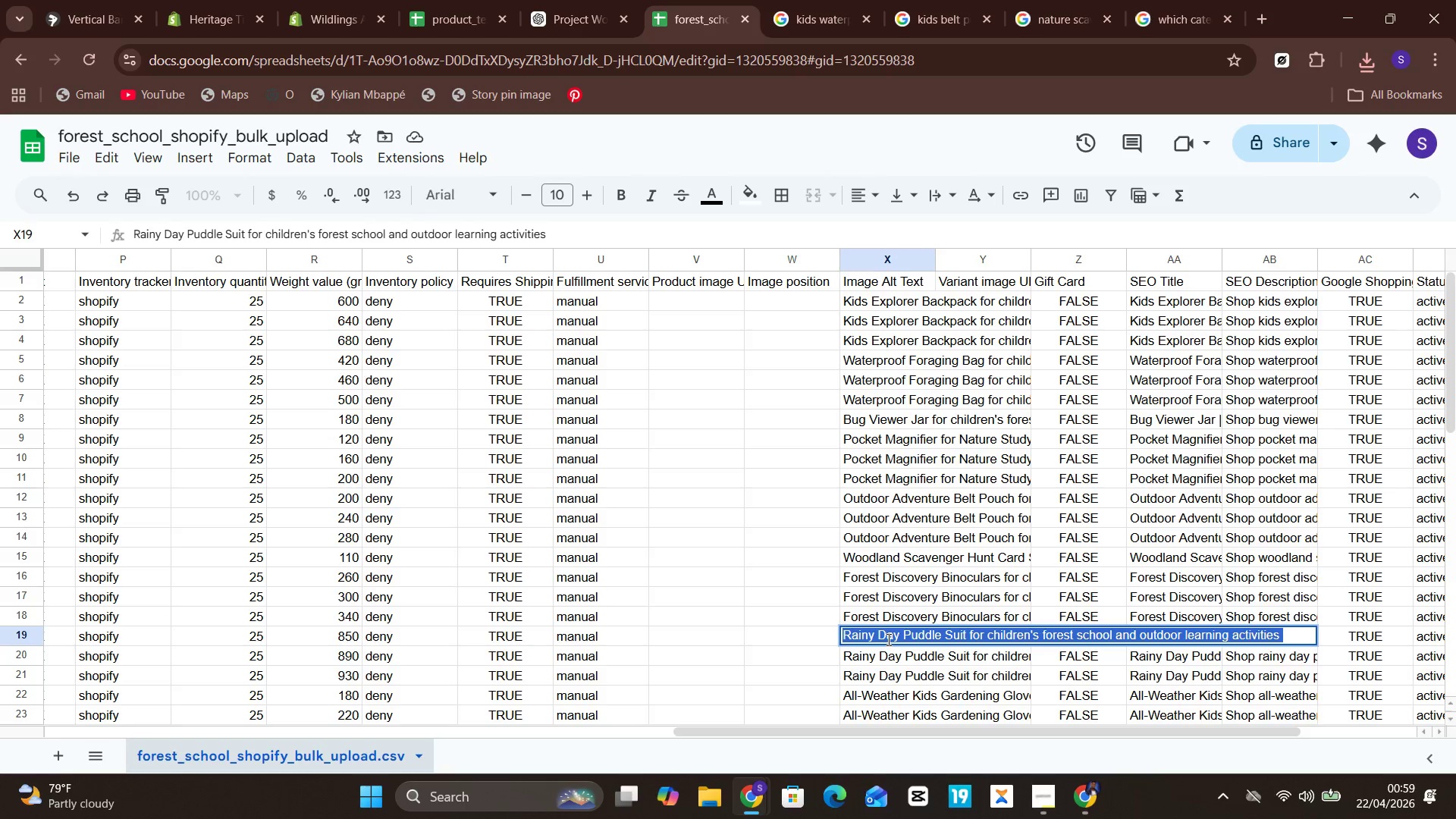 
hold_key(key=C, duration=0.36)
 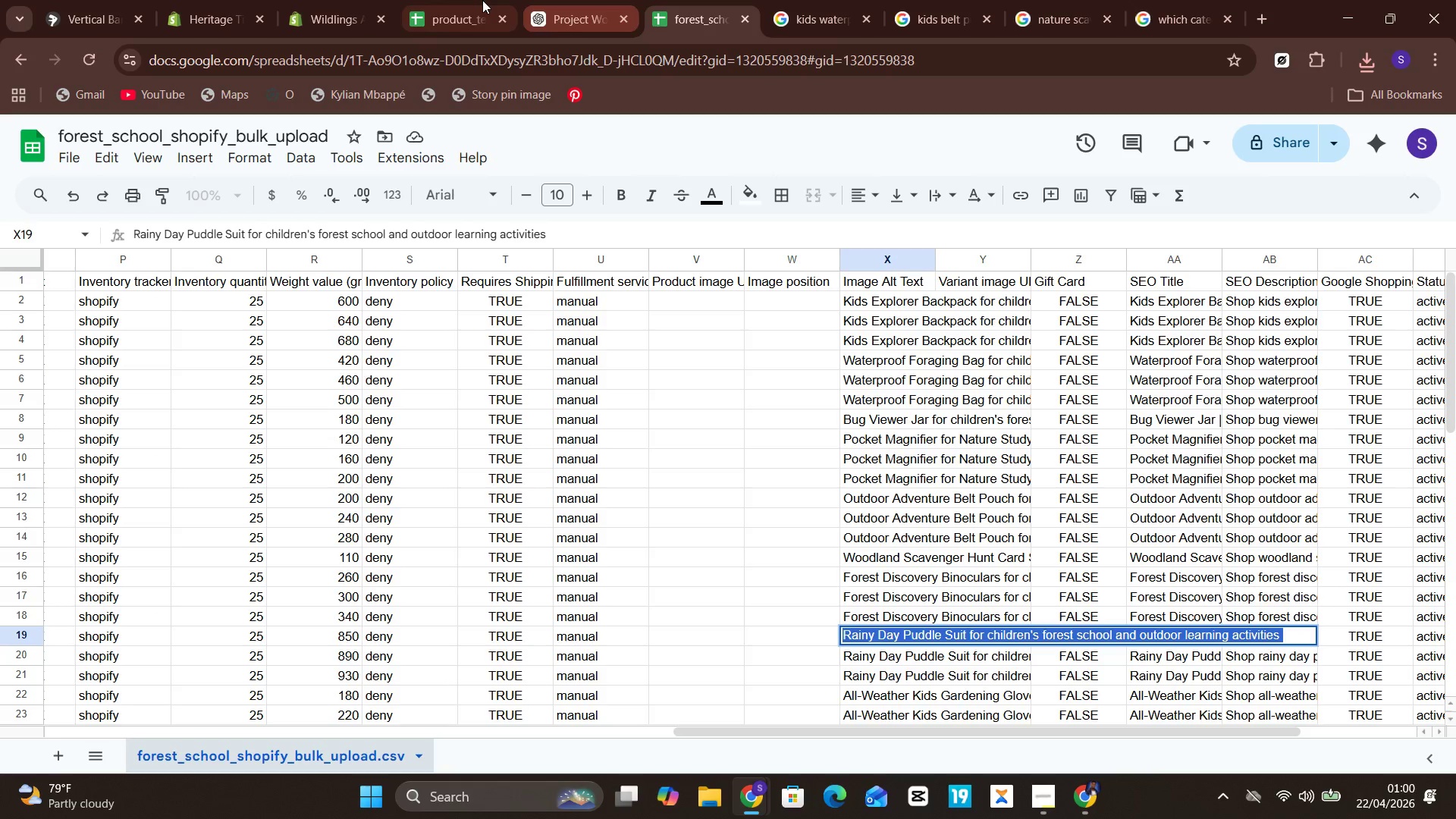 
left_click([475, 0])
 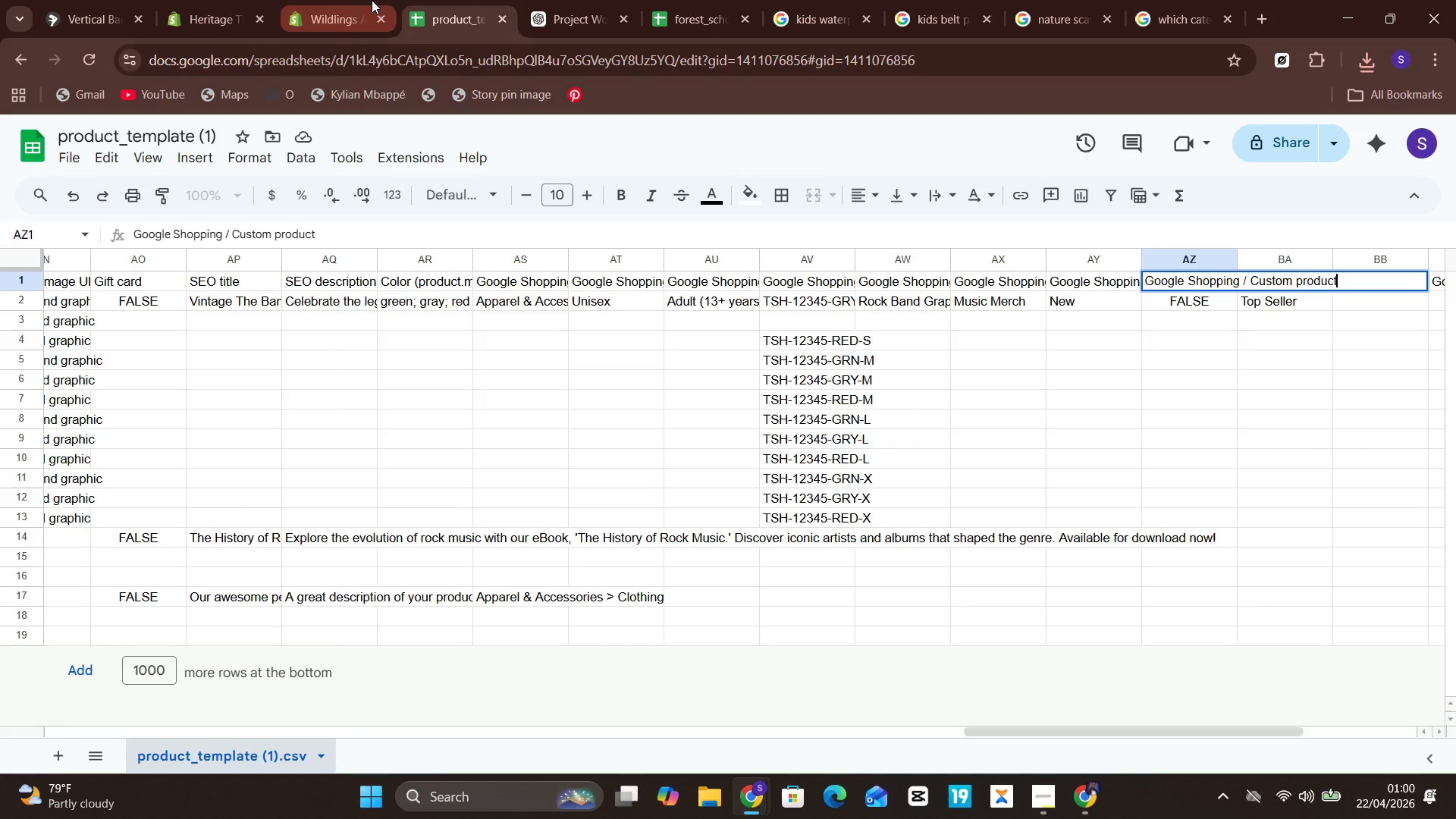 
left_click([345, 0])
 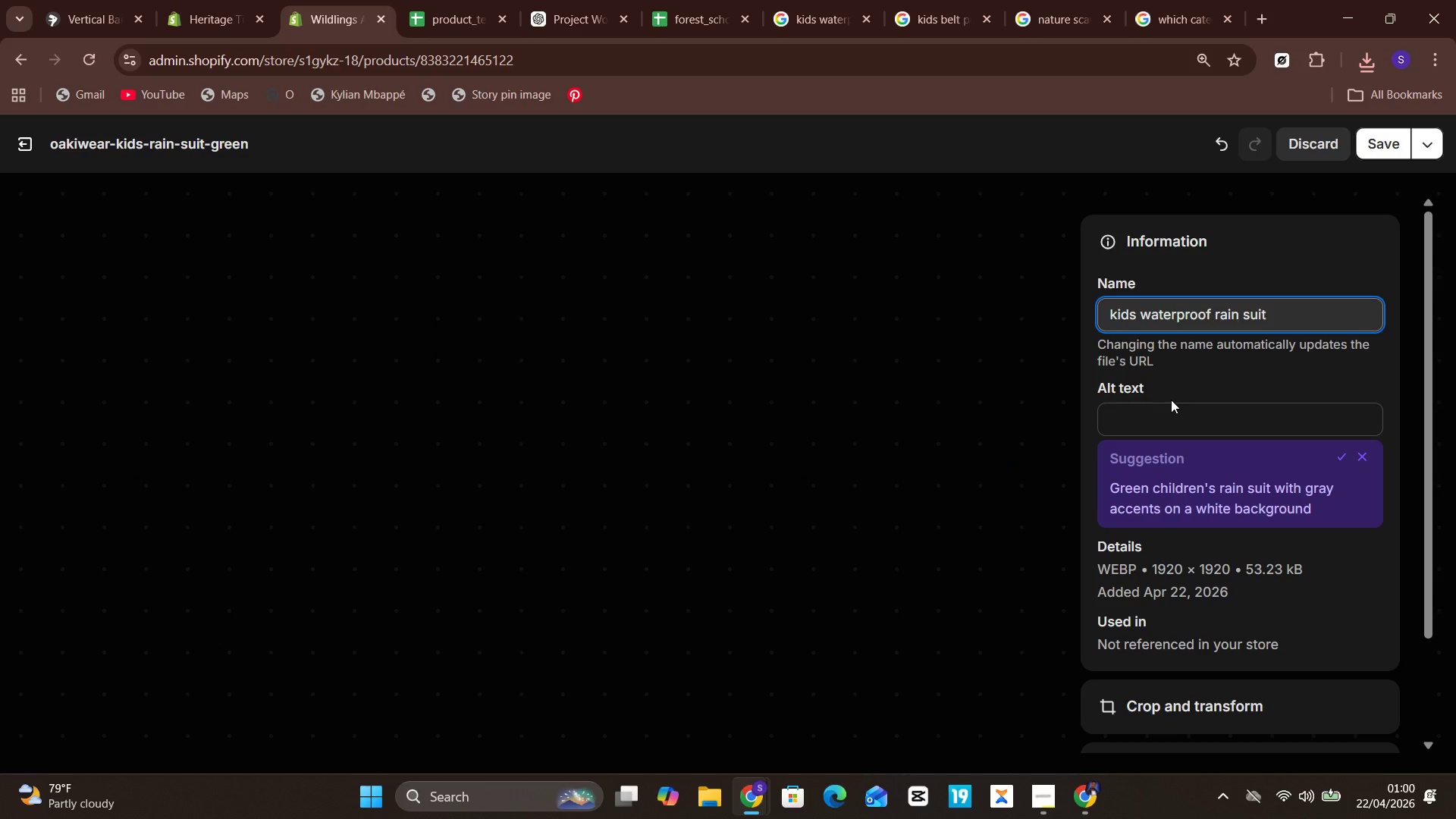 
left_click([1173, 417])
 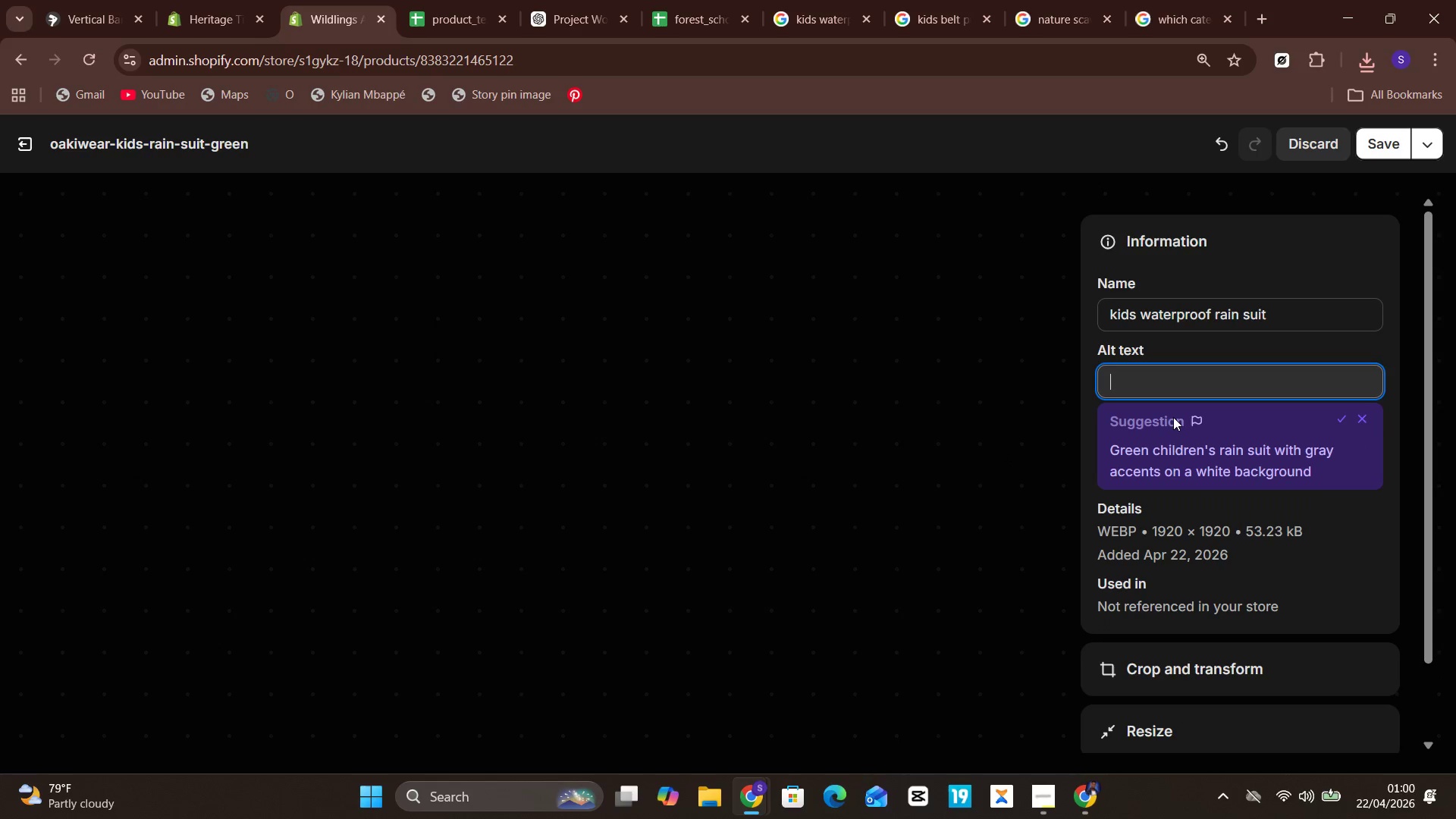 
key(Control+V)
 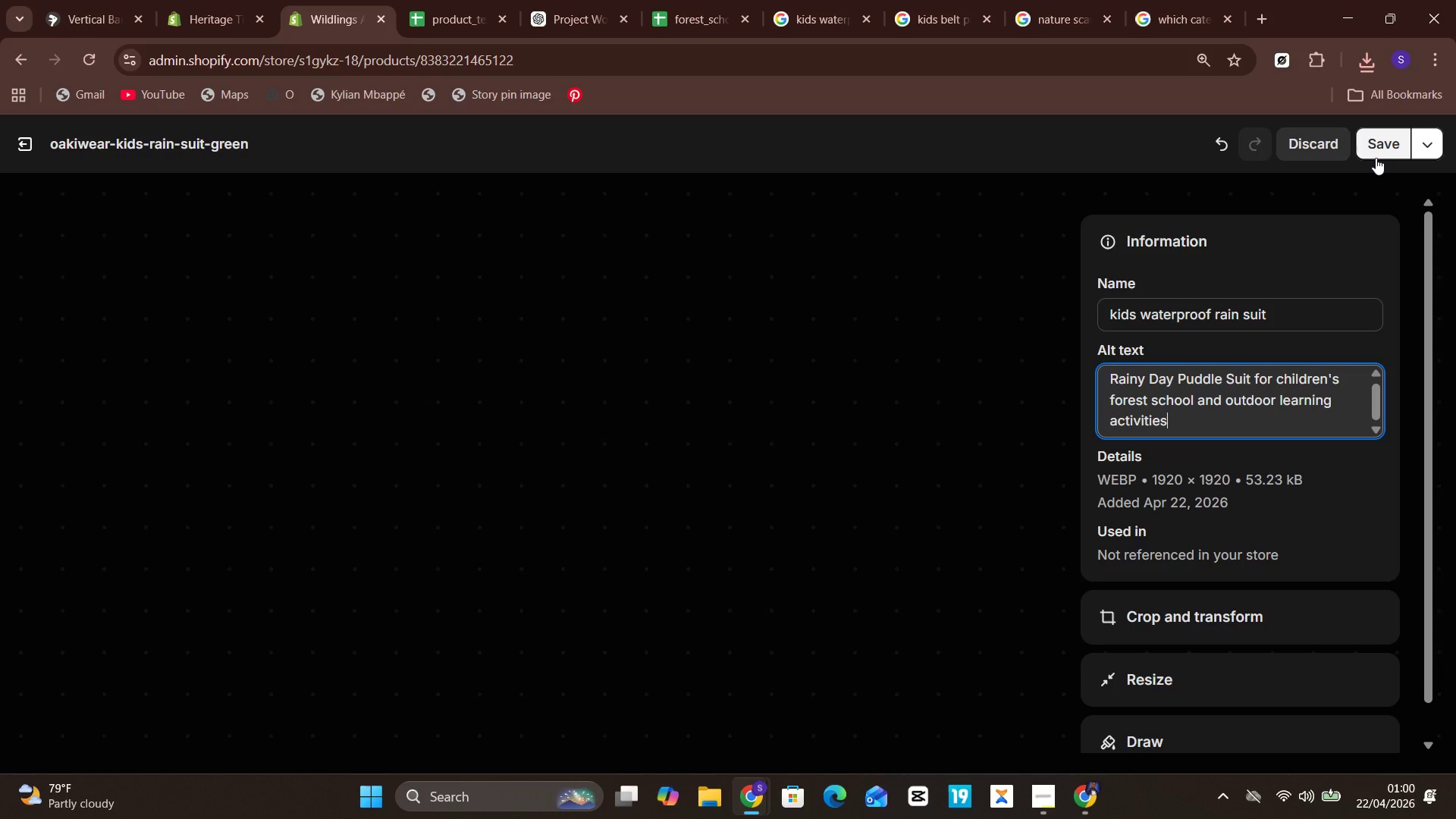 
left_click([1376, 158])
 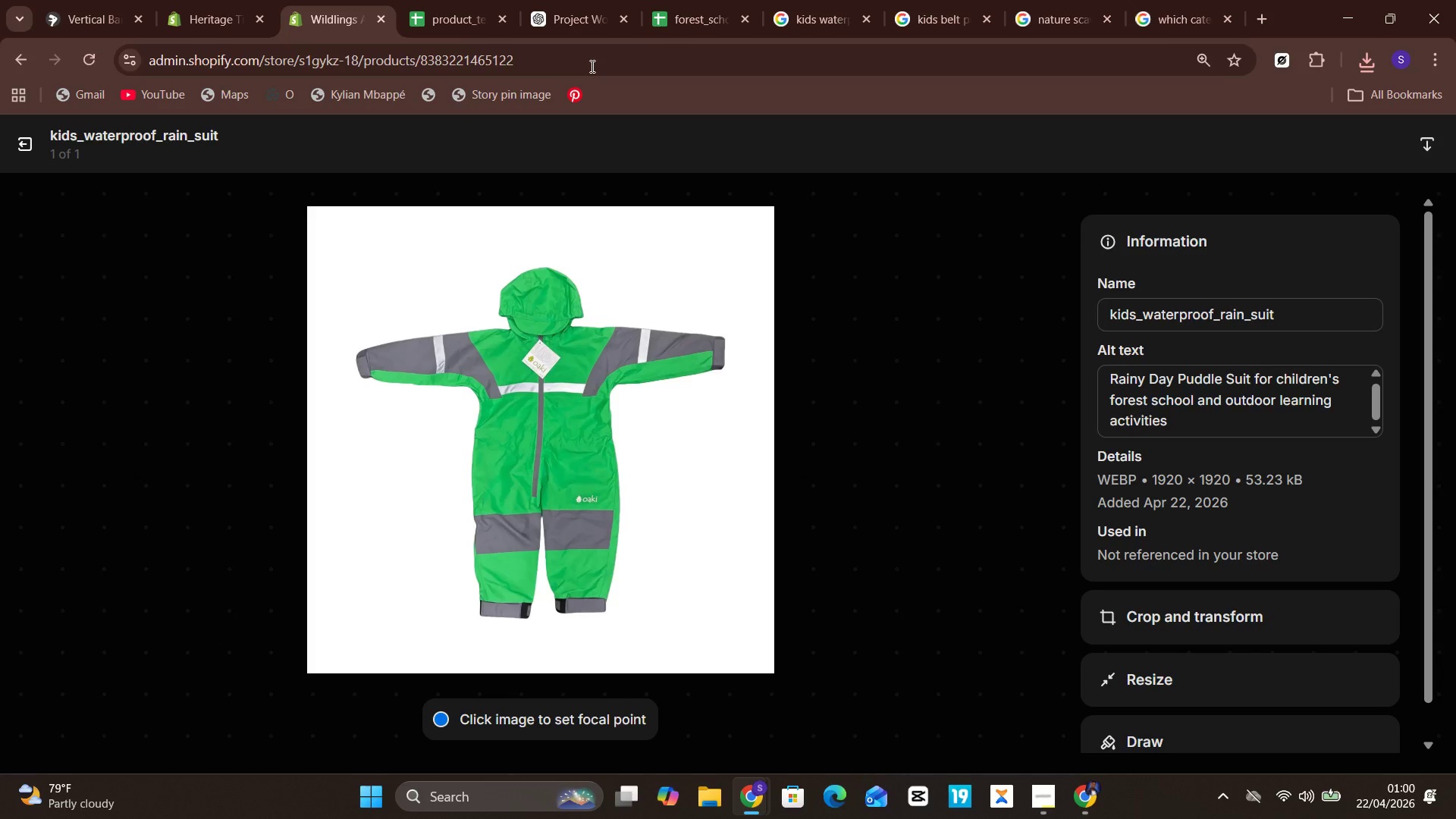 
wait(7.39)
 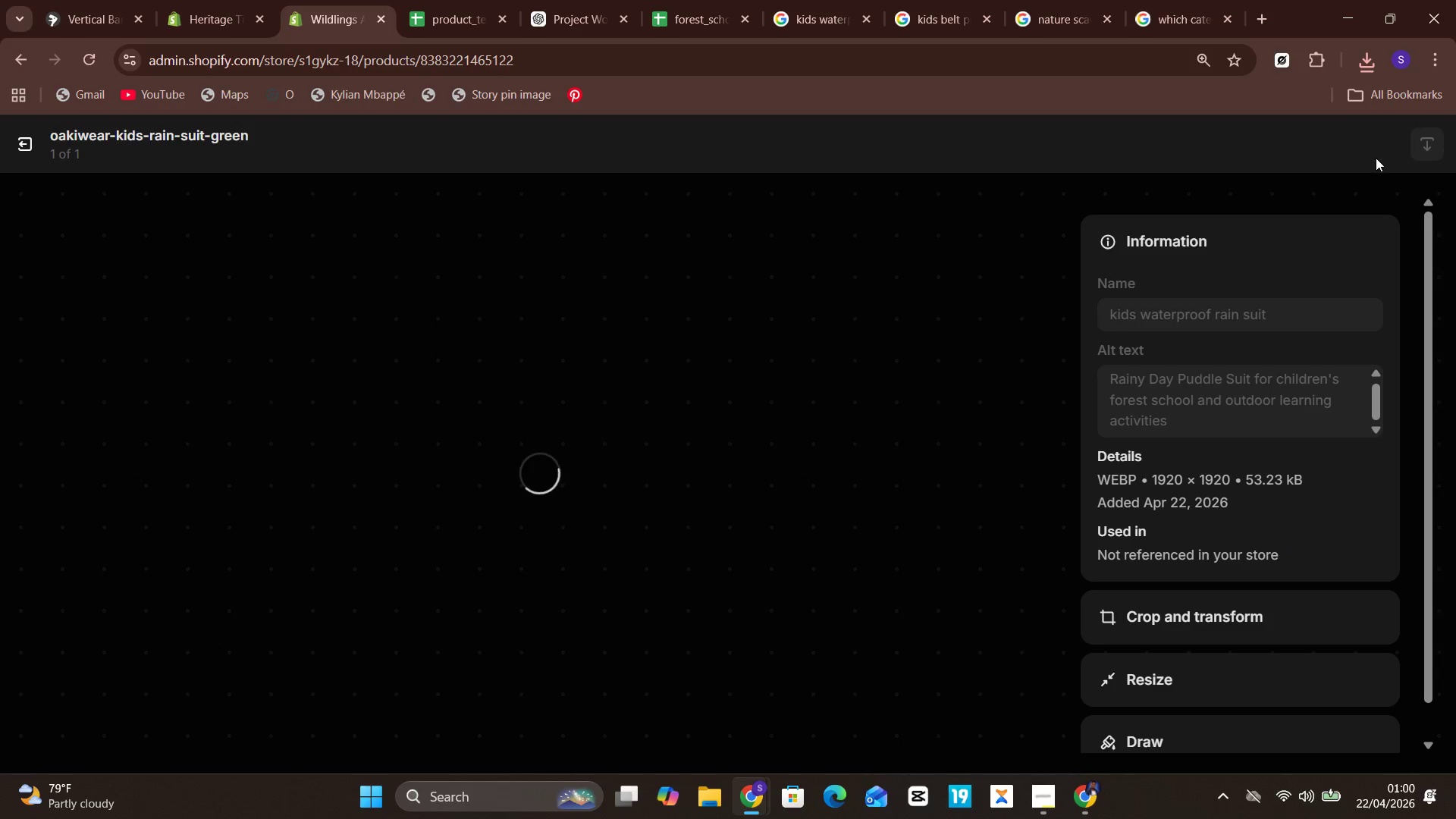 
left_click([21, 139])
 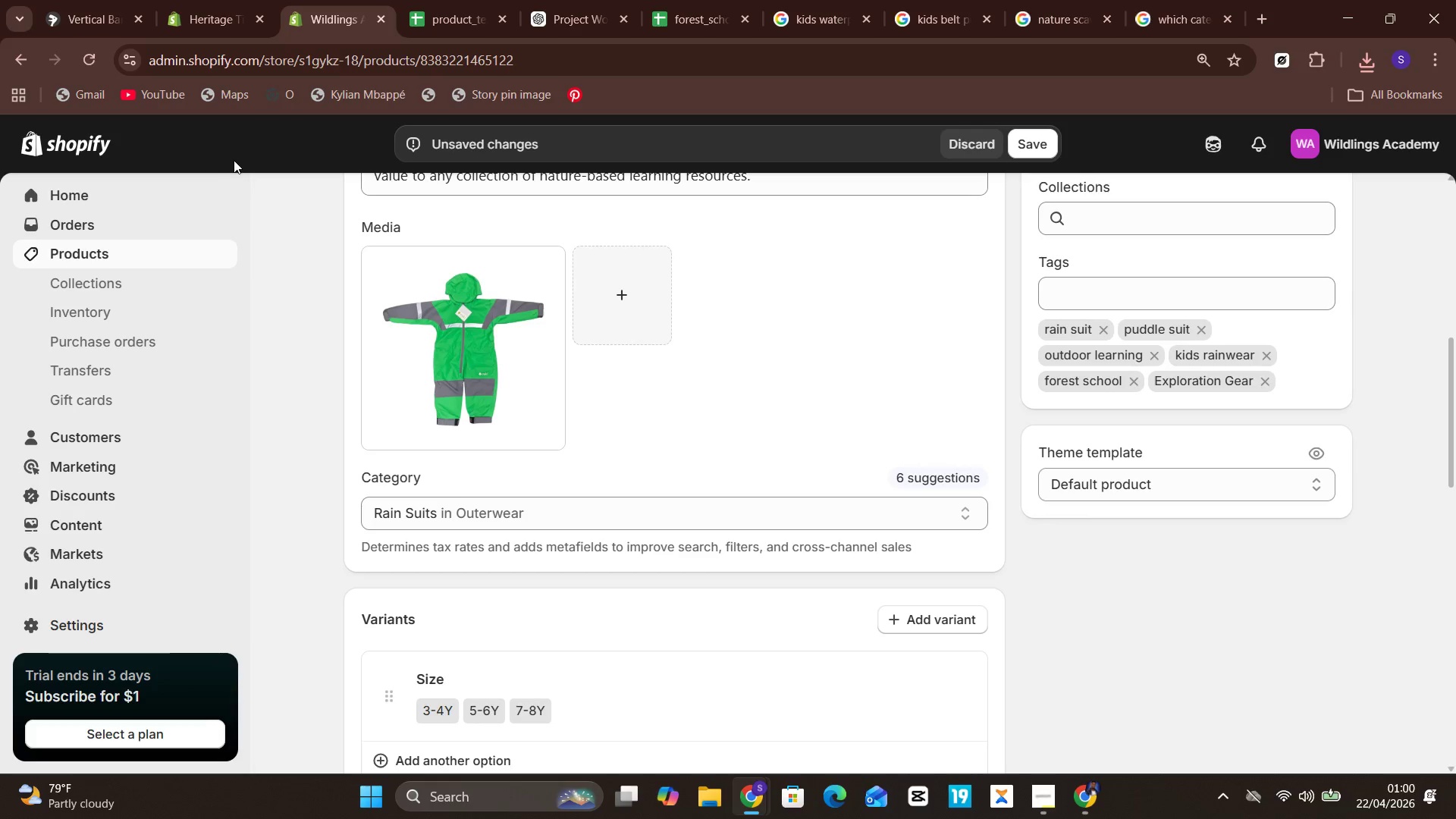 
wait(7.23)
 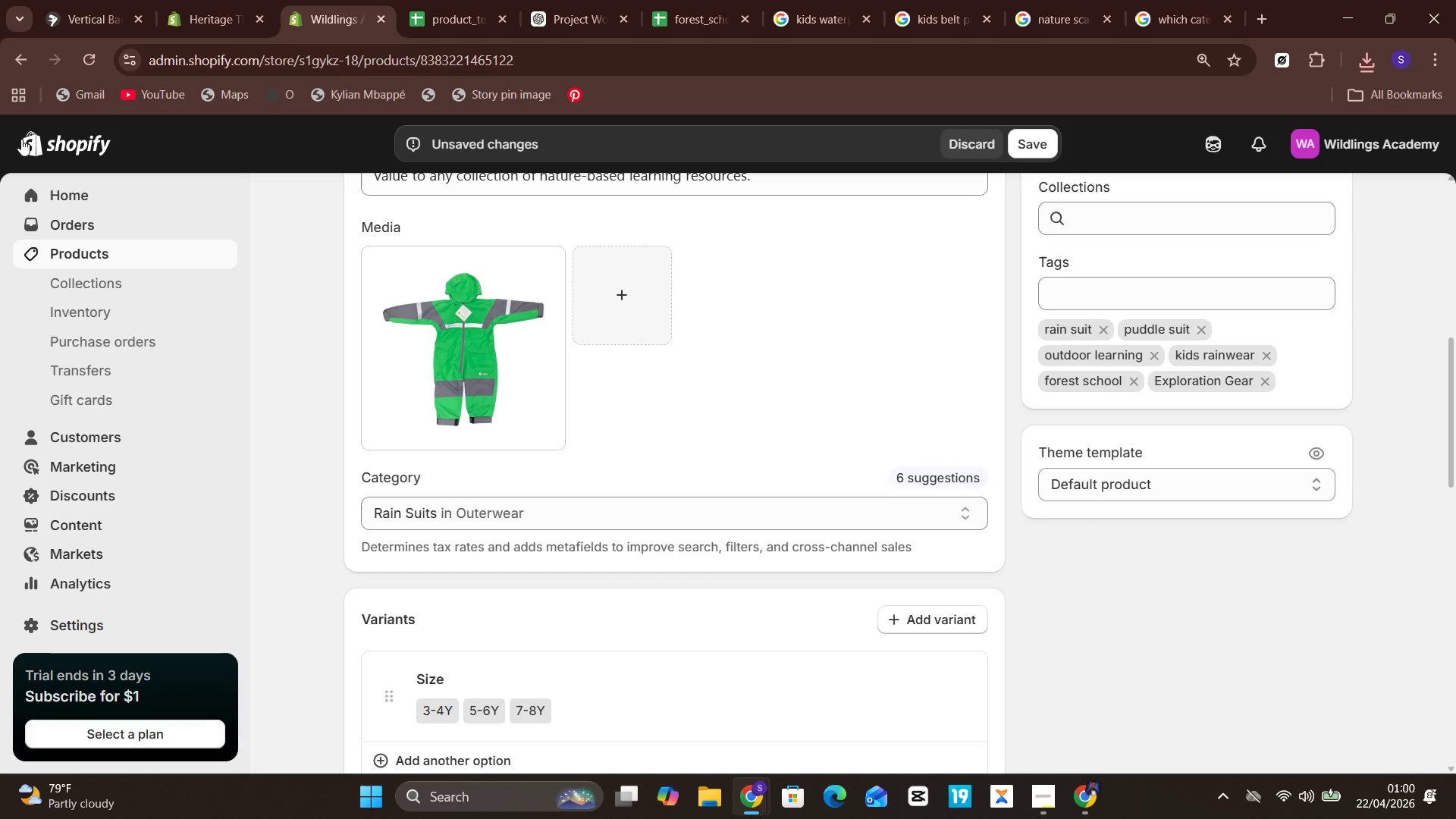 
left_click([1035, 143])
 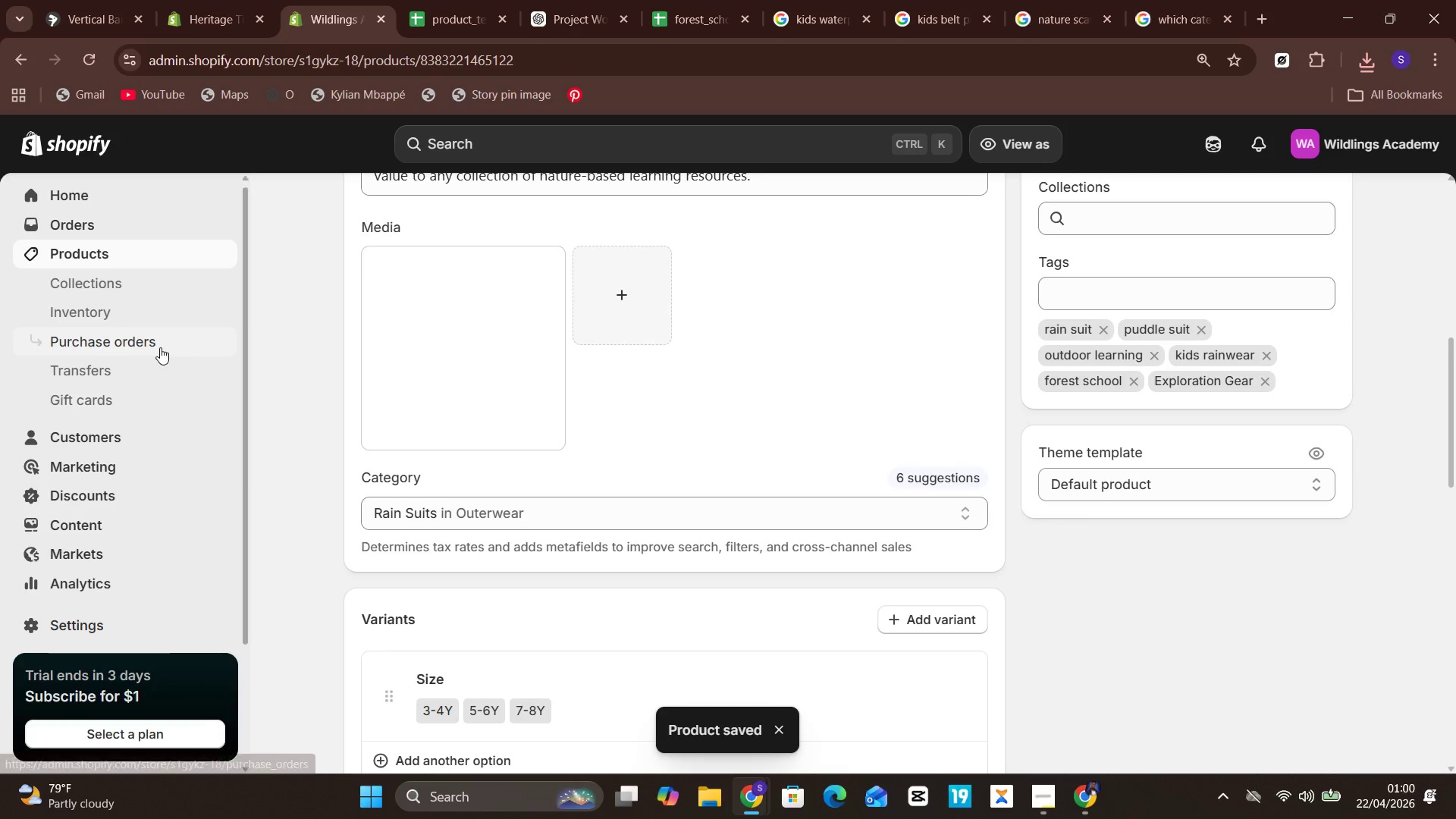 
wait(10.94)
 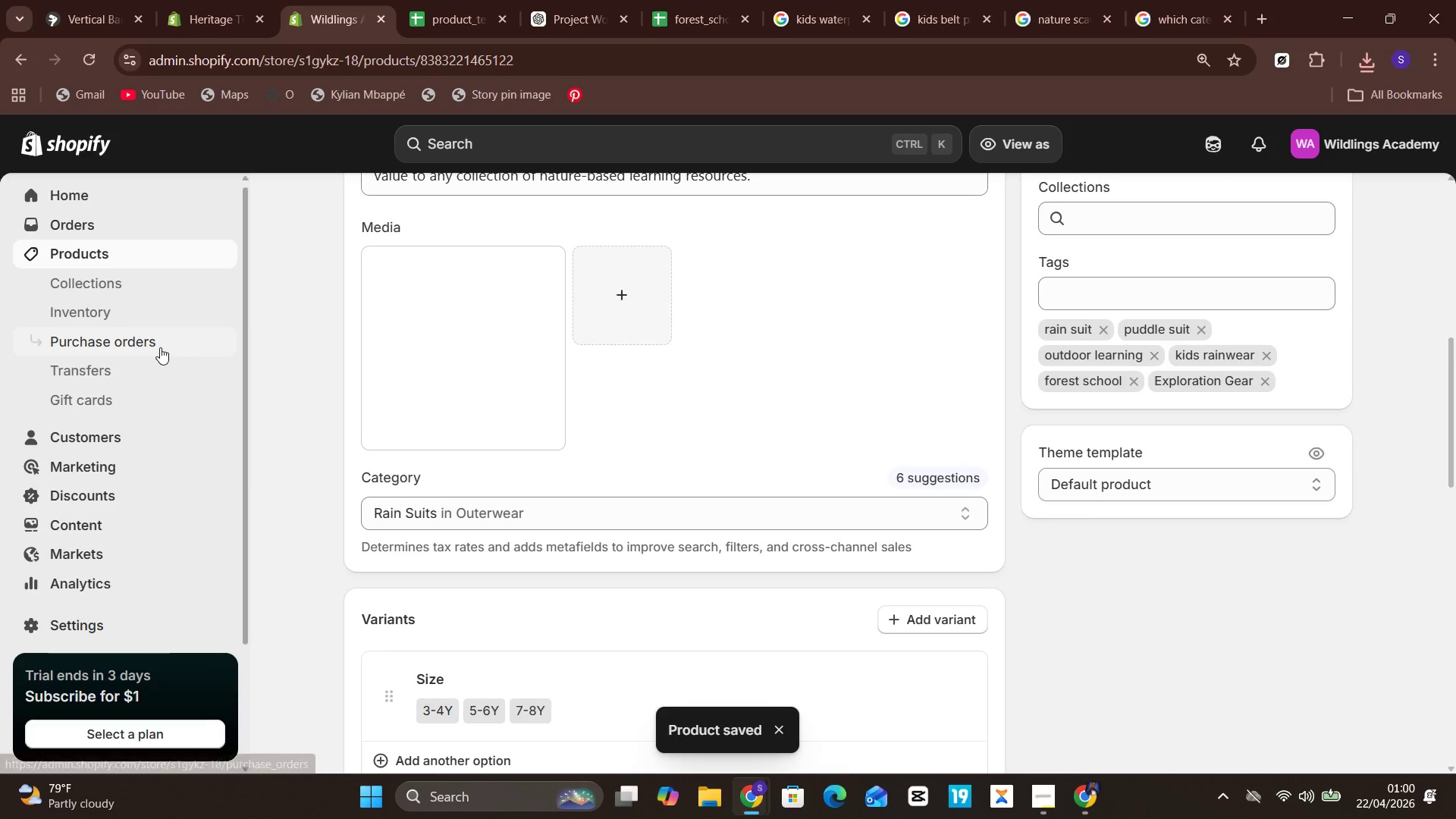 
left_click([157, 253])
 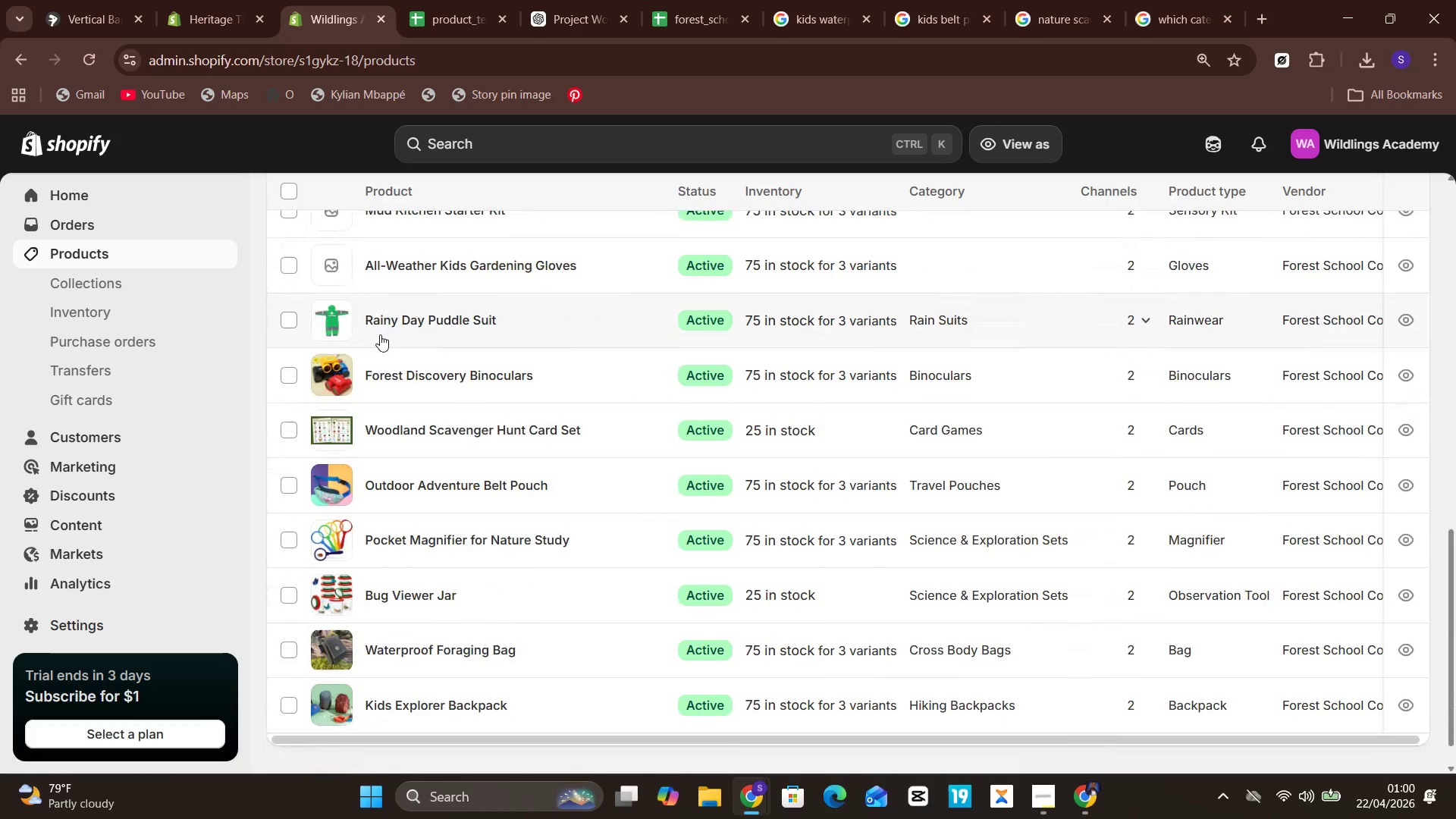 
wait(13.08)
 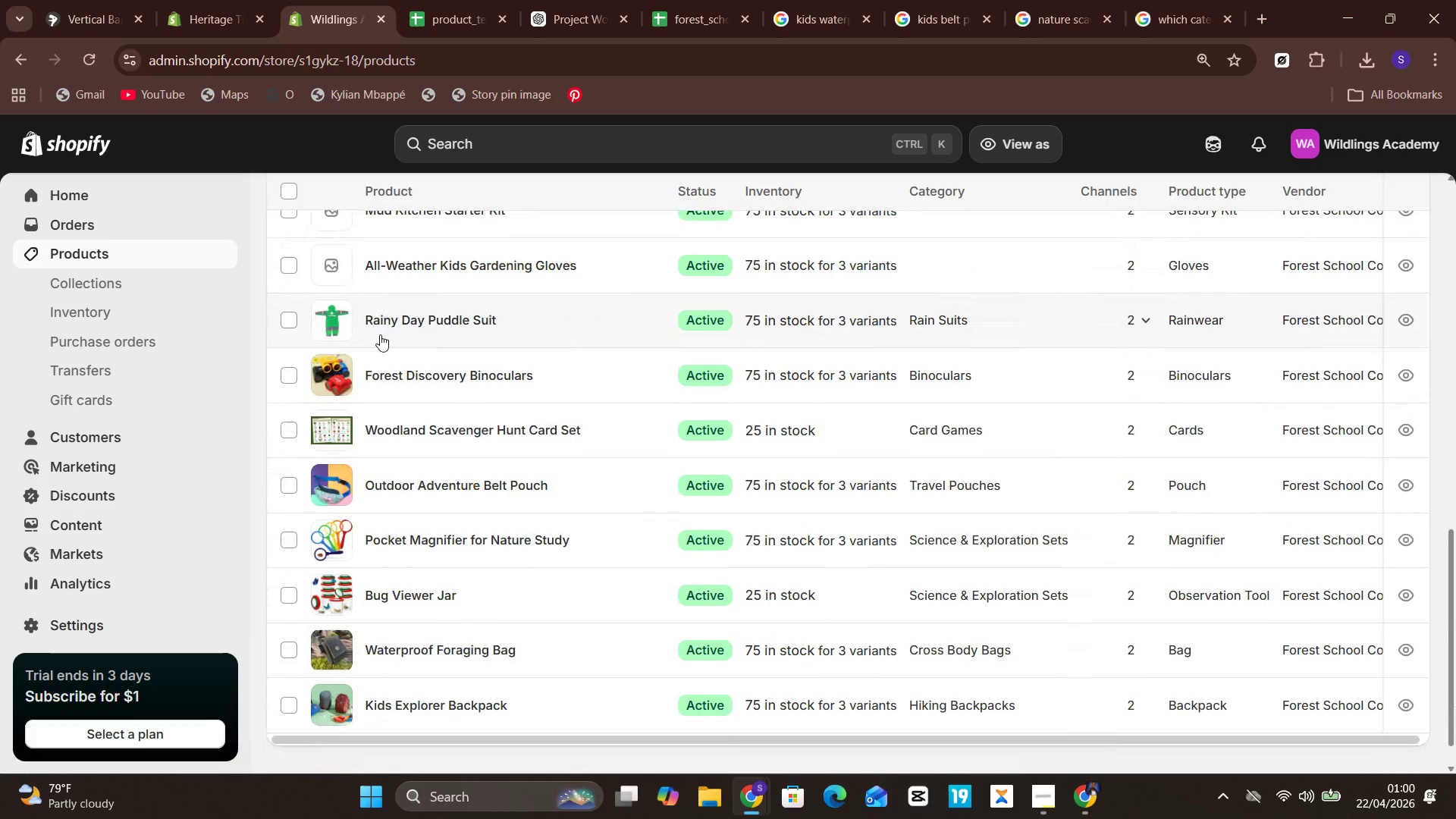 
left_click([416, 425])
 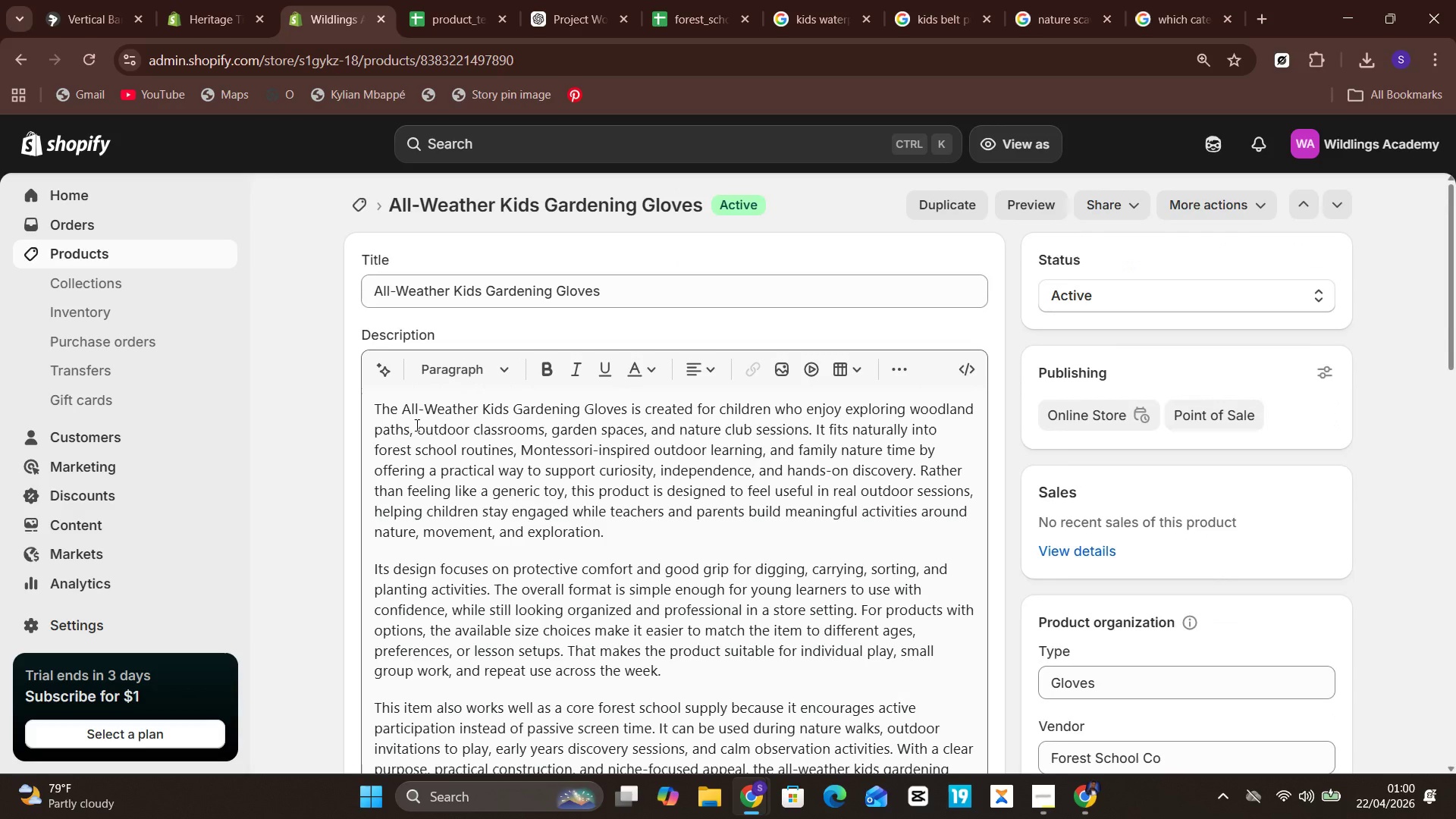 
wait(5.87)
 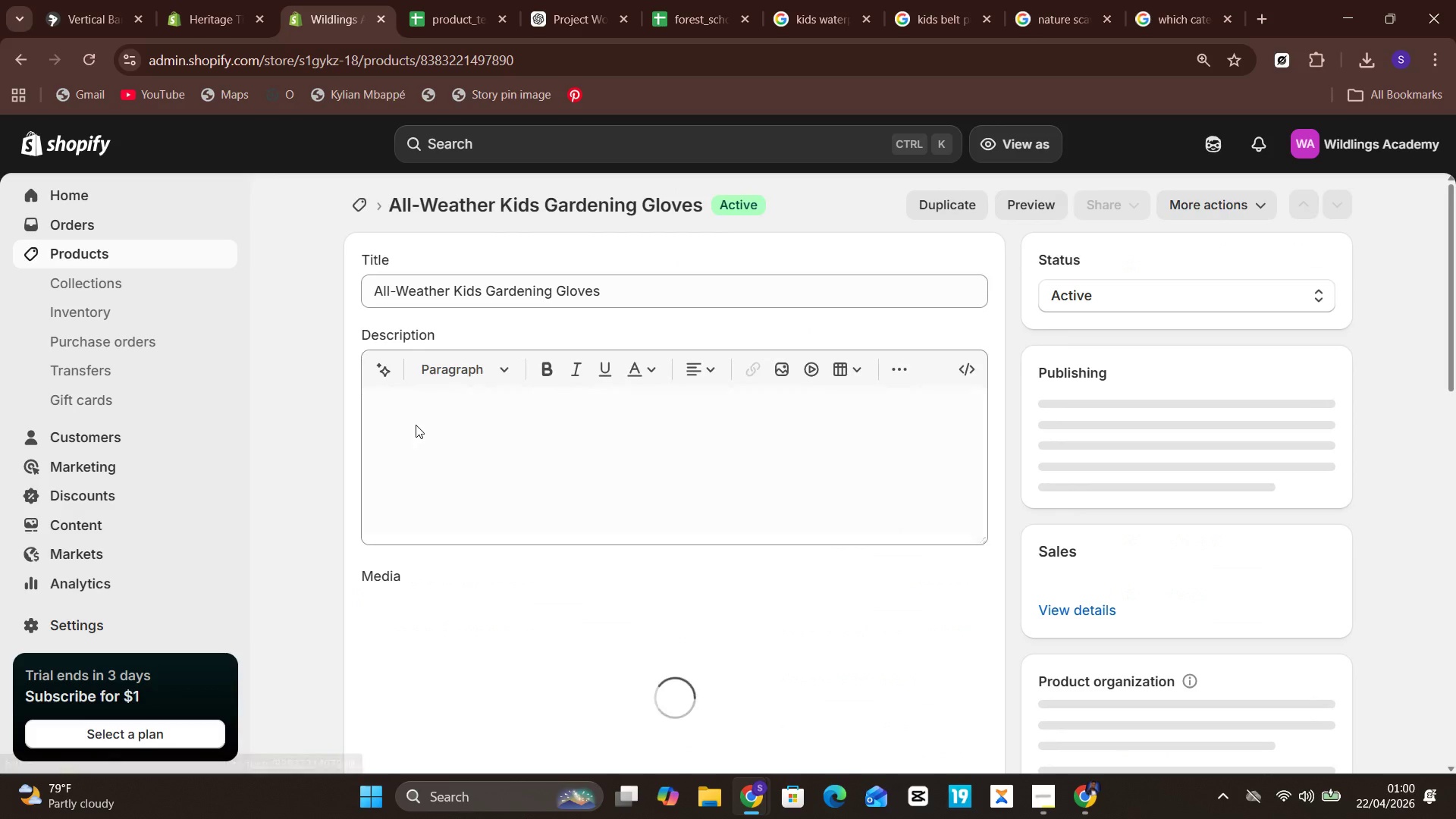 
mouse_move([693, -1])
 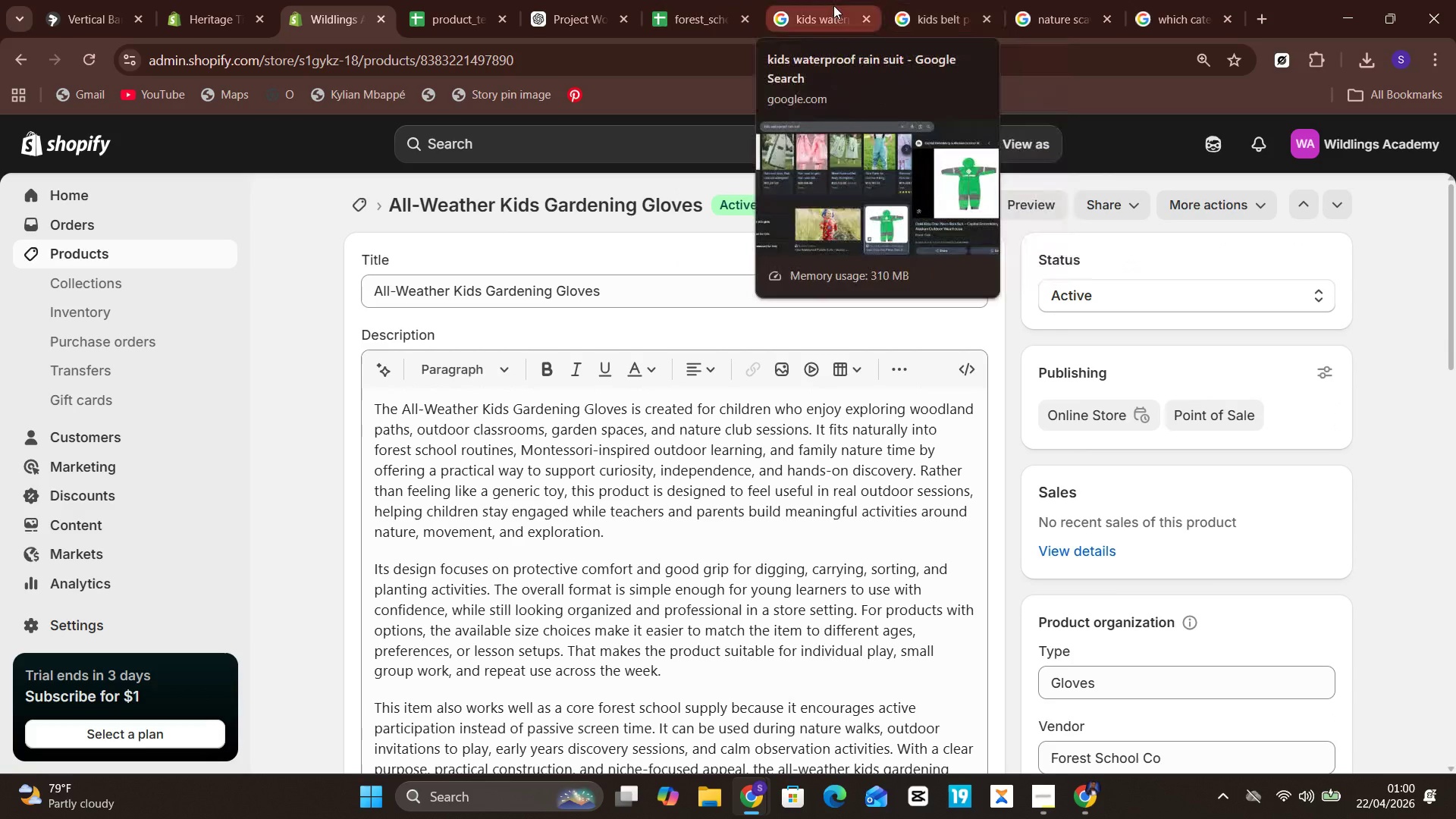 
left_click([833, 5])
 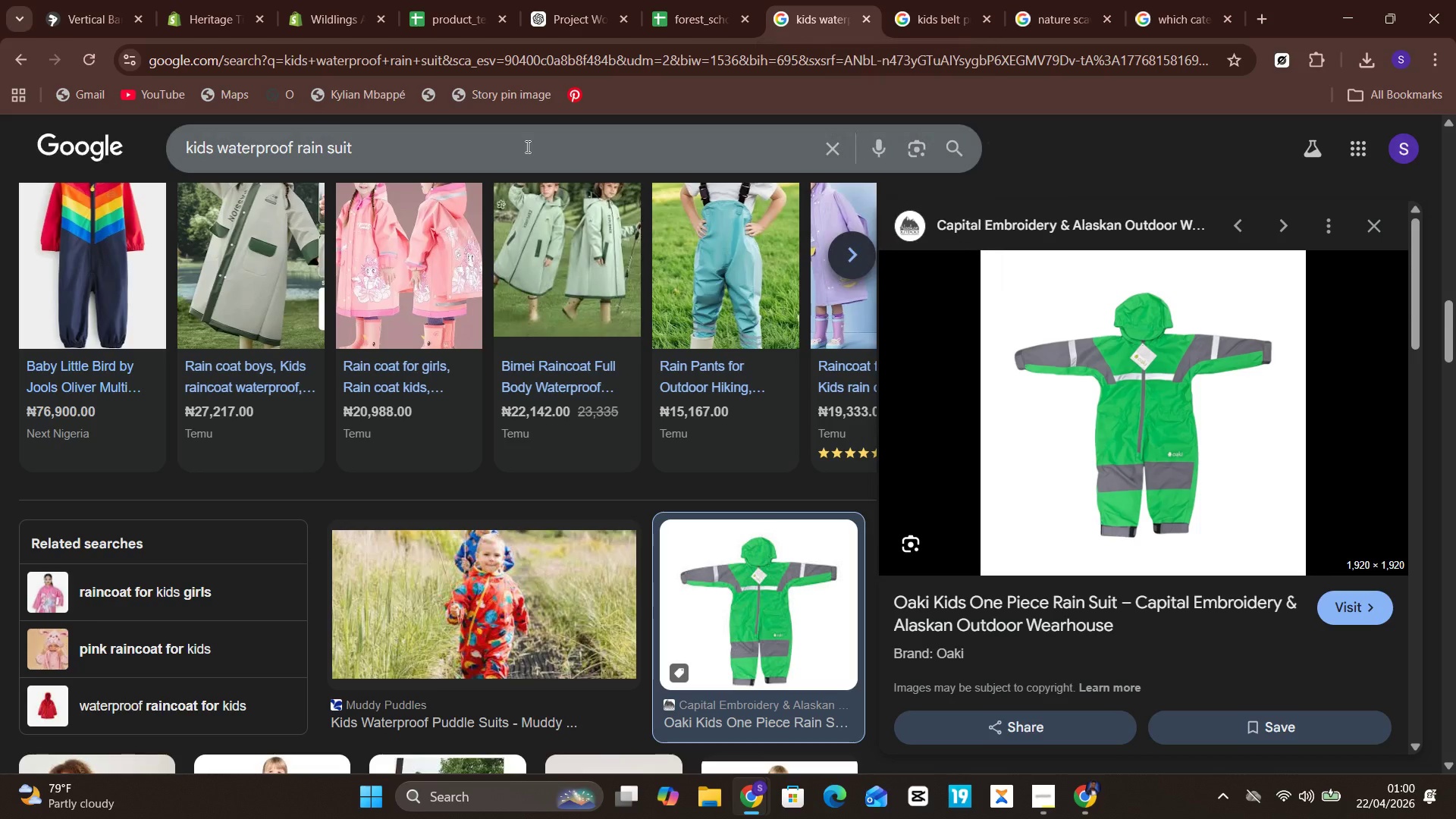 
left_click([526, 144])
 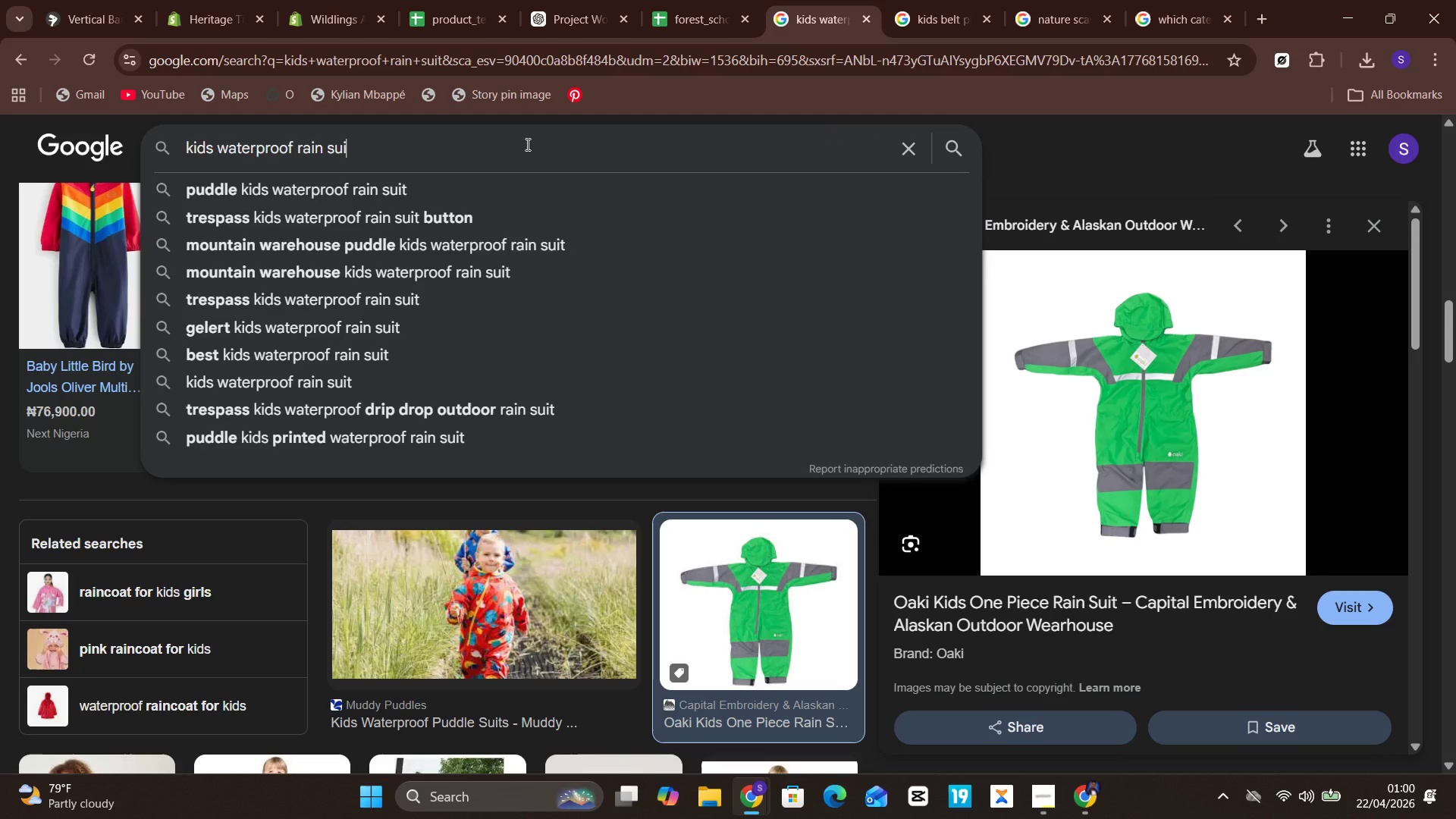 
hold_key(key=Backspace, duration=0.86)
 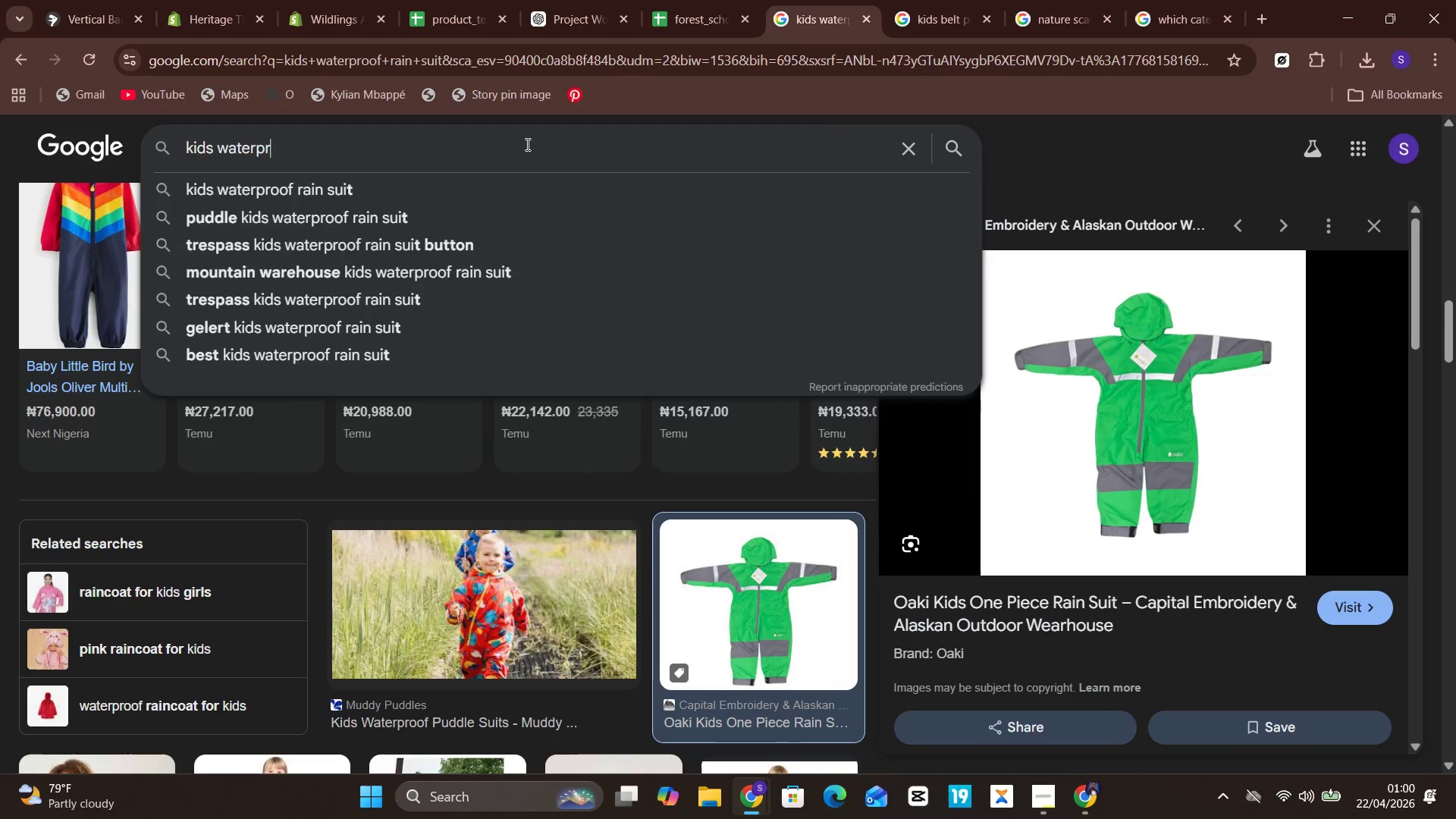 
hold_key(key=Backspace, duration=0.66)
 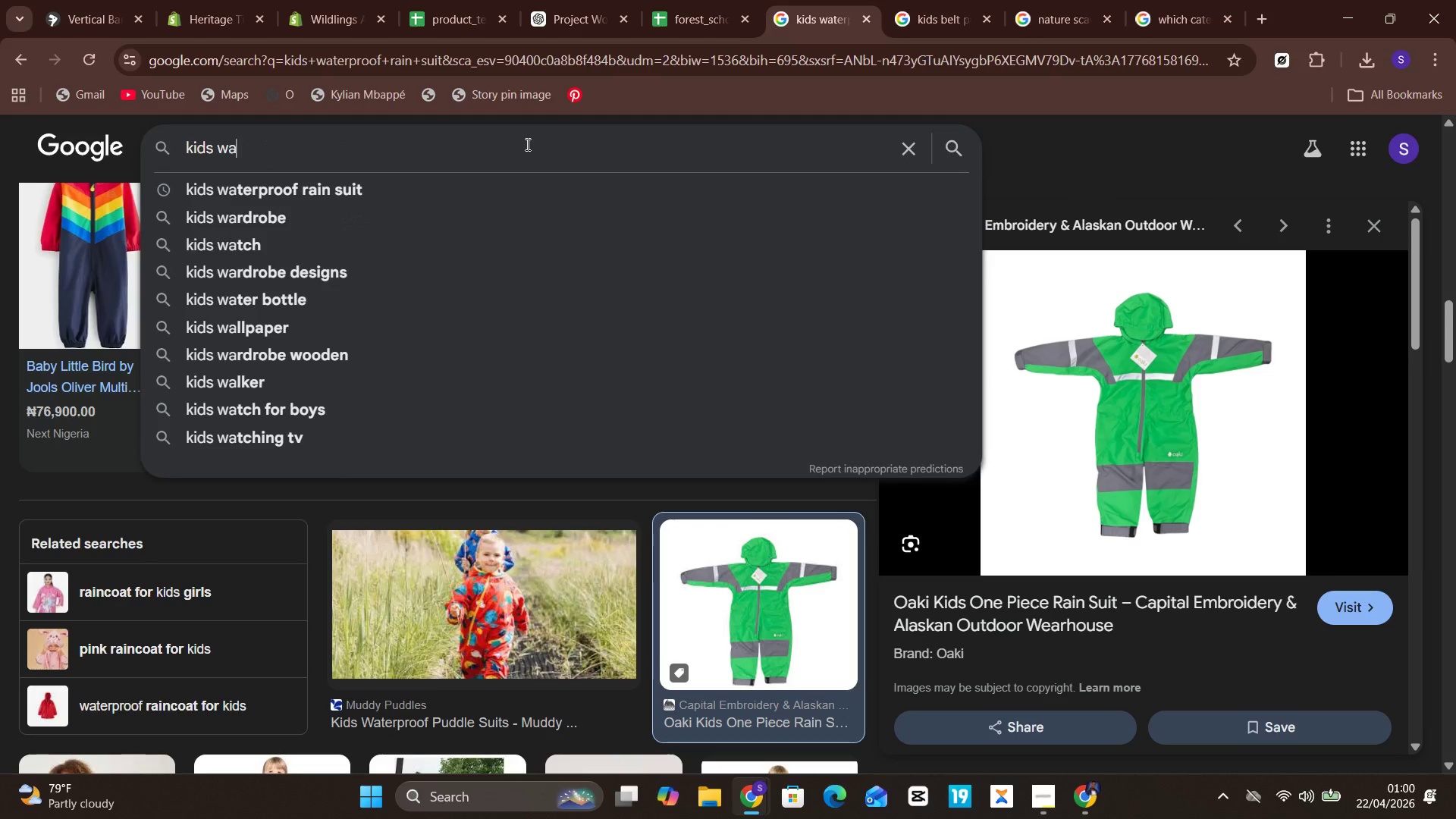 
key(Backspace)
key(Backspace)
type(gardning gloves)
 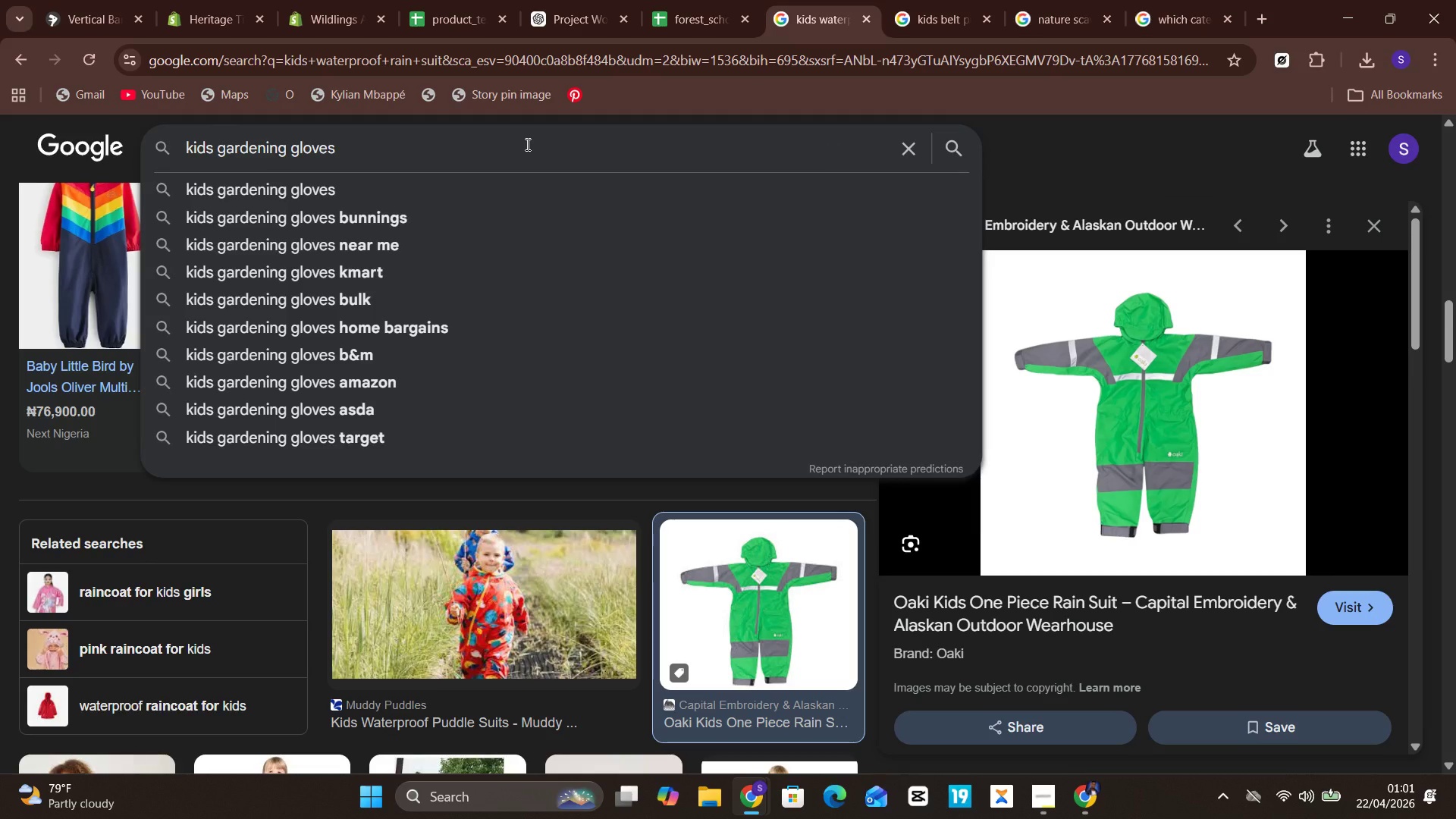 
key(Enter)
 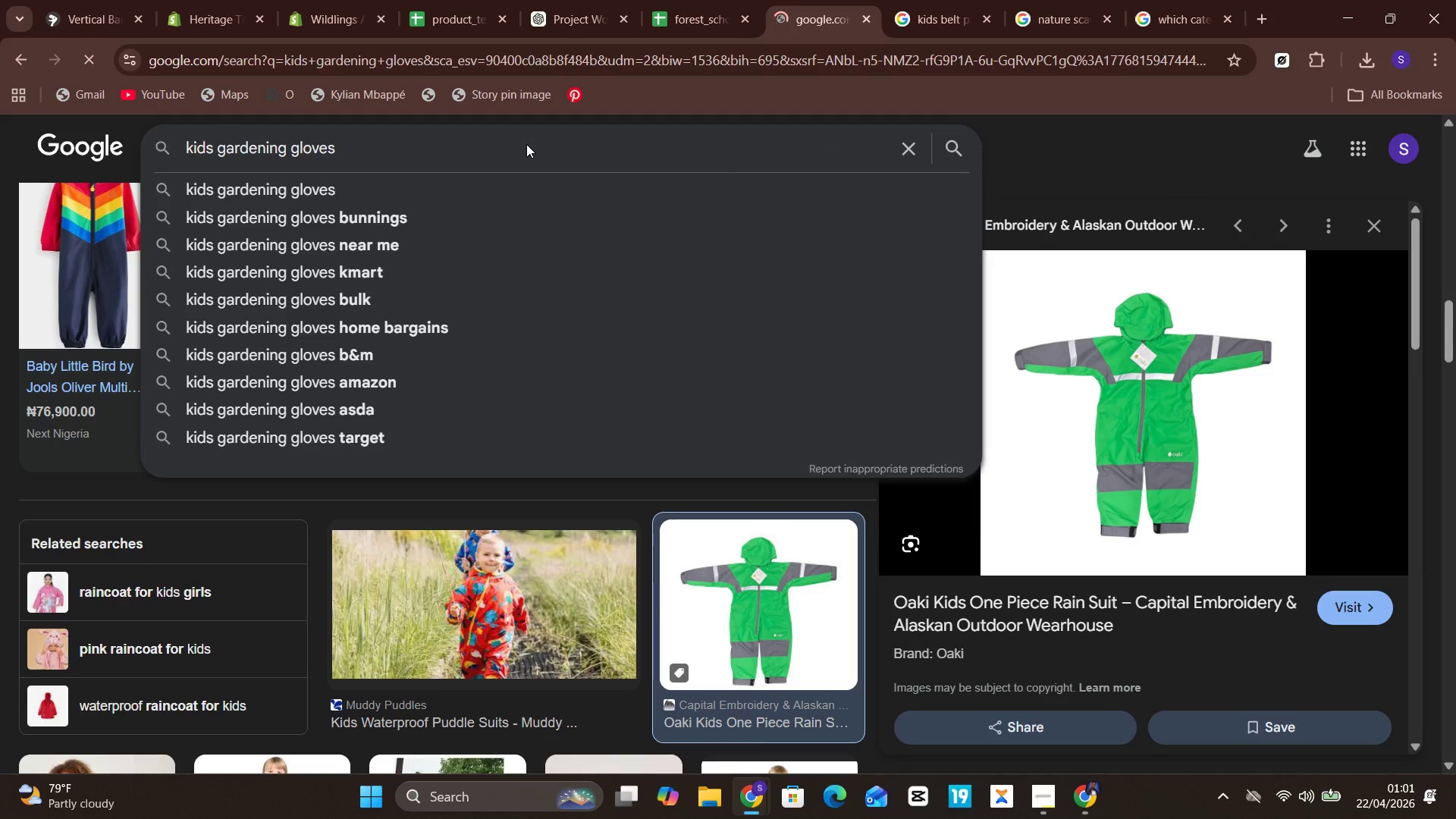 
left_click([491, 171])
 